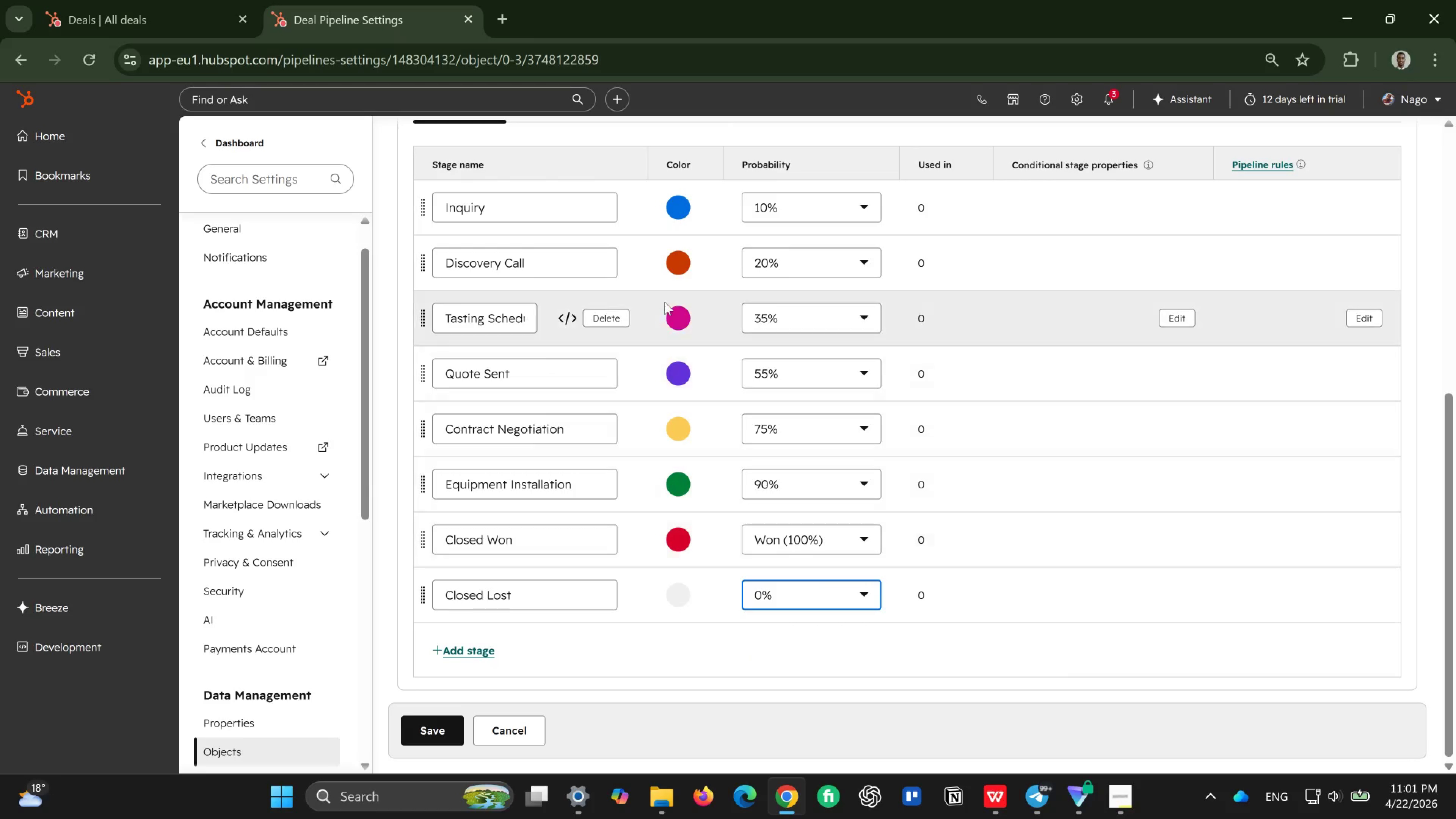 
scroll: coordinate [665, 302], scroll_direction: up, amount: 2.0
 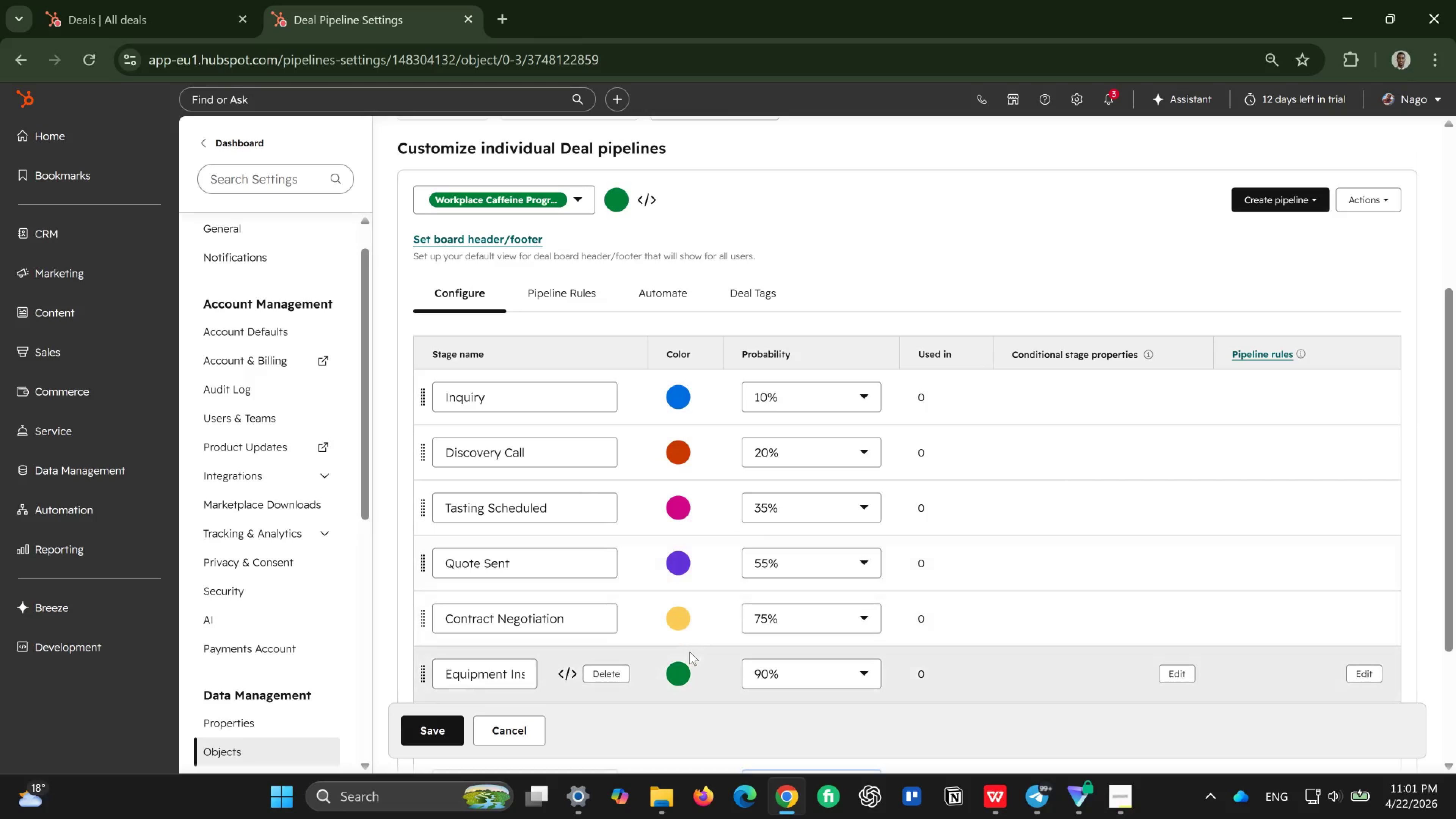 
scroll: coordinate [690, 652], scroll_direction: down, amount: 2.0
 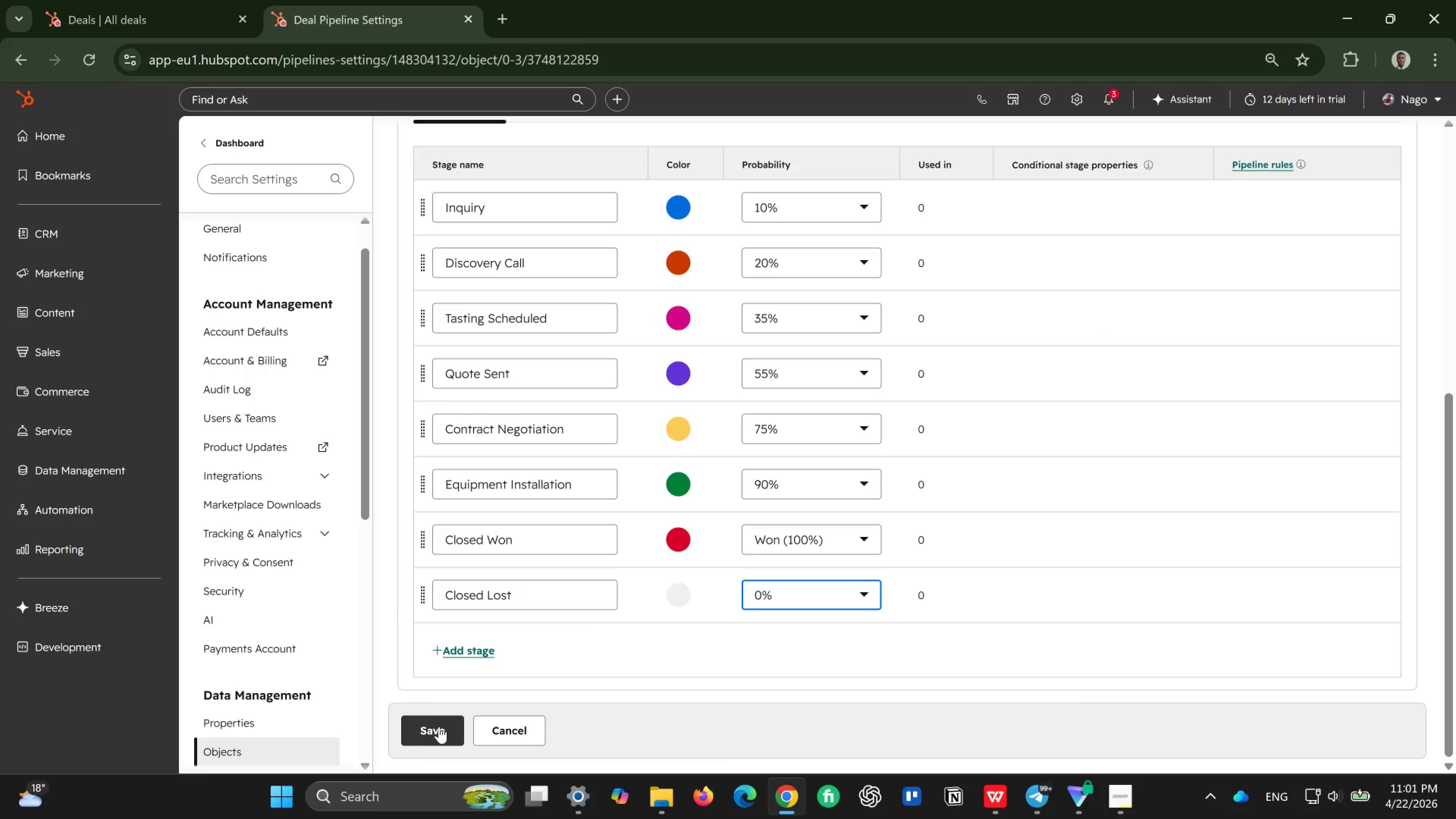 
wait(8.77)
 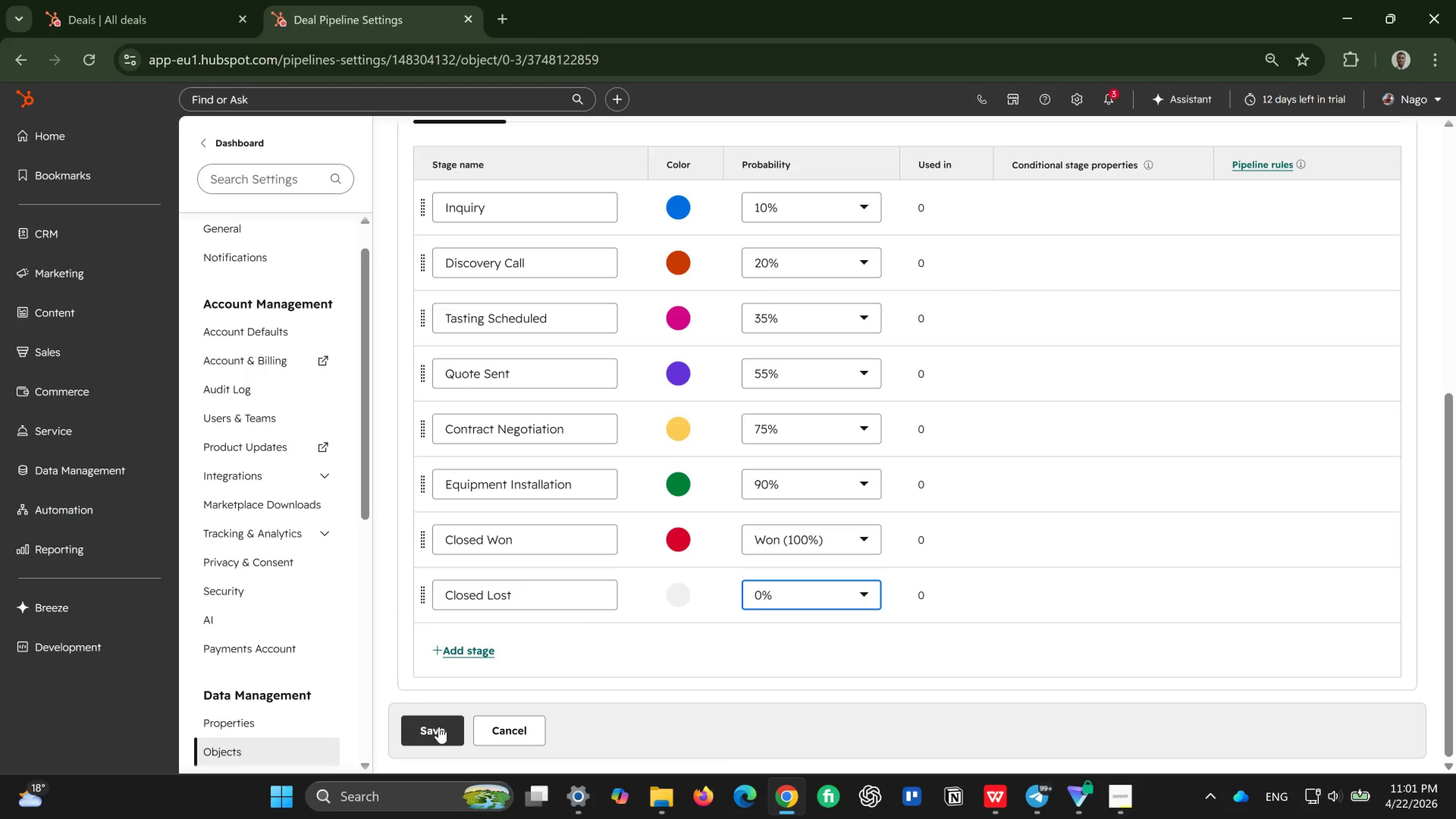 
left_click([681, 254])
 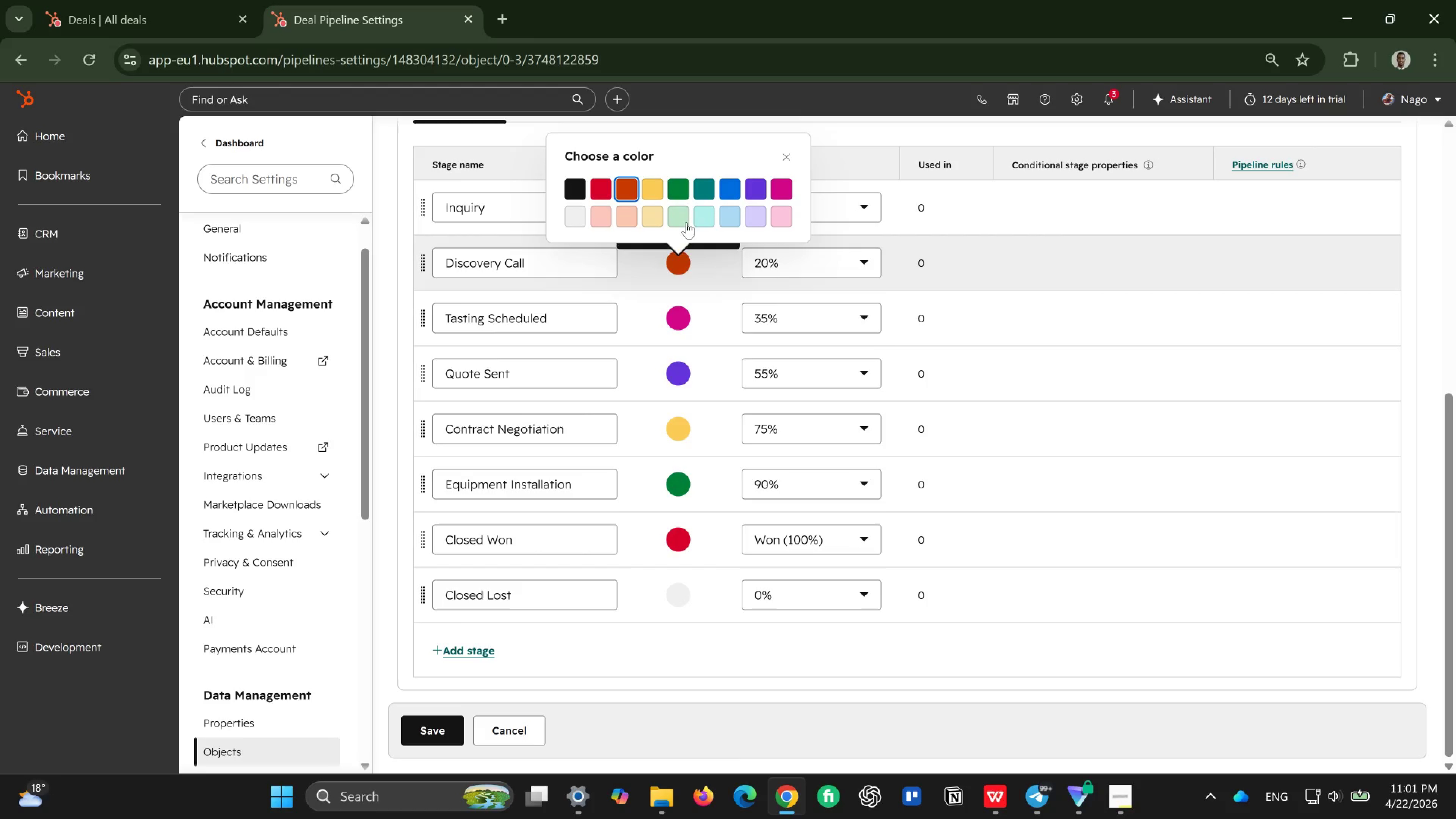 
left_click([701, 213])
 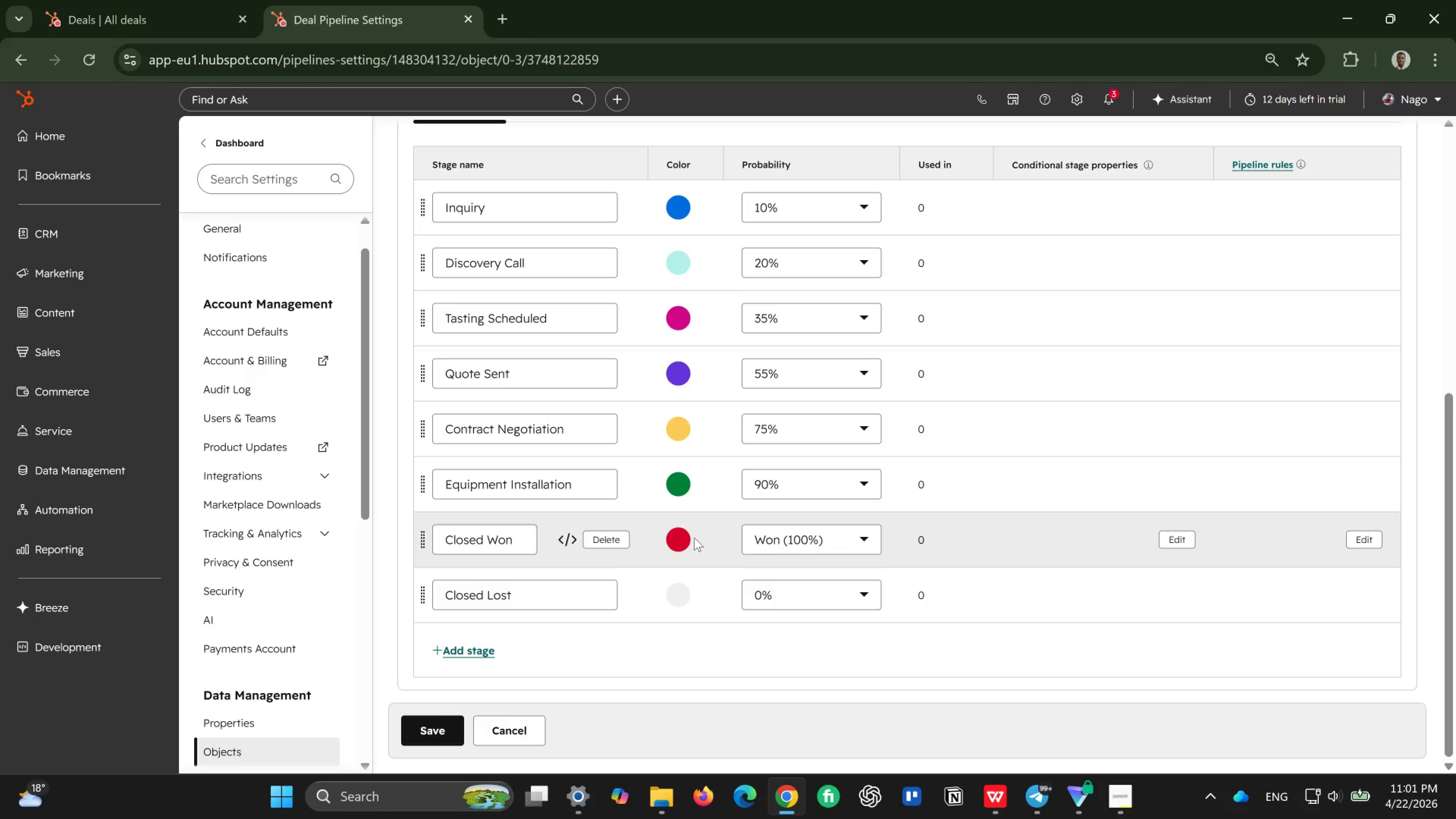 
wait(5.05)
 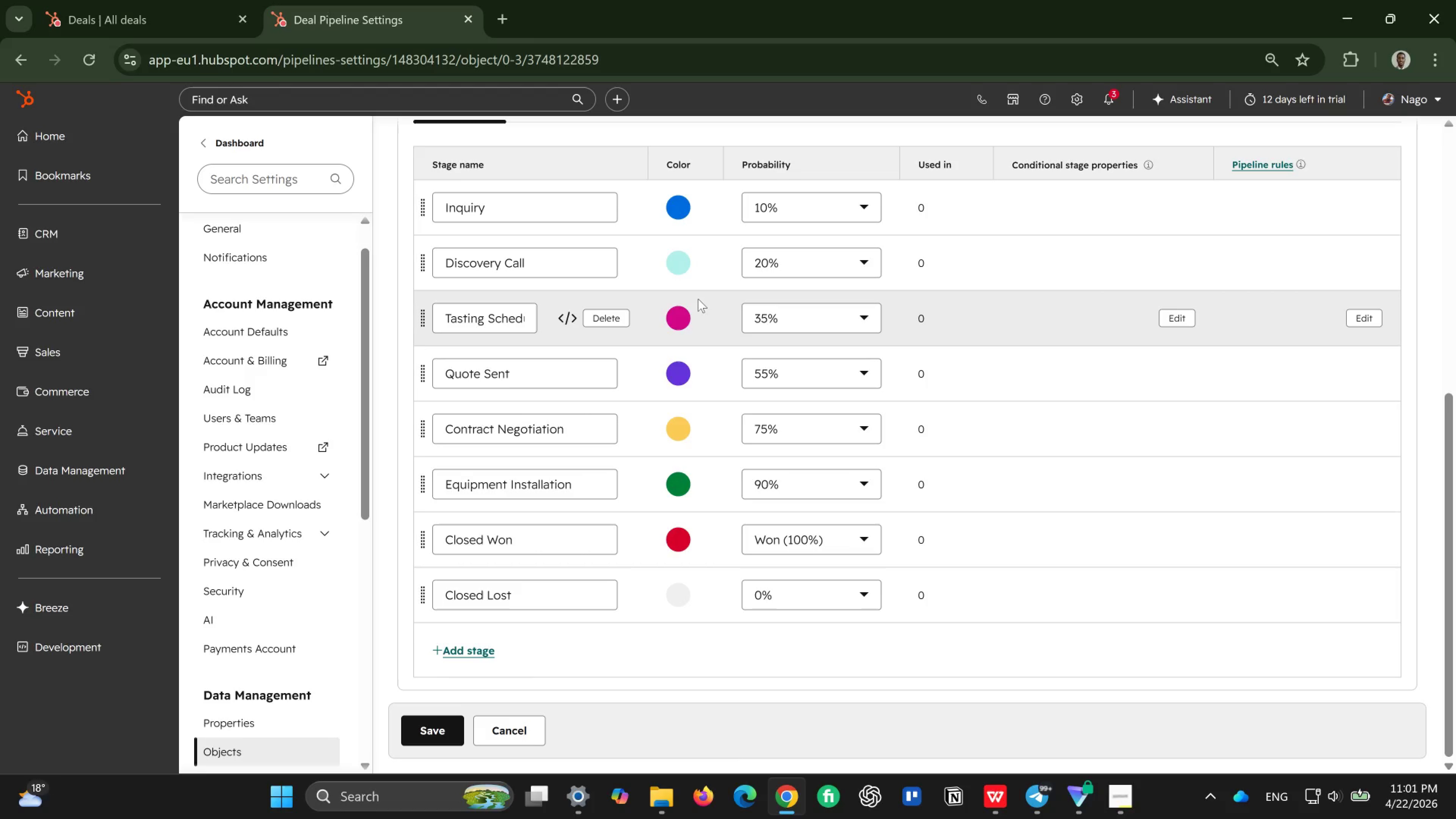 
left_click([681, 541])
 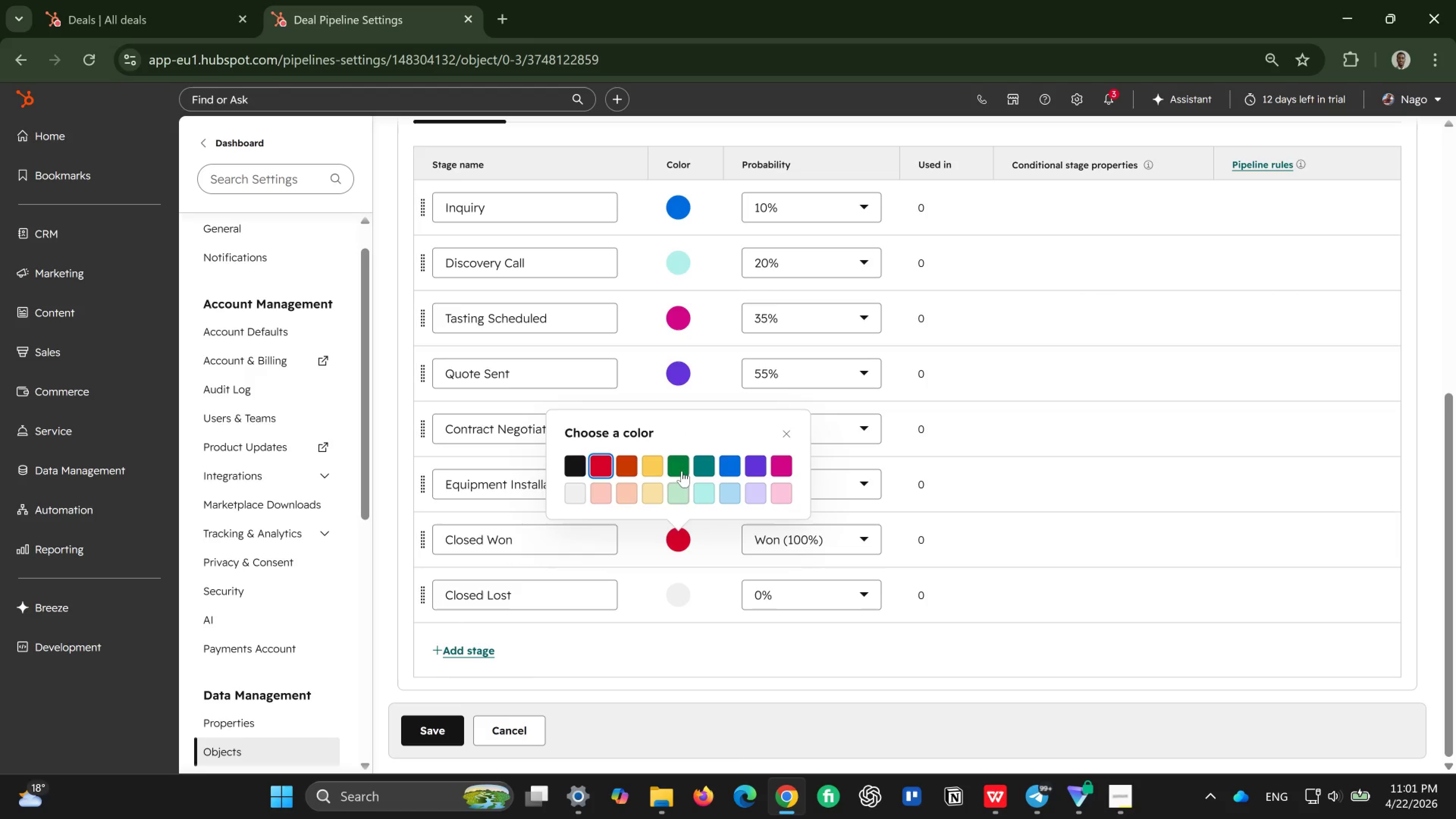 
left_click([679, 465])
 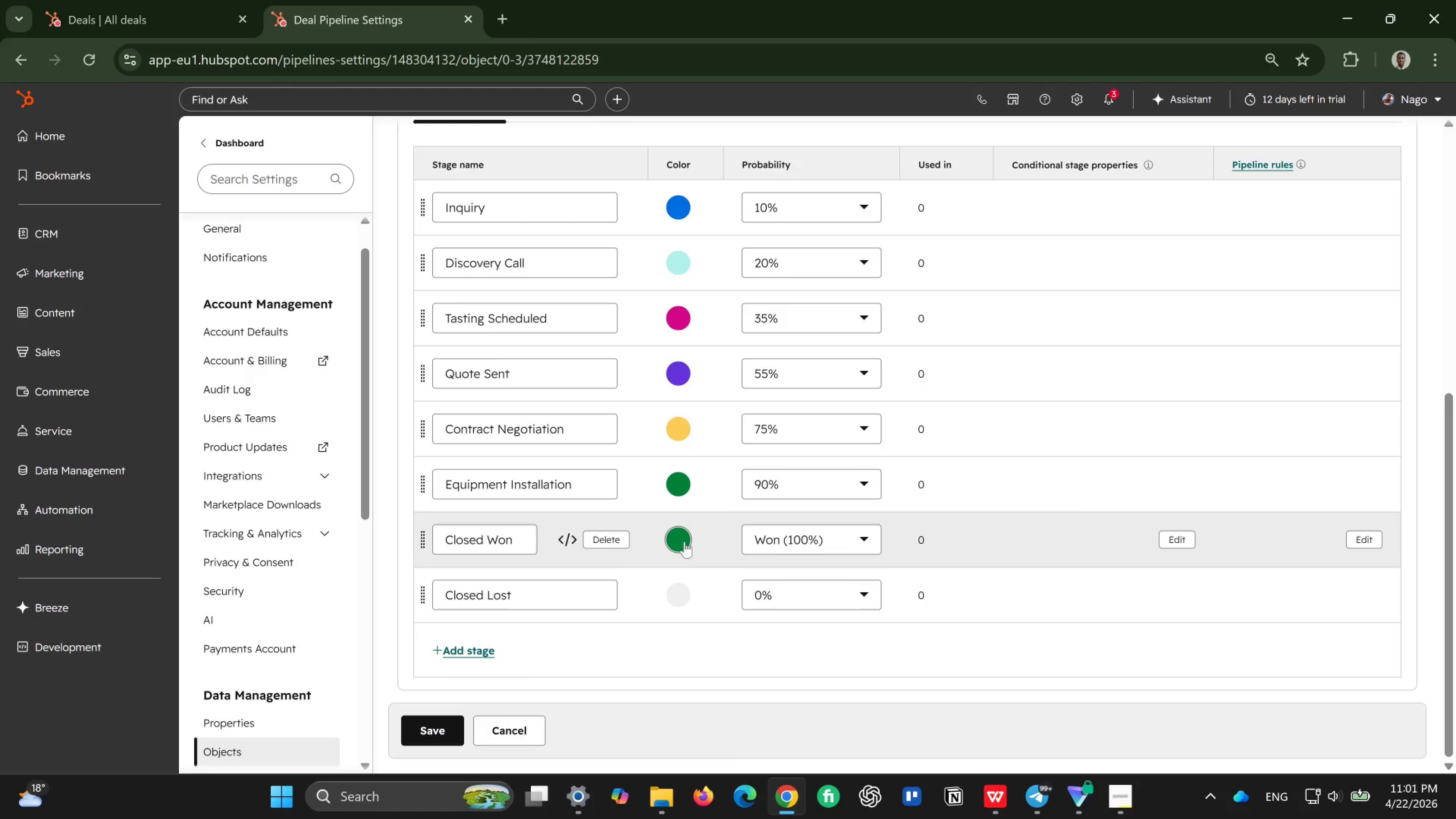 
left_click([684, 541])
 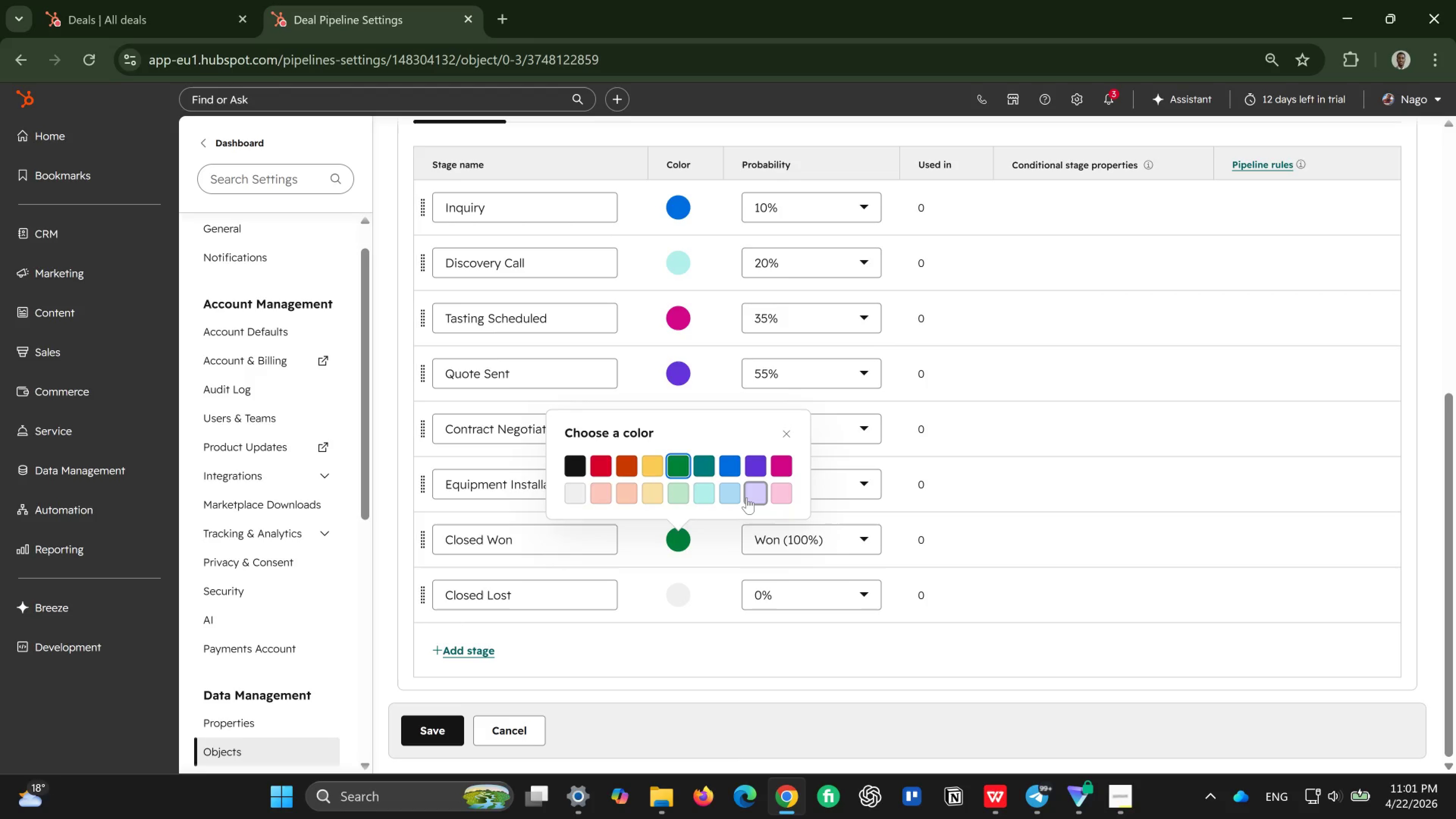 
wait(6.88)
 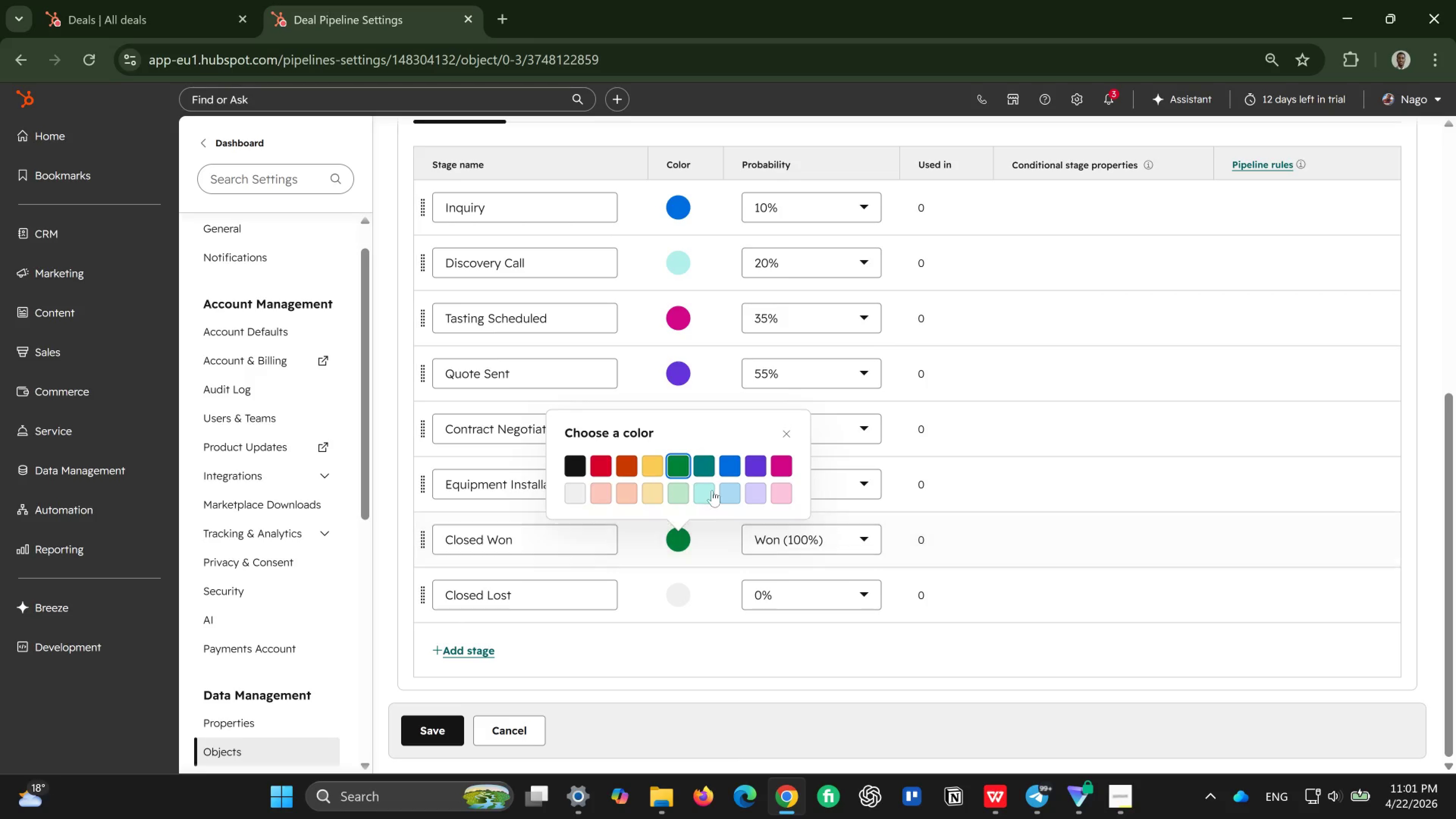 
left_click([754, 497])
 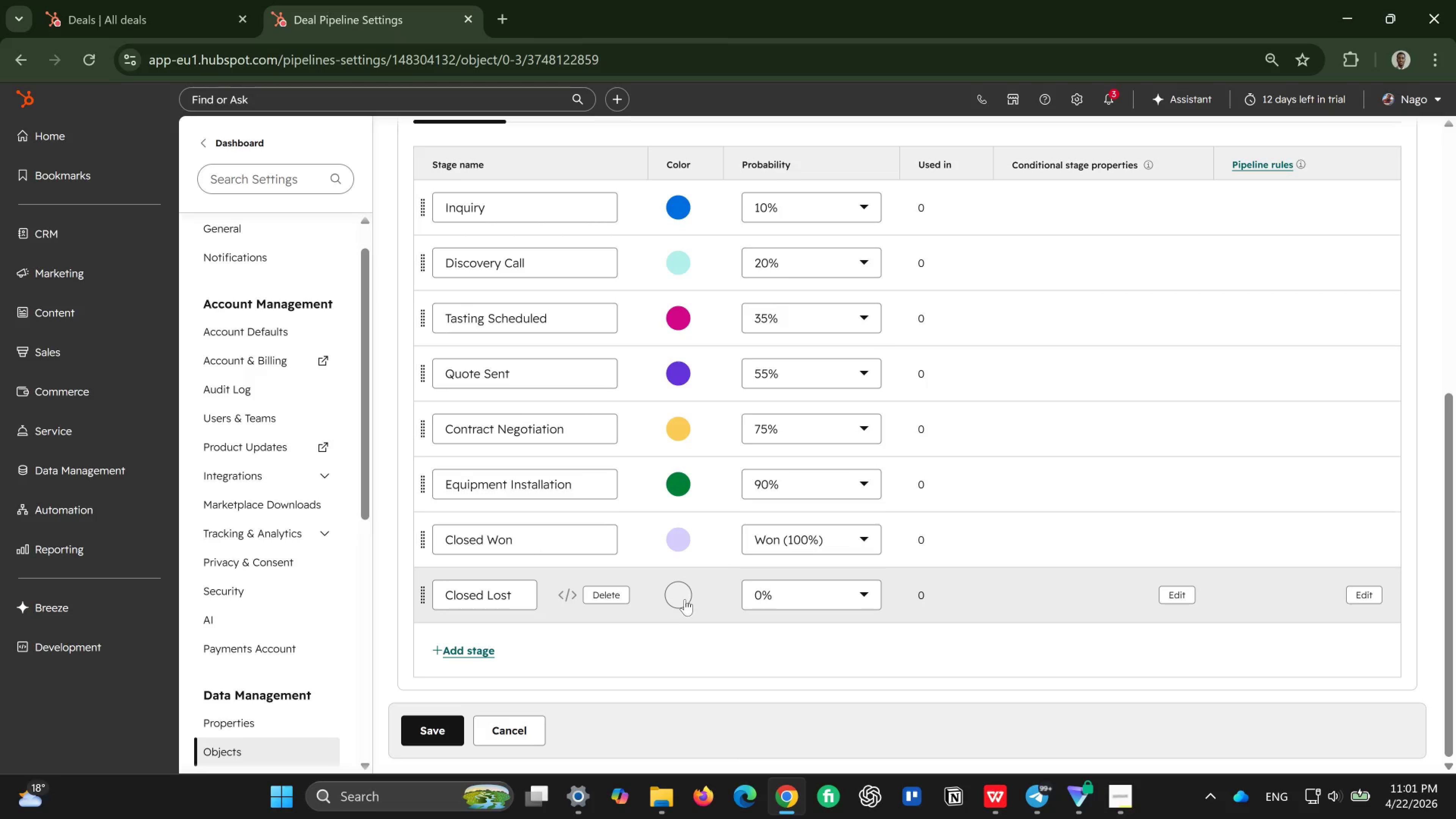 
left_click([685, 599])
 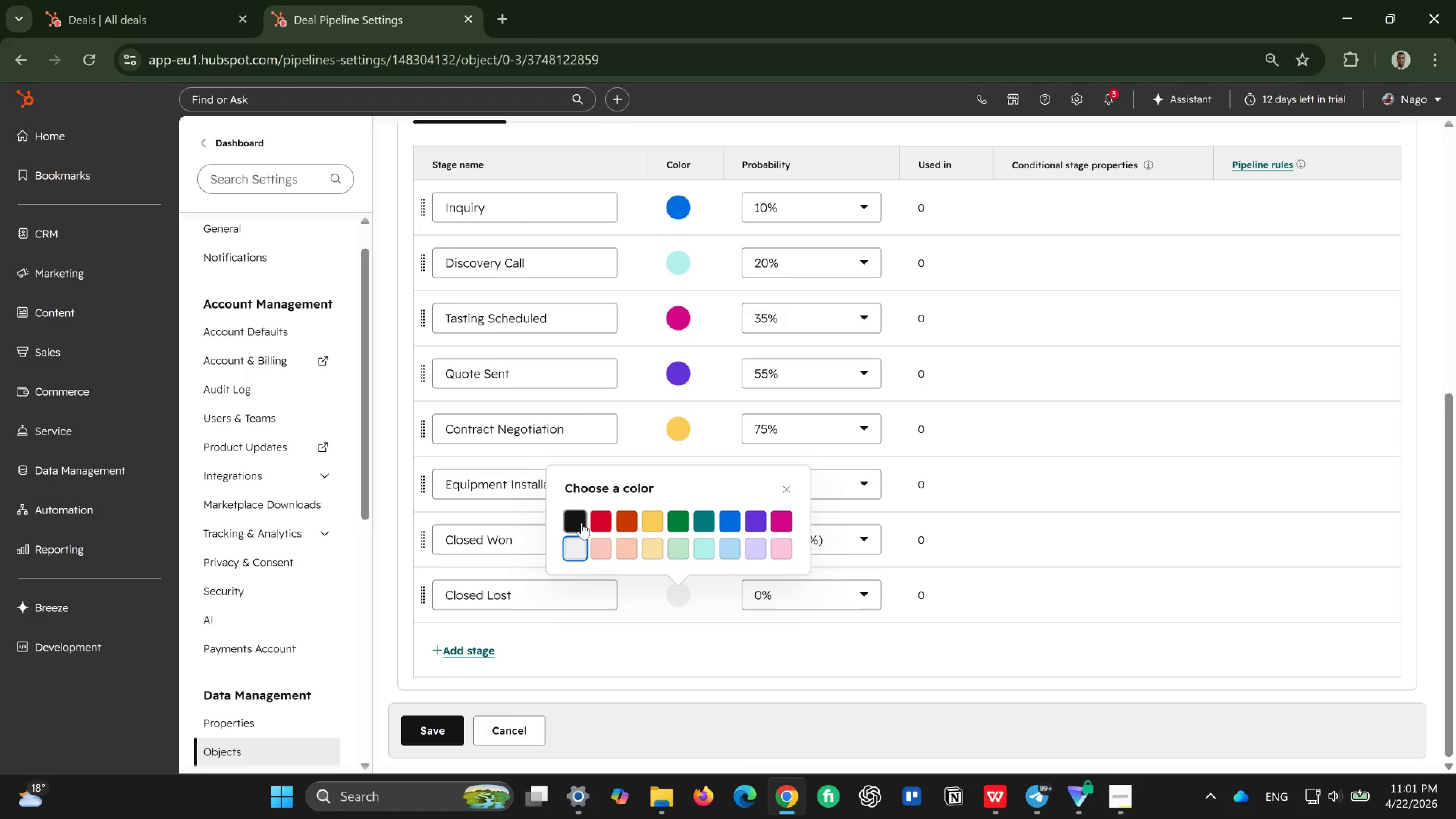 
left_click([582, 523])
 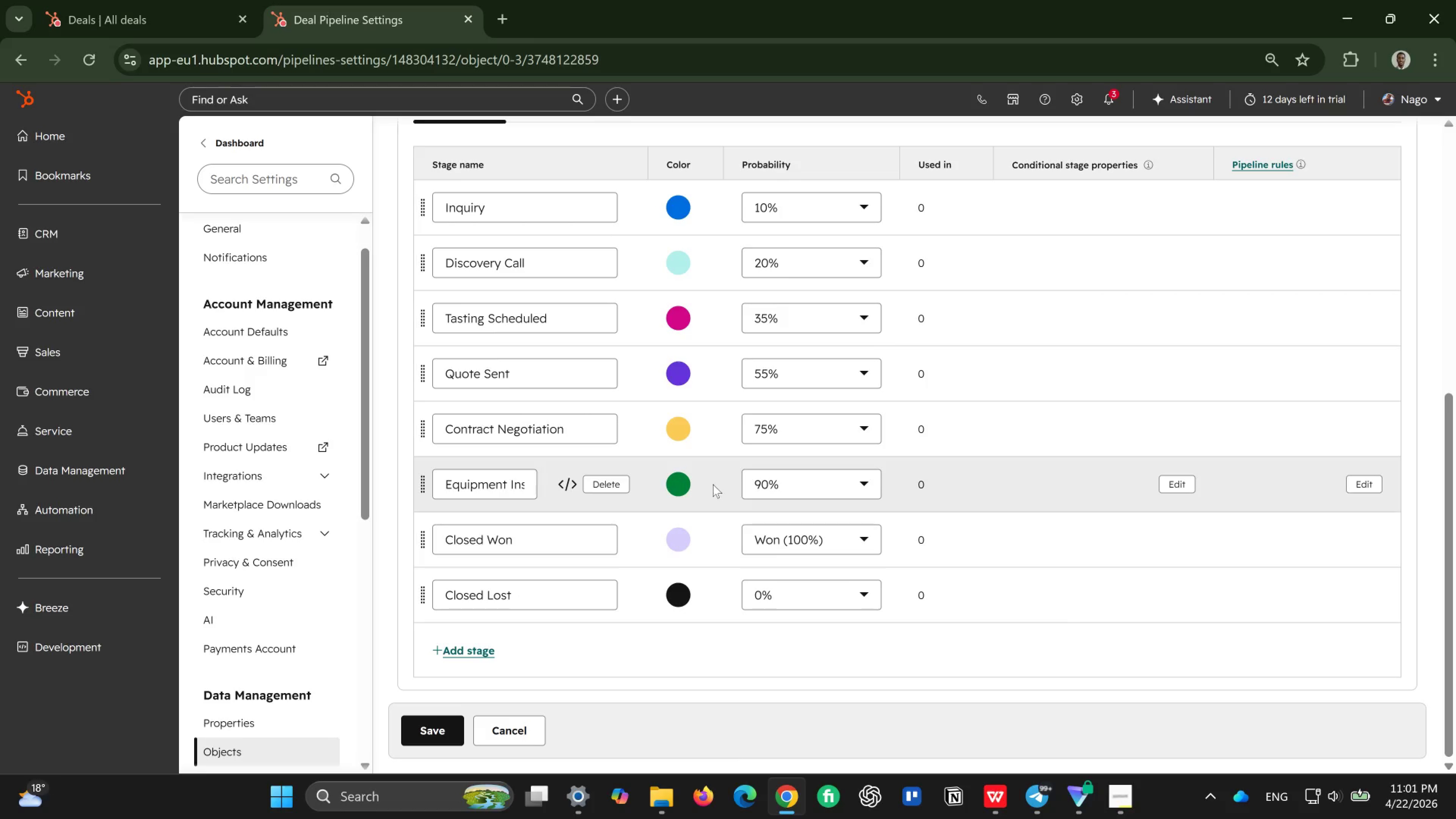 
scroll: coordinate [713, 484], scroll_direction: up, amount: 2.0
 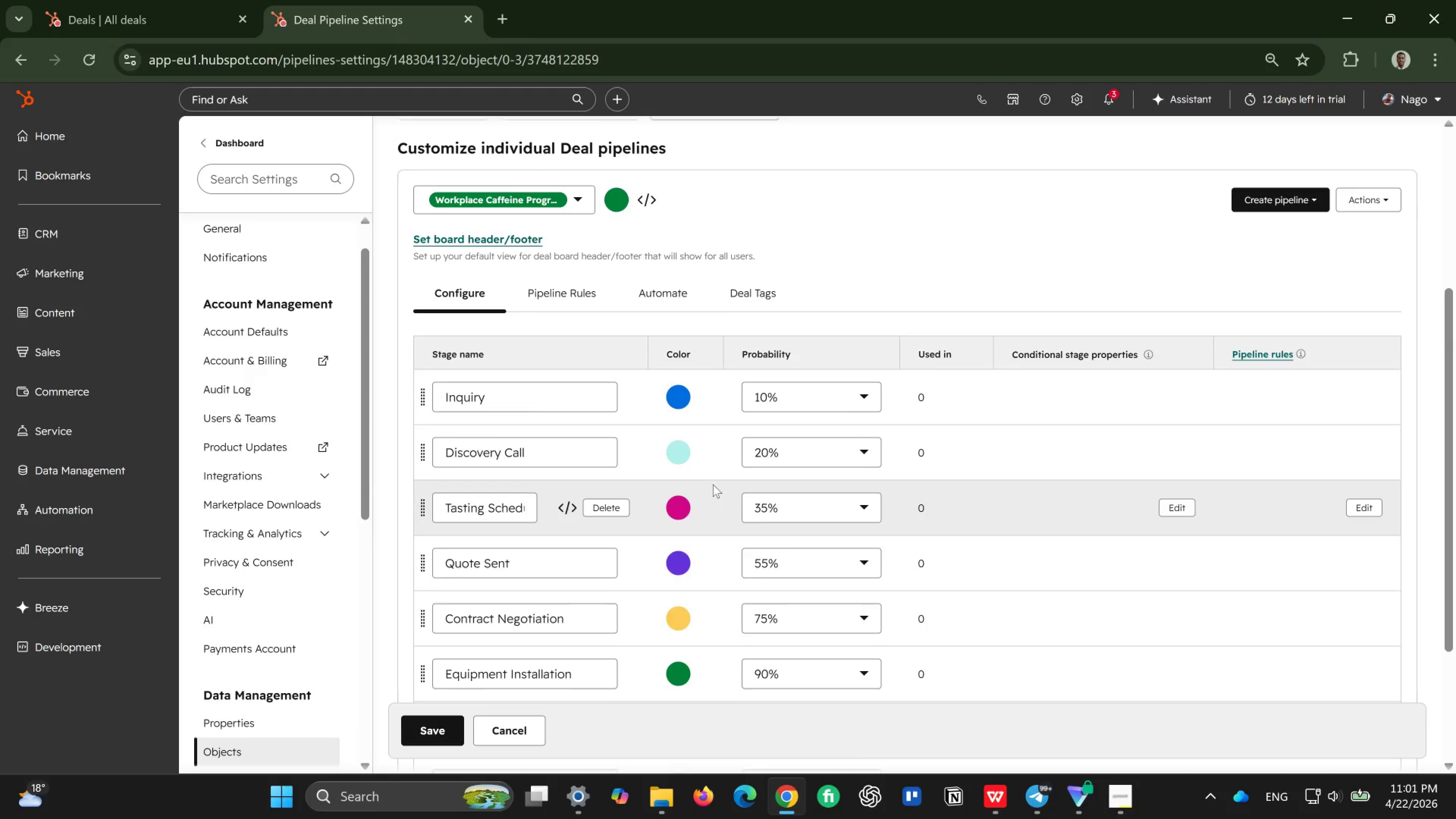 
scroll: coordinate [713, 484], scroll_direction: down, amount: 2.0
 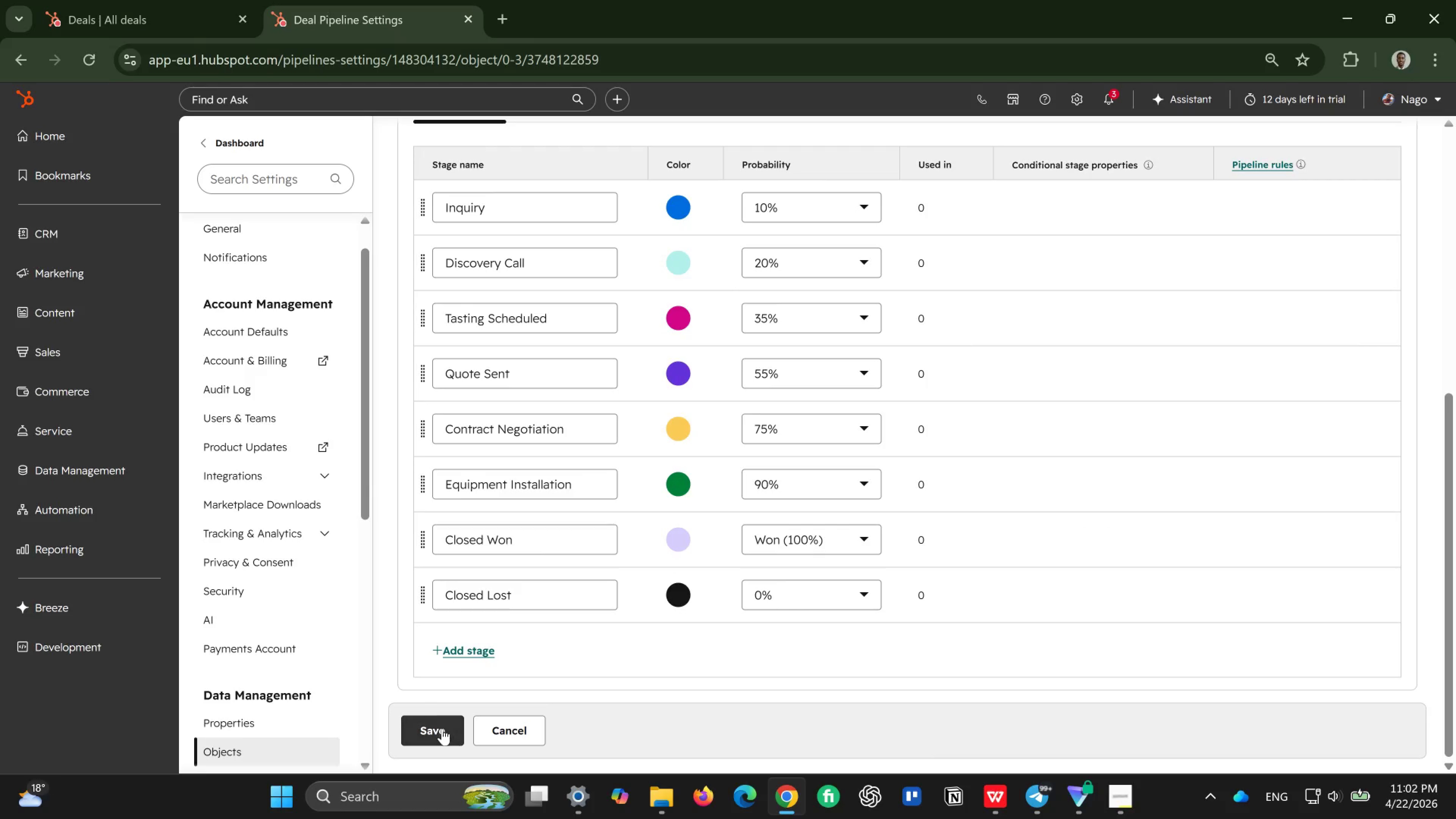 
left_click([451, 730])
 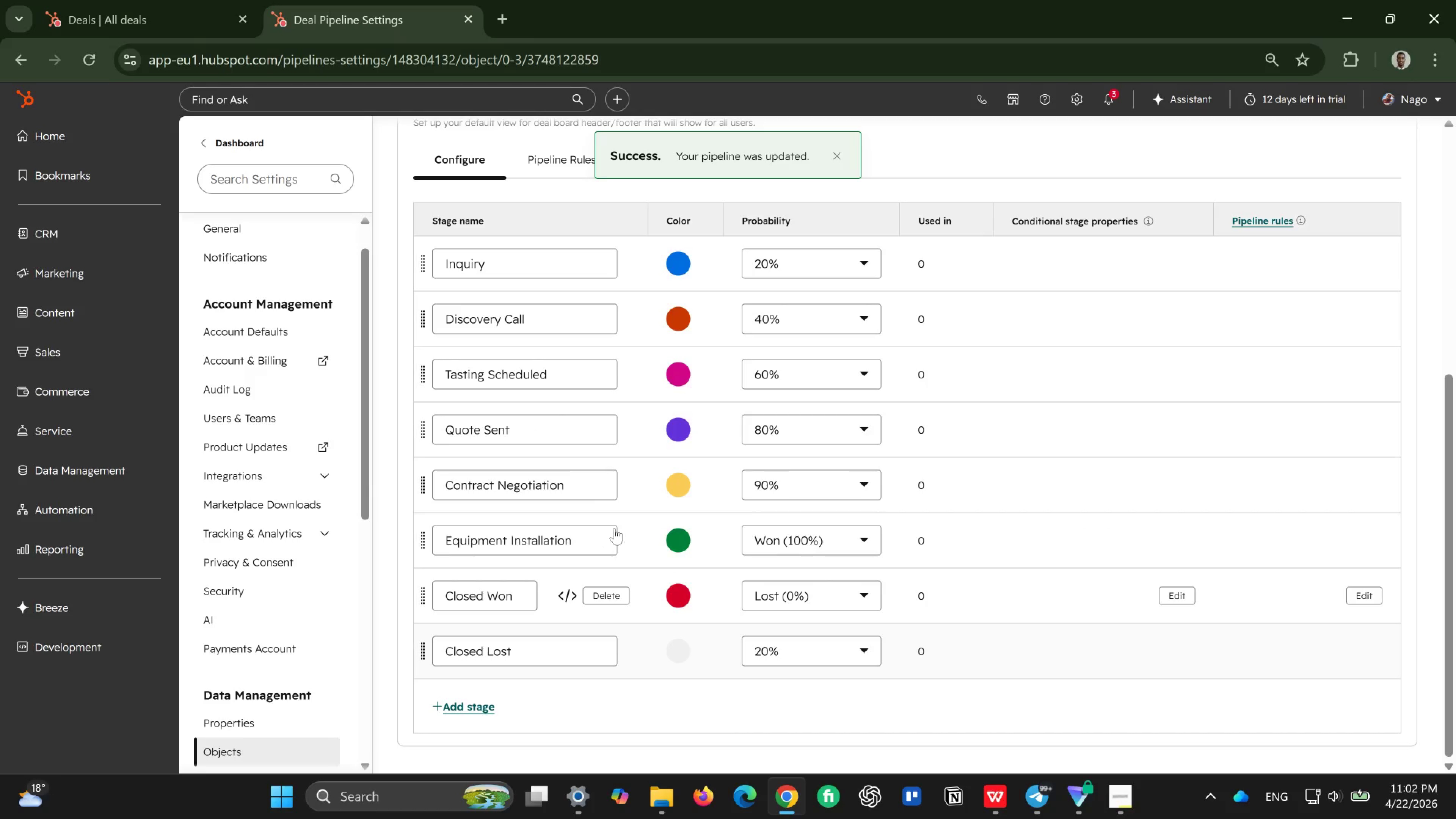 
scroll: coordinate [614, 528], scroll_direction: up, amount: 4.0
 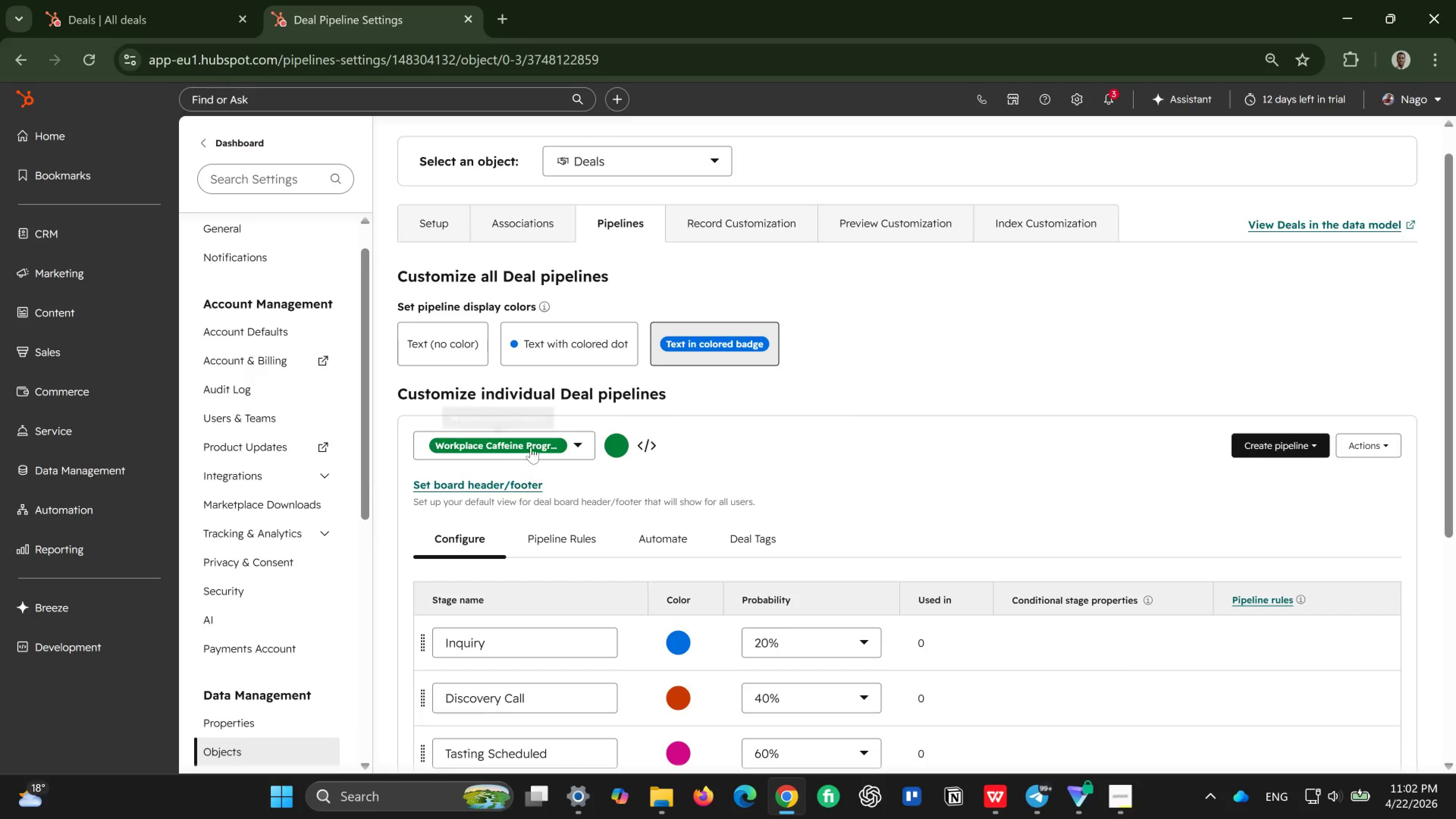 
left_click([568, 439])
 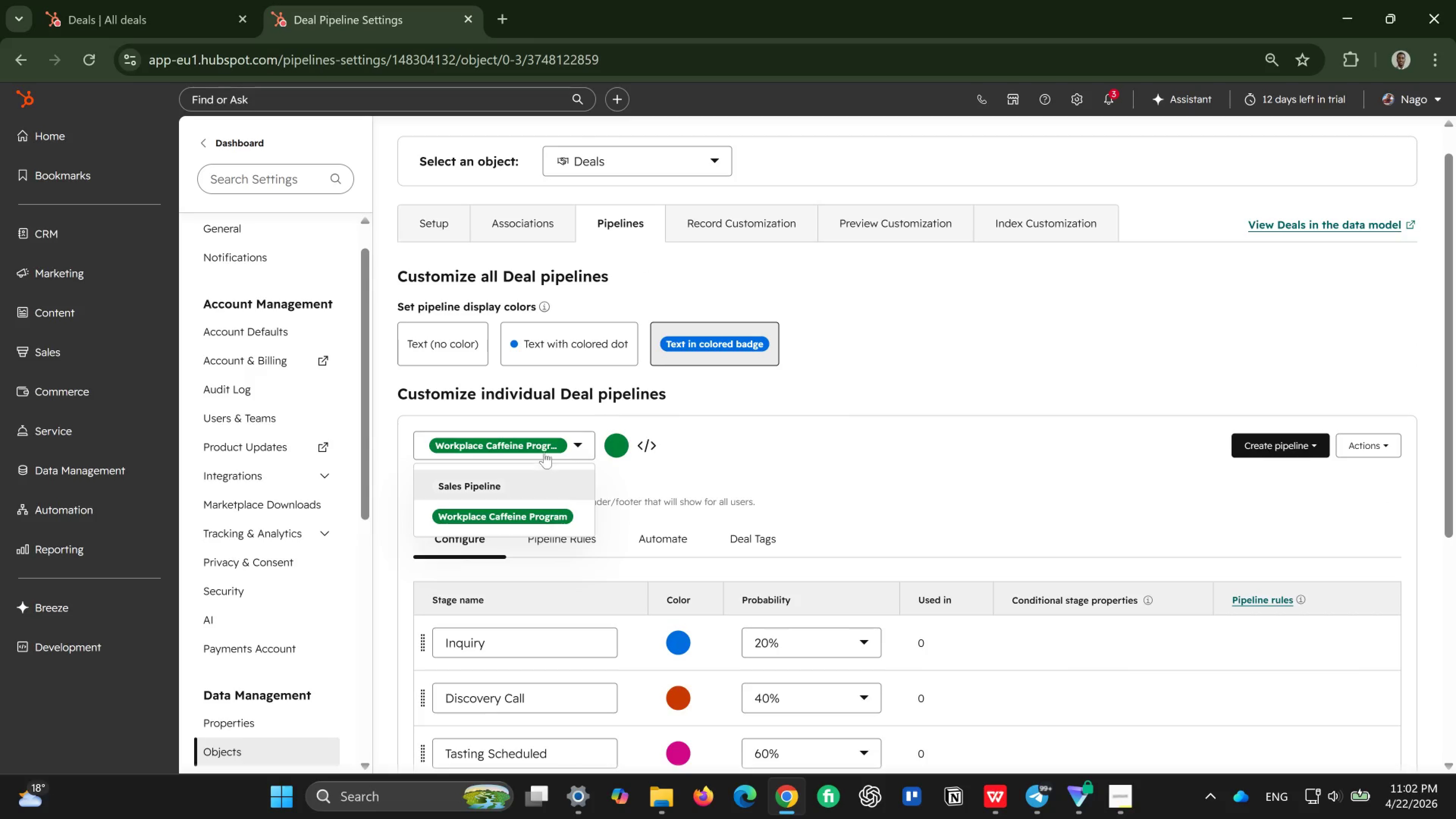 
left_click([558, 429])
 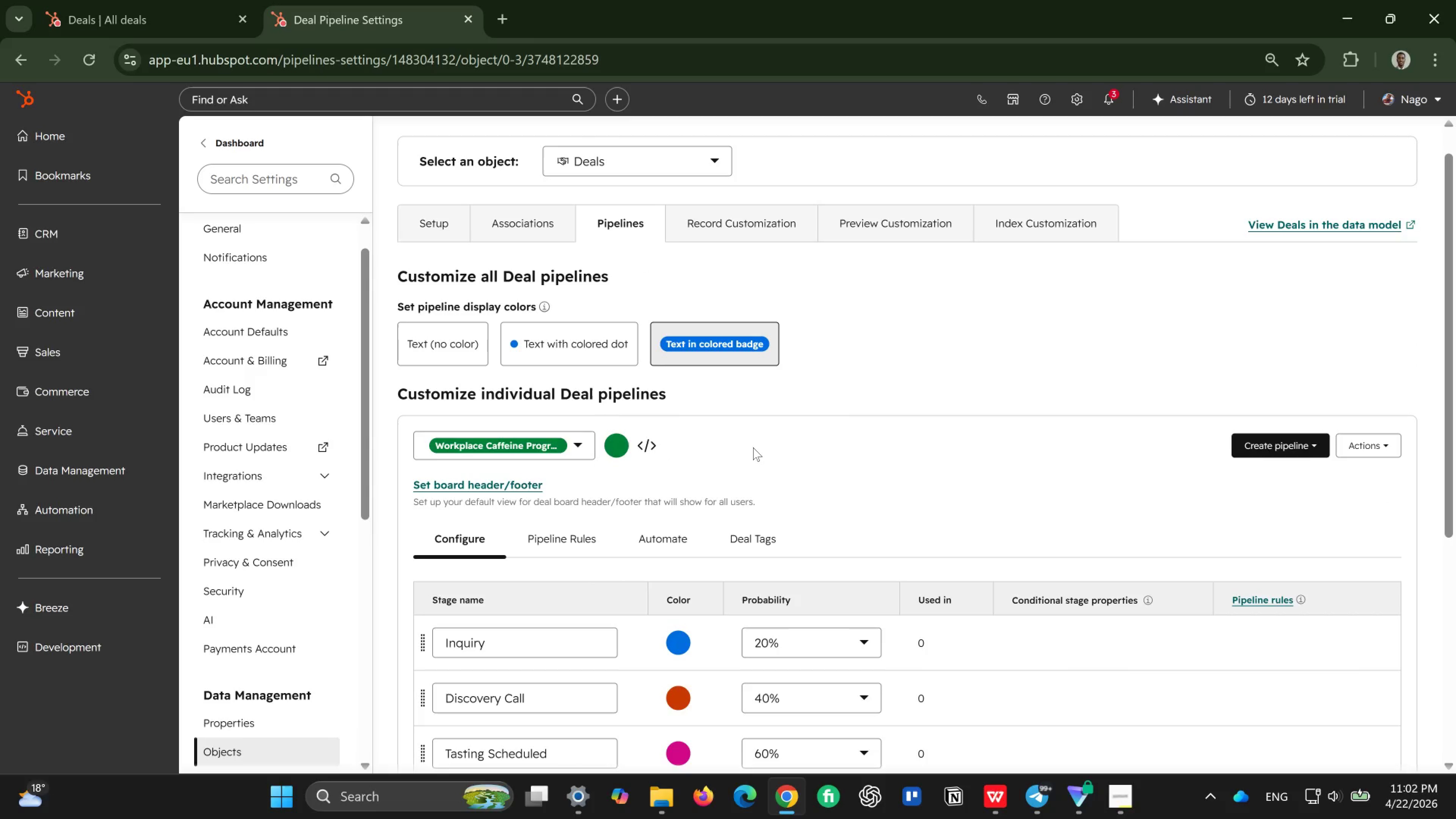 
wait(8.49)
 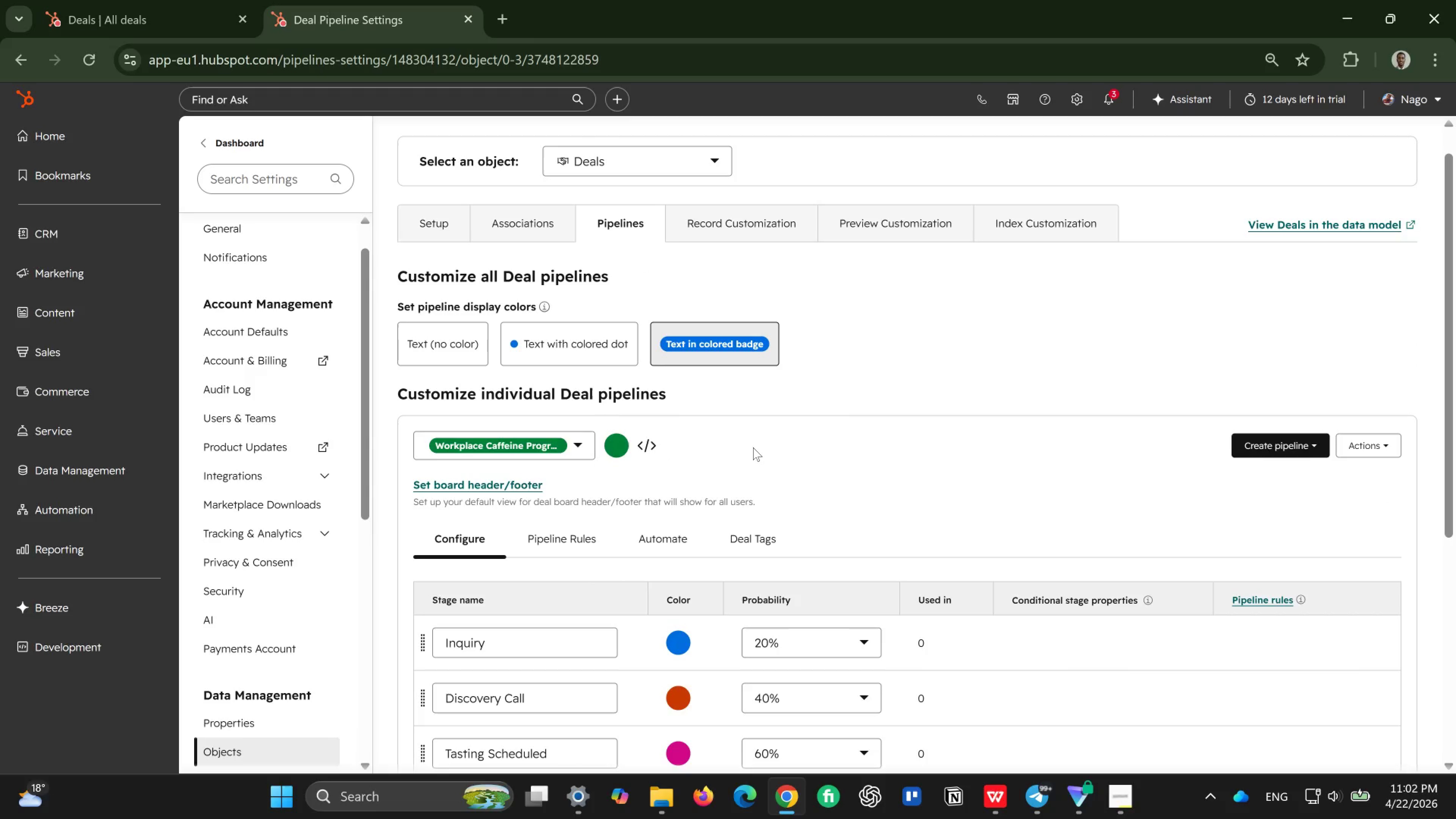 
scroll: coordinate [294, 551], scroll_direction: down, amount: 1.0
 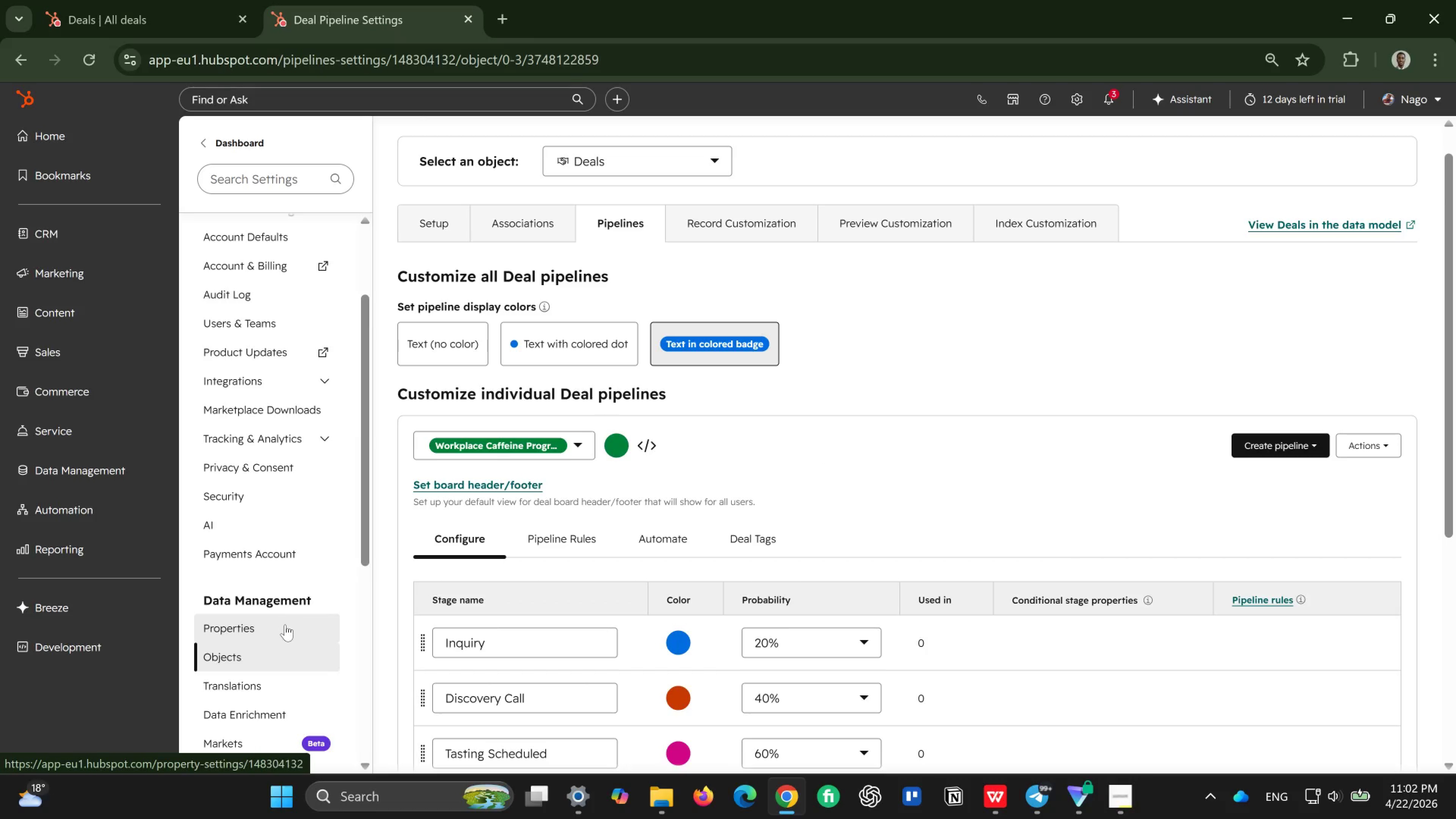 
left_click([288, 624])
 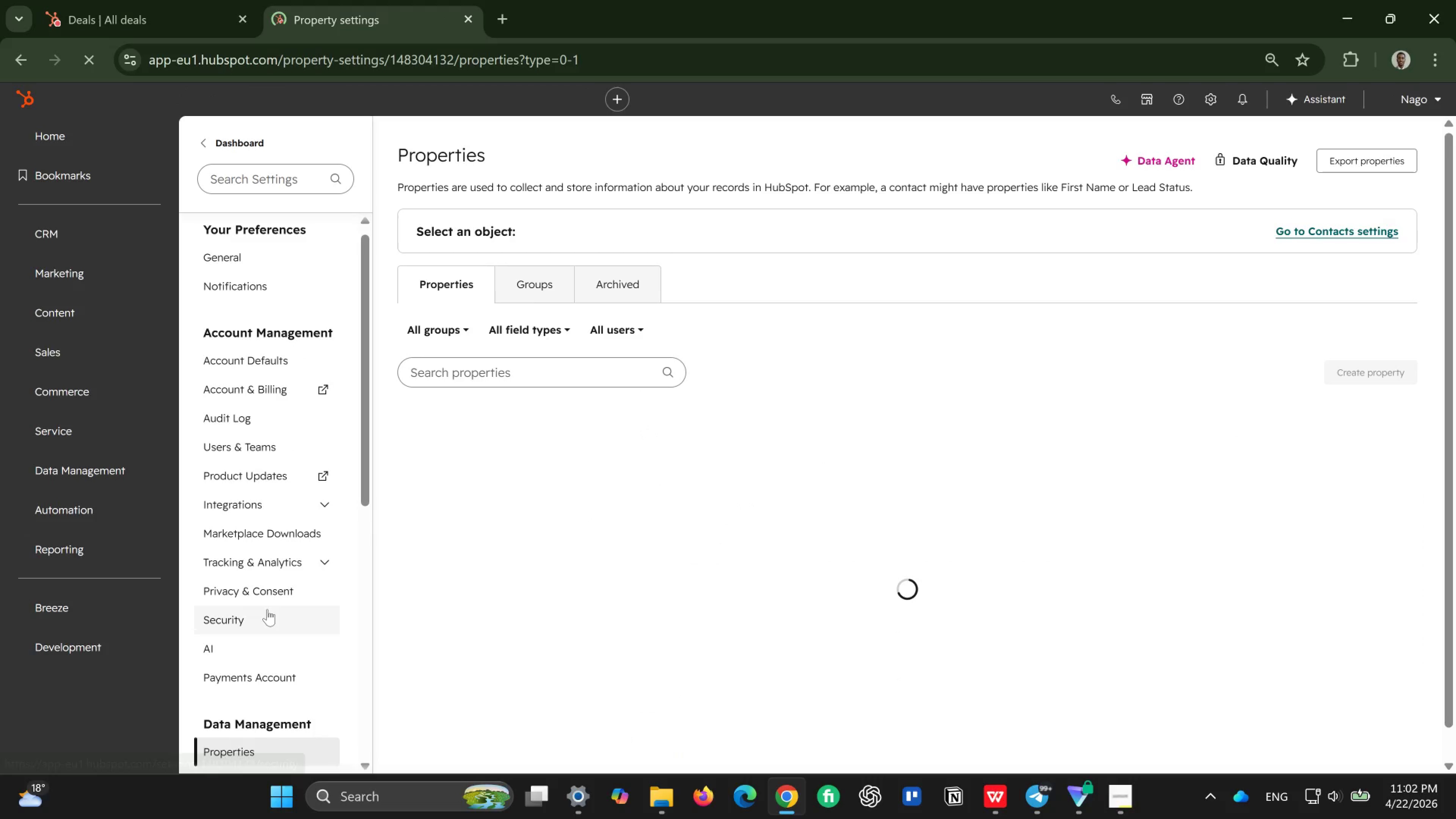 
mouse_move([585, 478])
 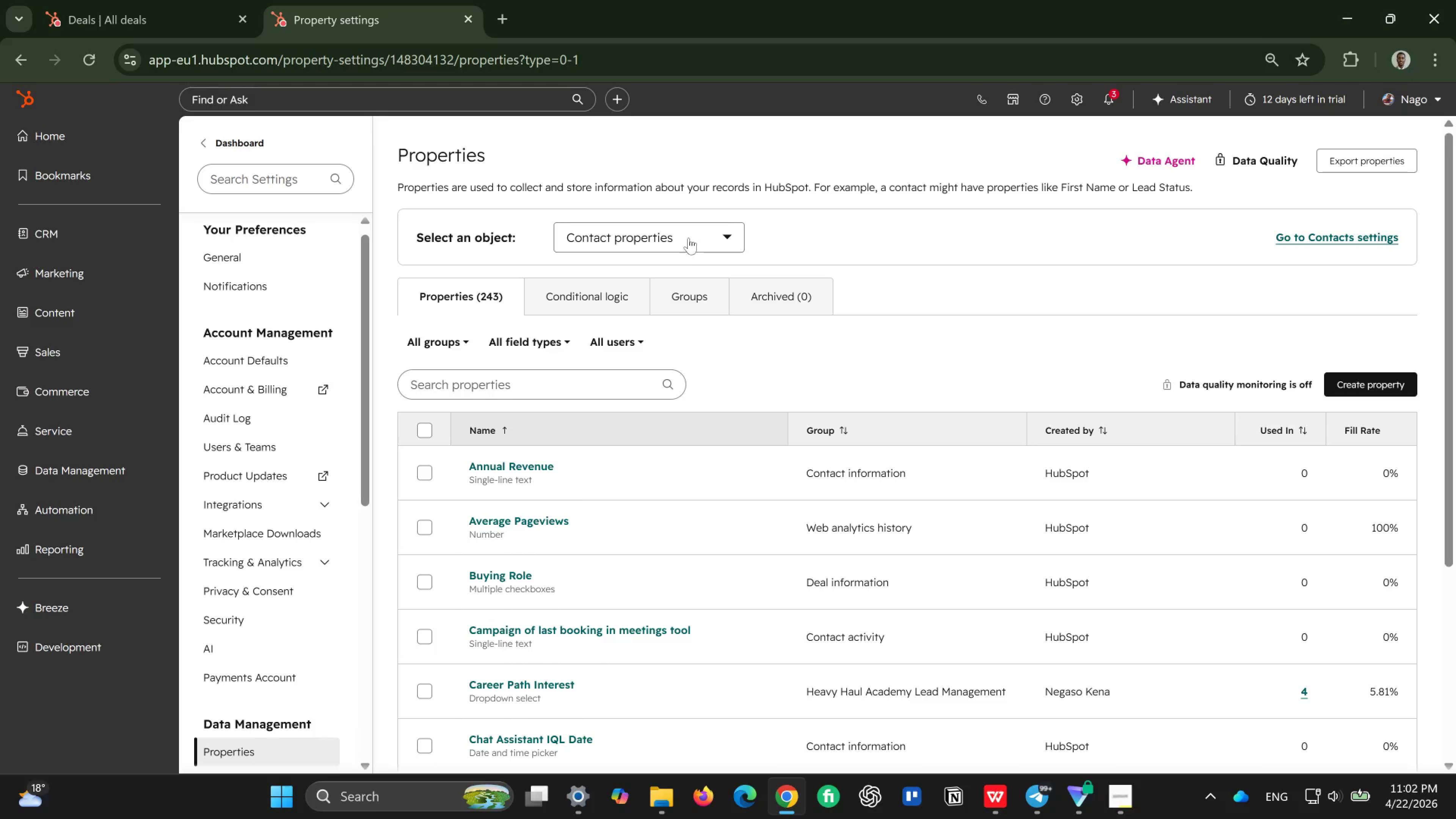 
left_click([706, 232])
 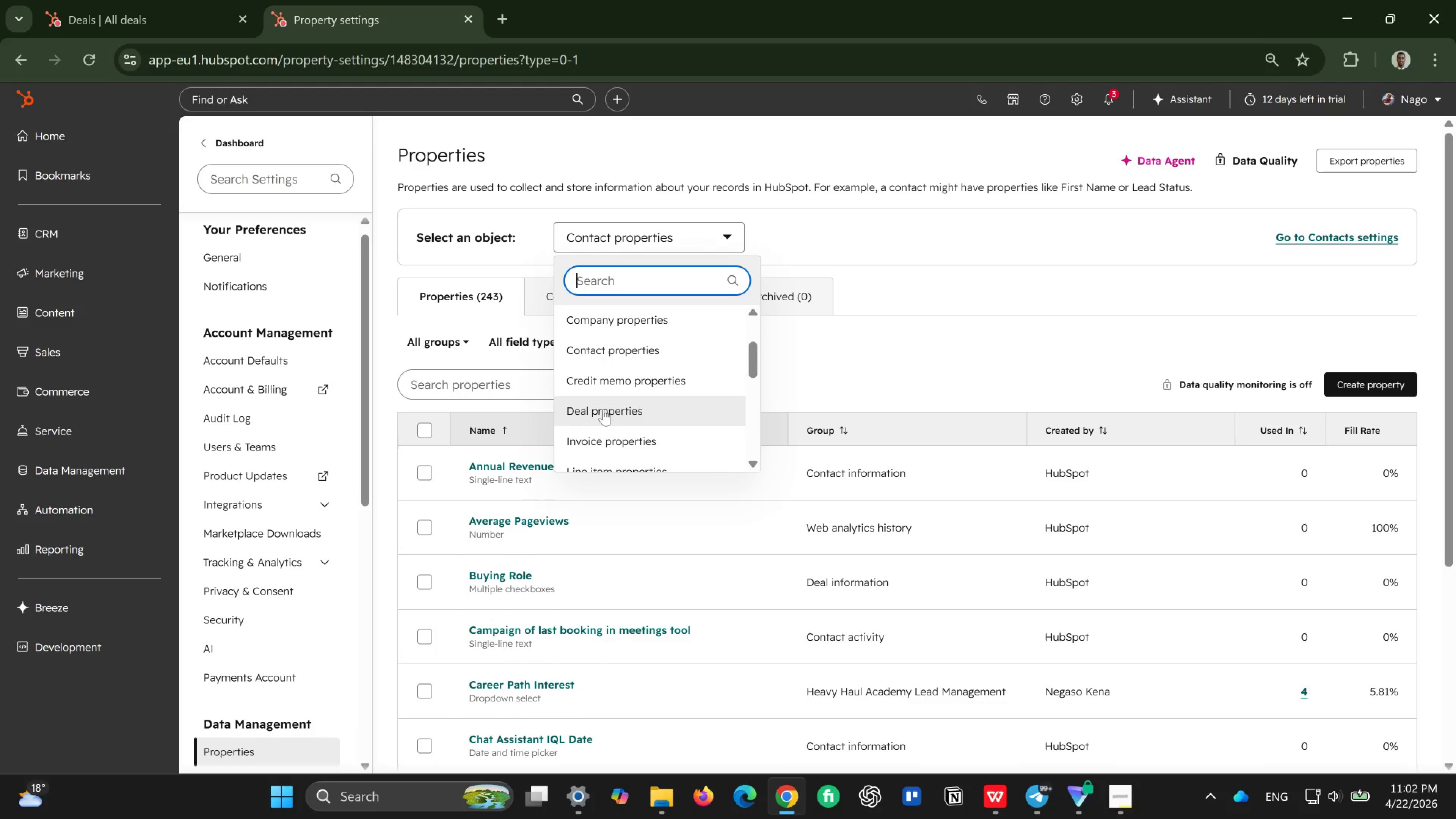 
left_click([627, 409])
 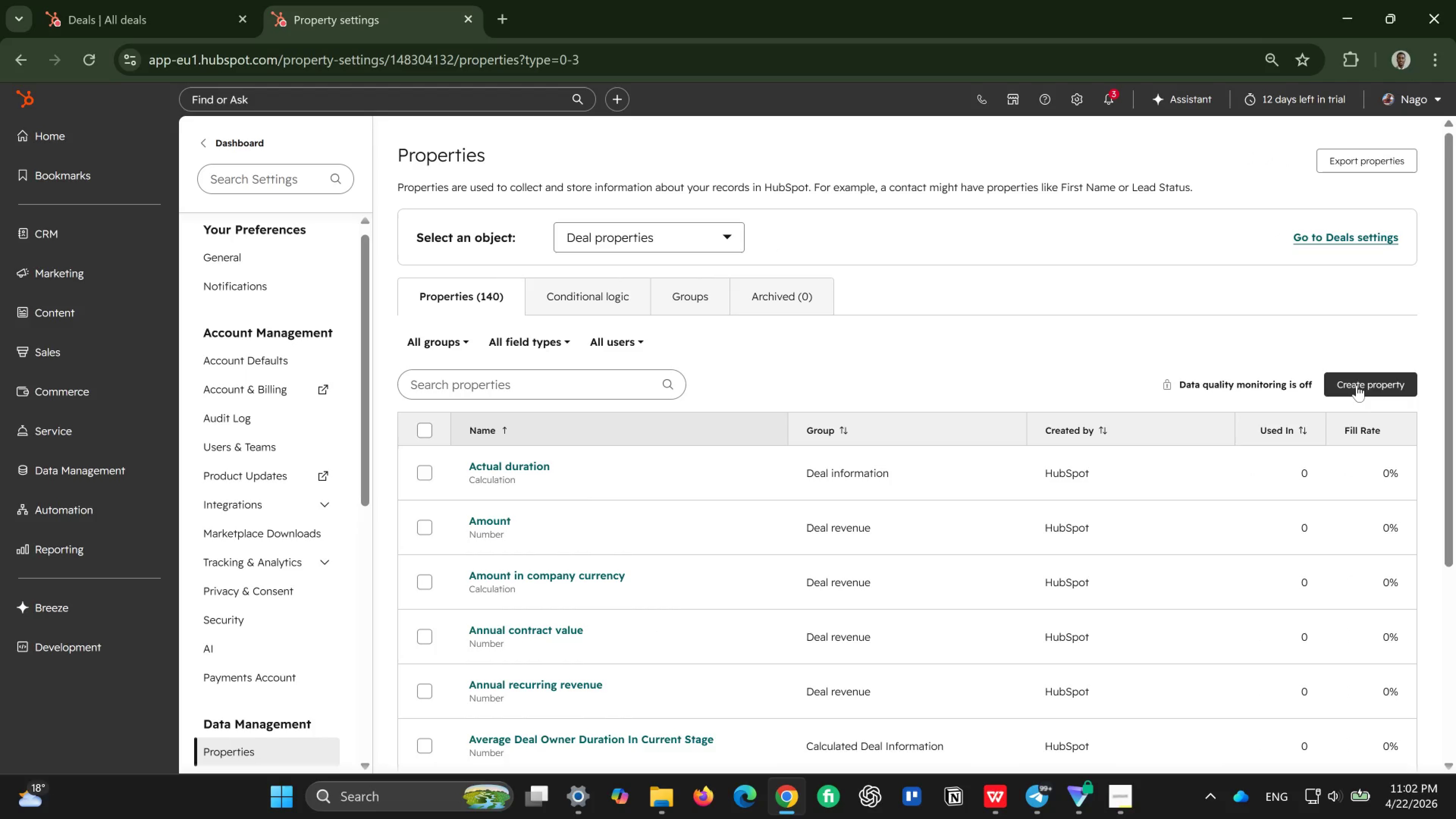 
left_click([1365, 384])
 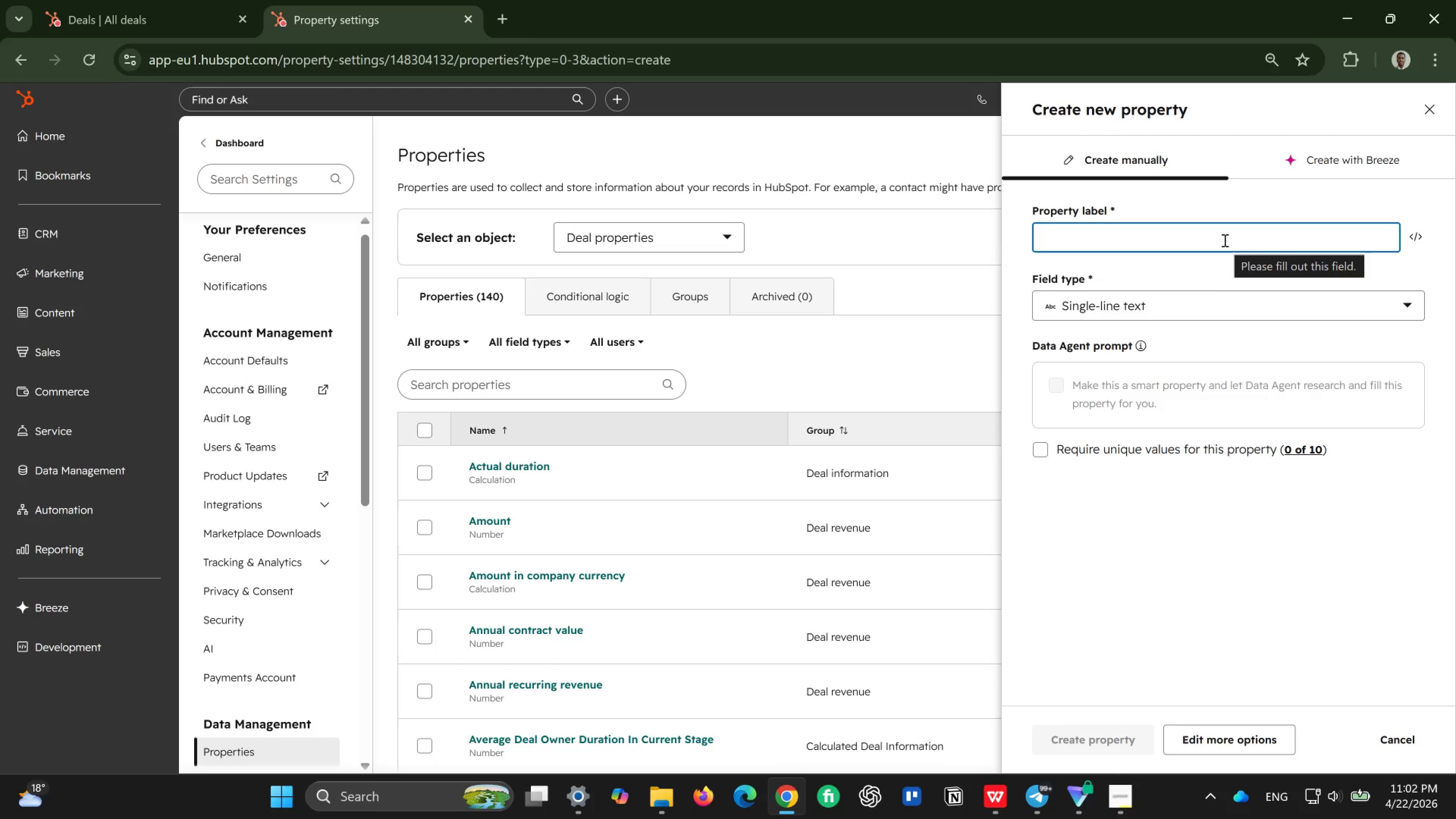 
wait(17.89)
 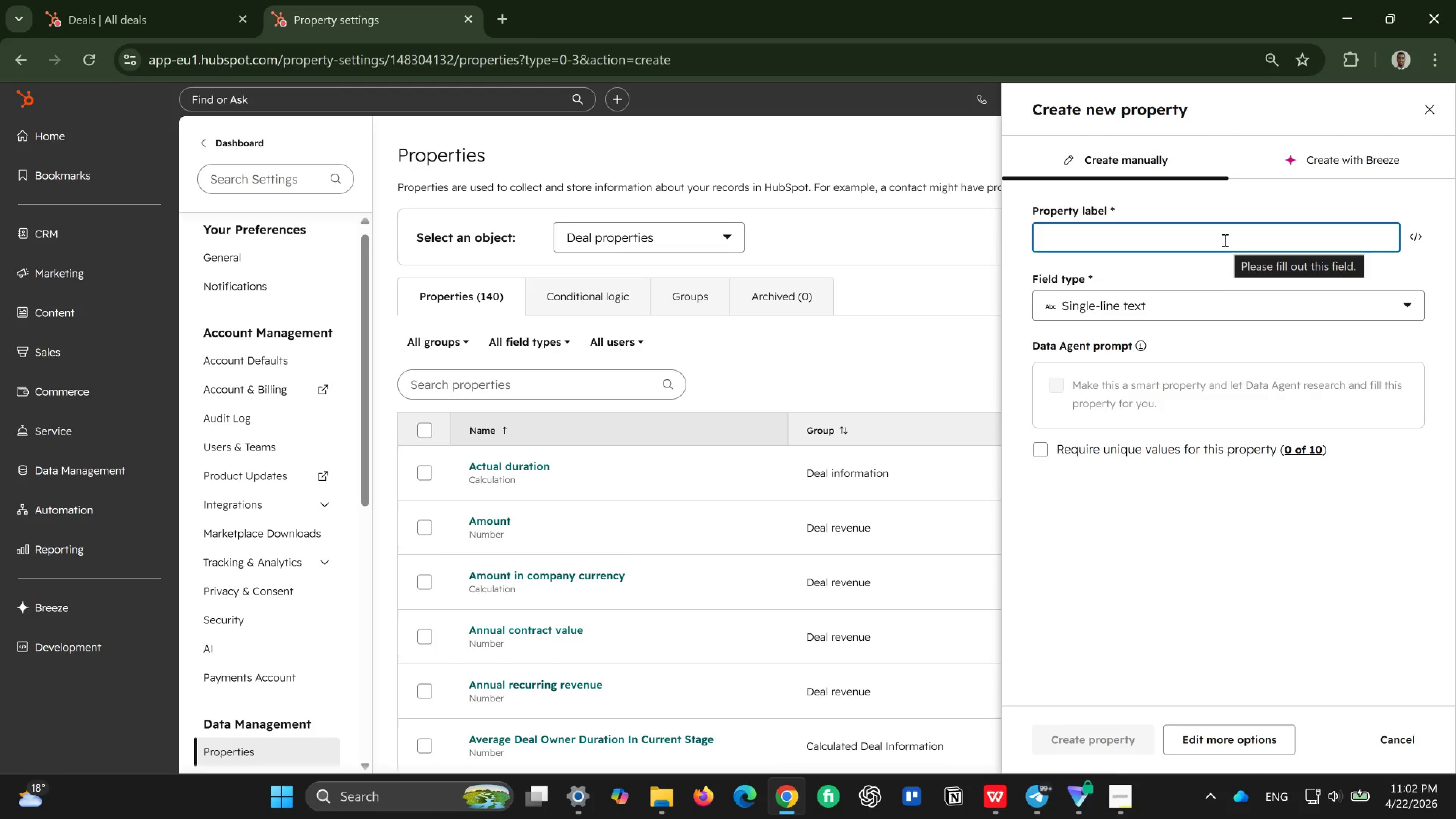 
type(Office Headcount)
 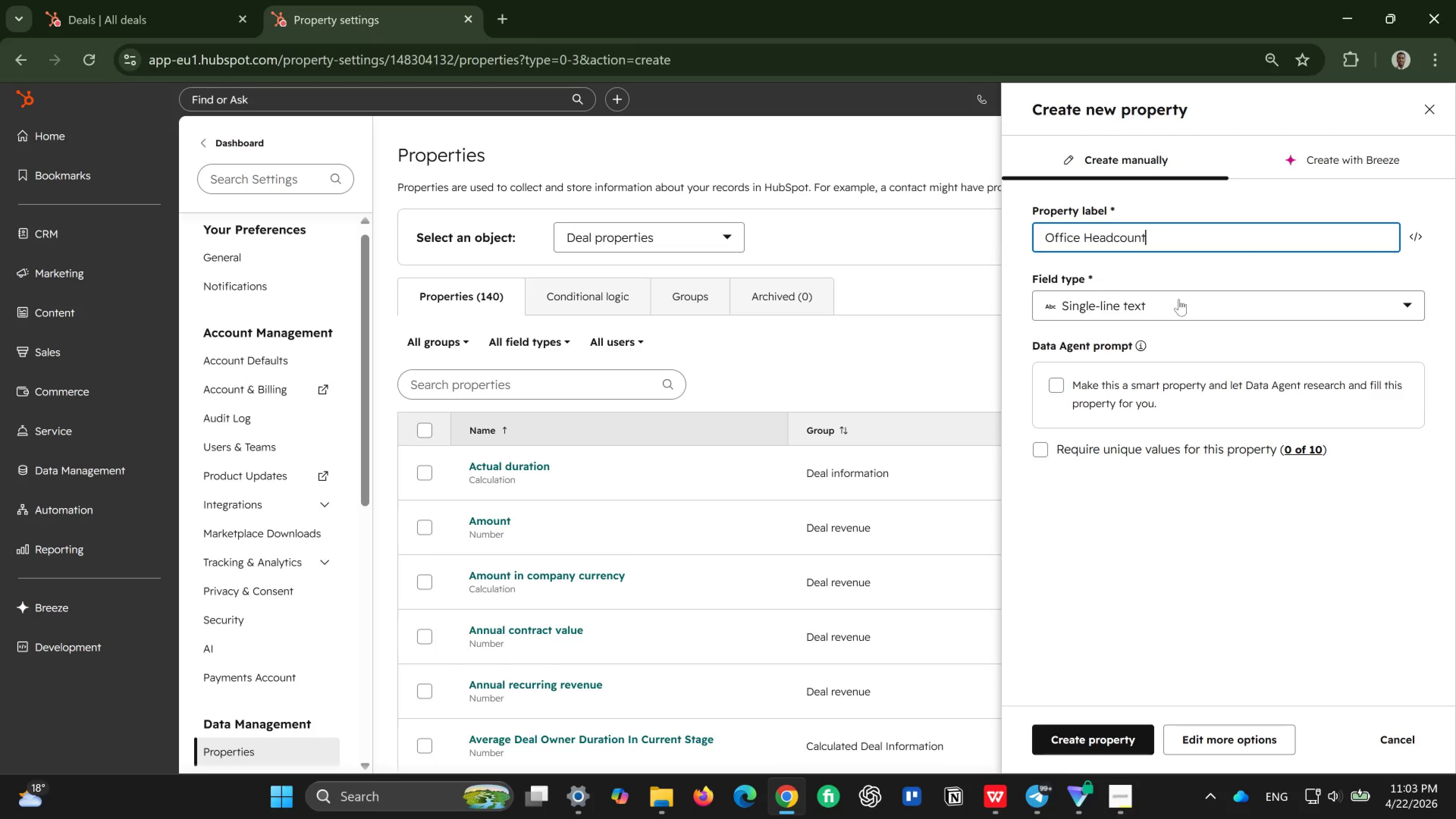 
left_click([1179, 299])
 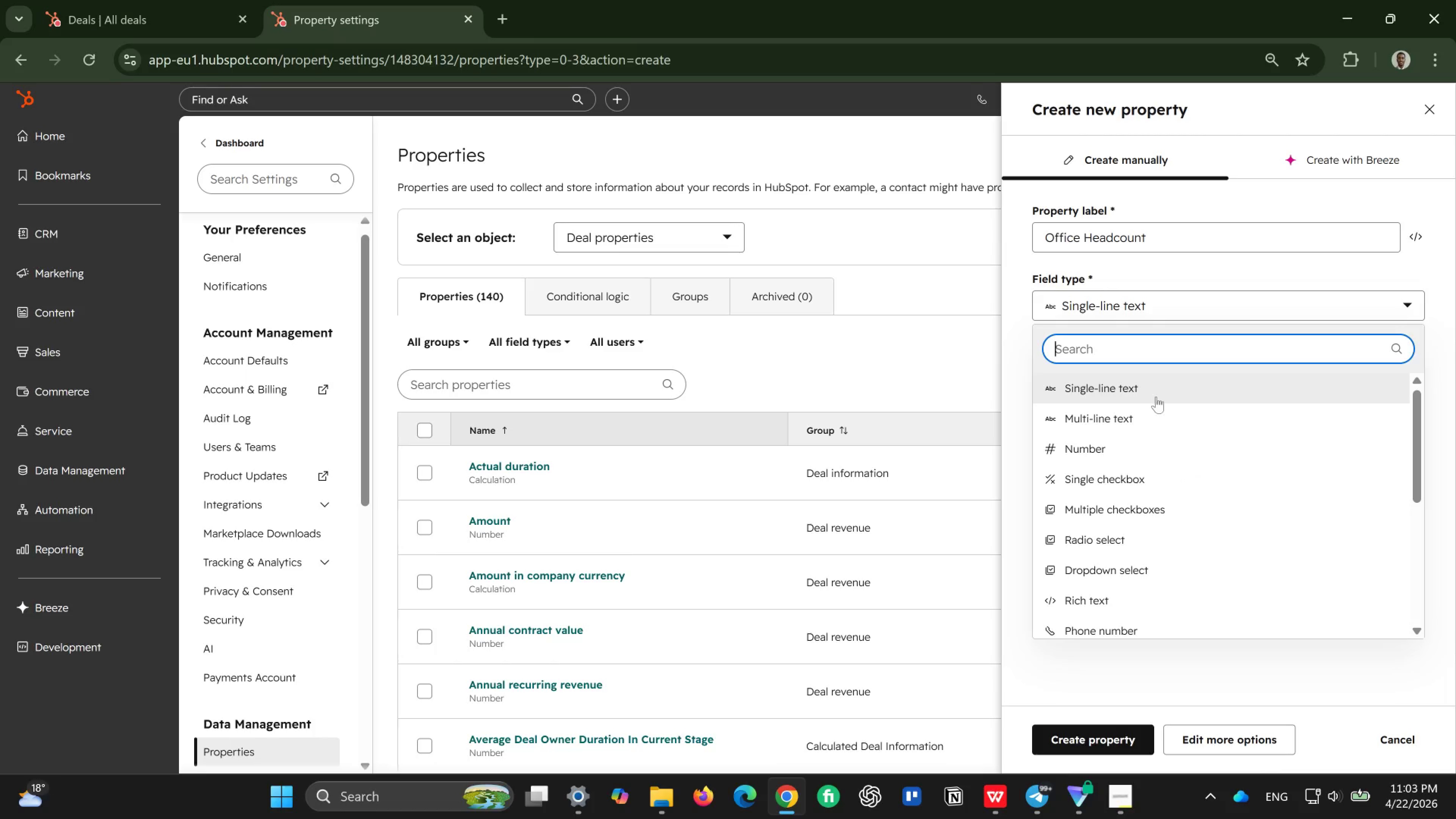 
left_click([1150, 395])
 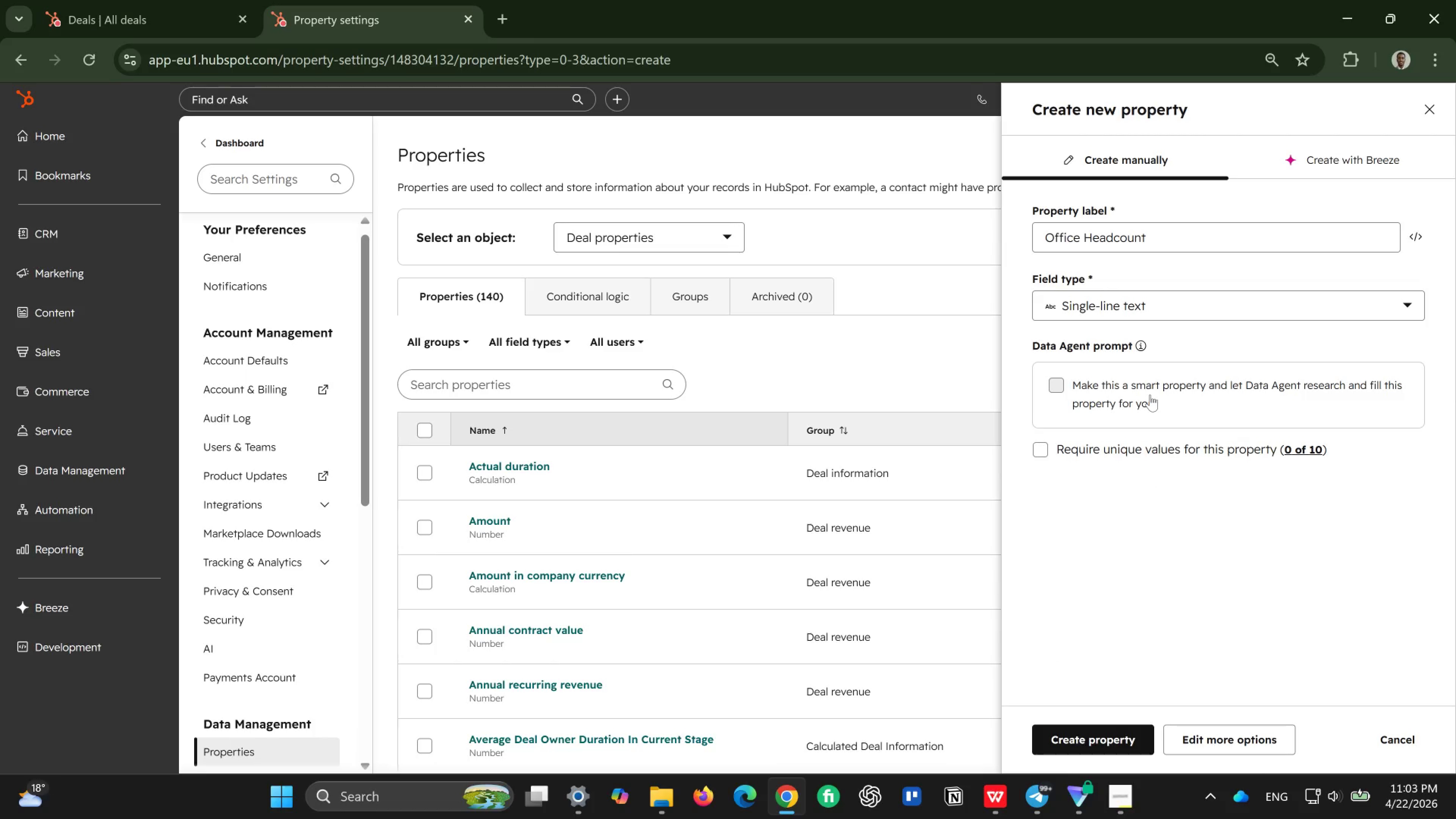 
wait(14.34)
 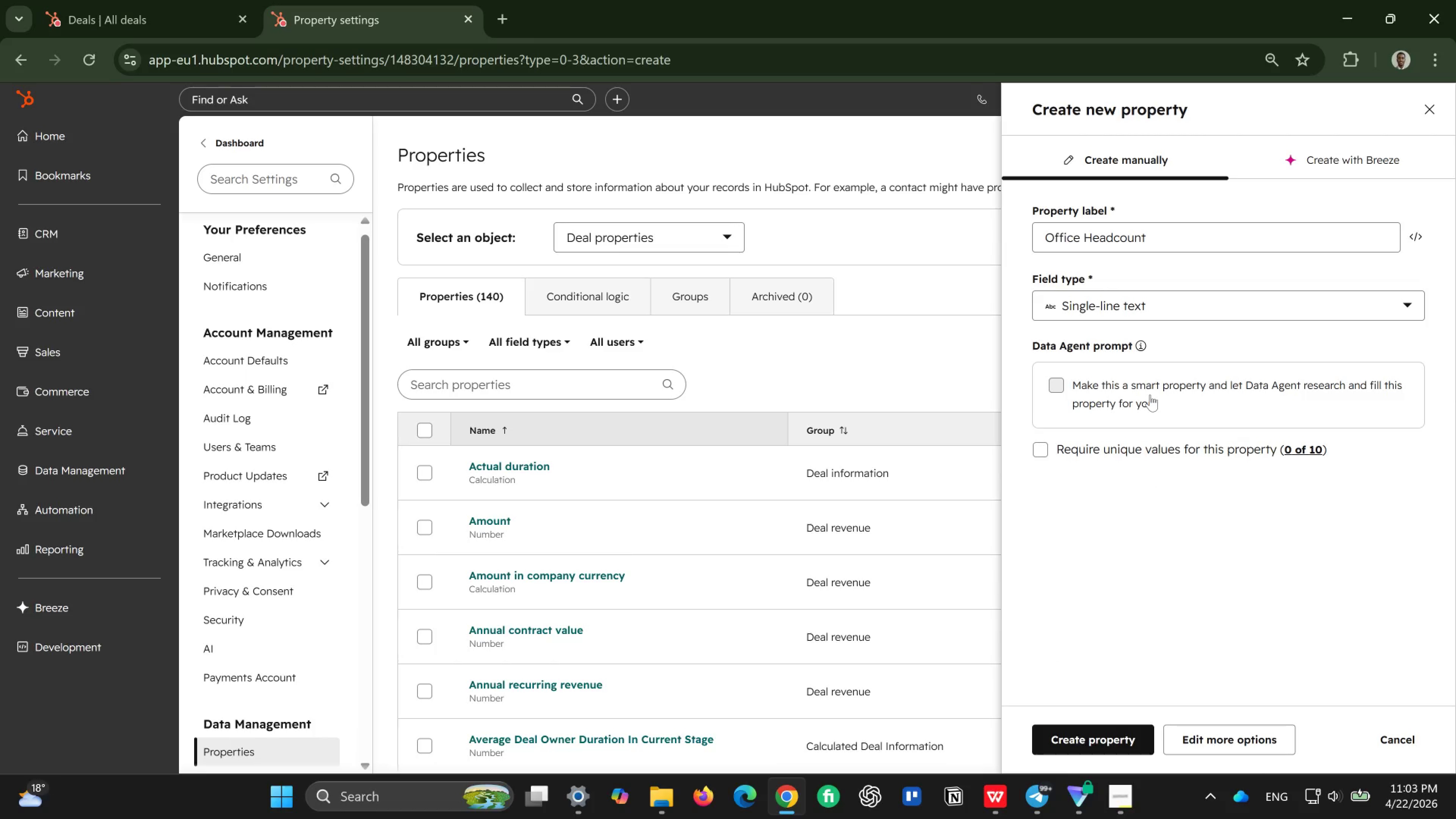 
scroll: coordinate [1128, 596], scroll_direction: down, amount: 5.0
 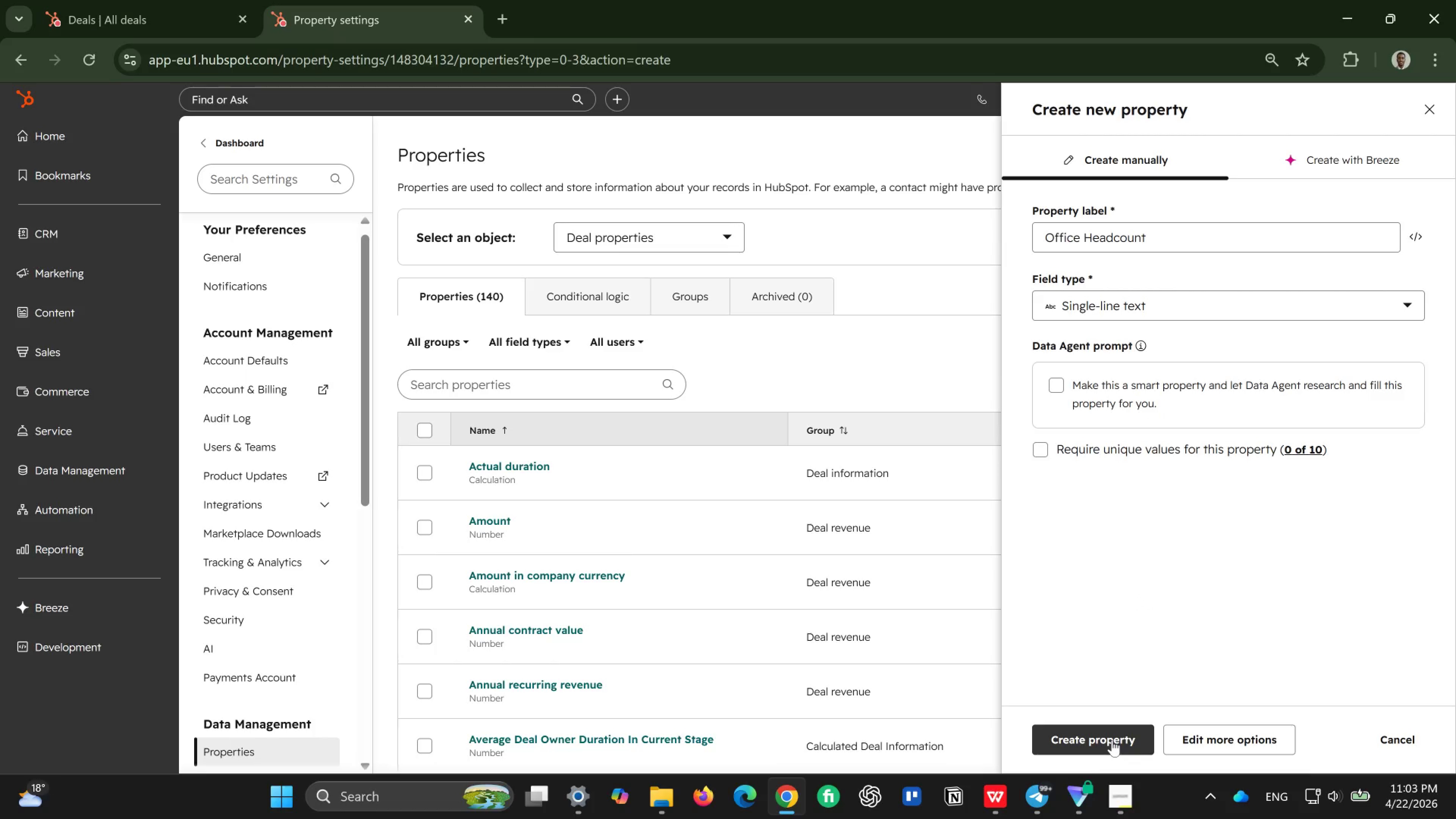 
left_click([1112, 740])
 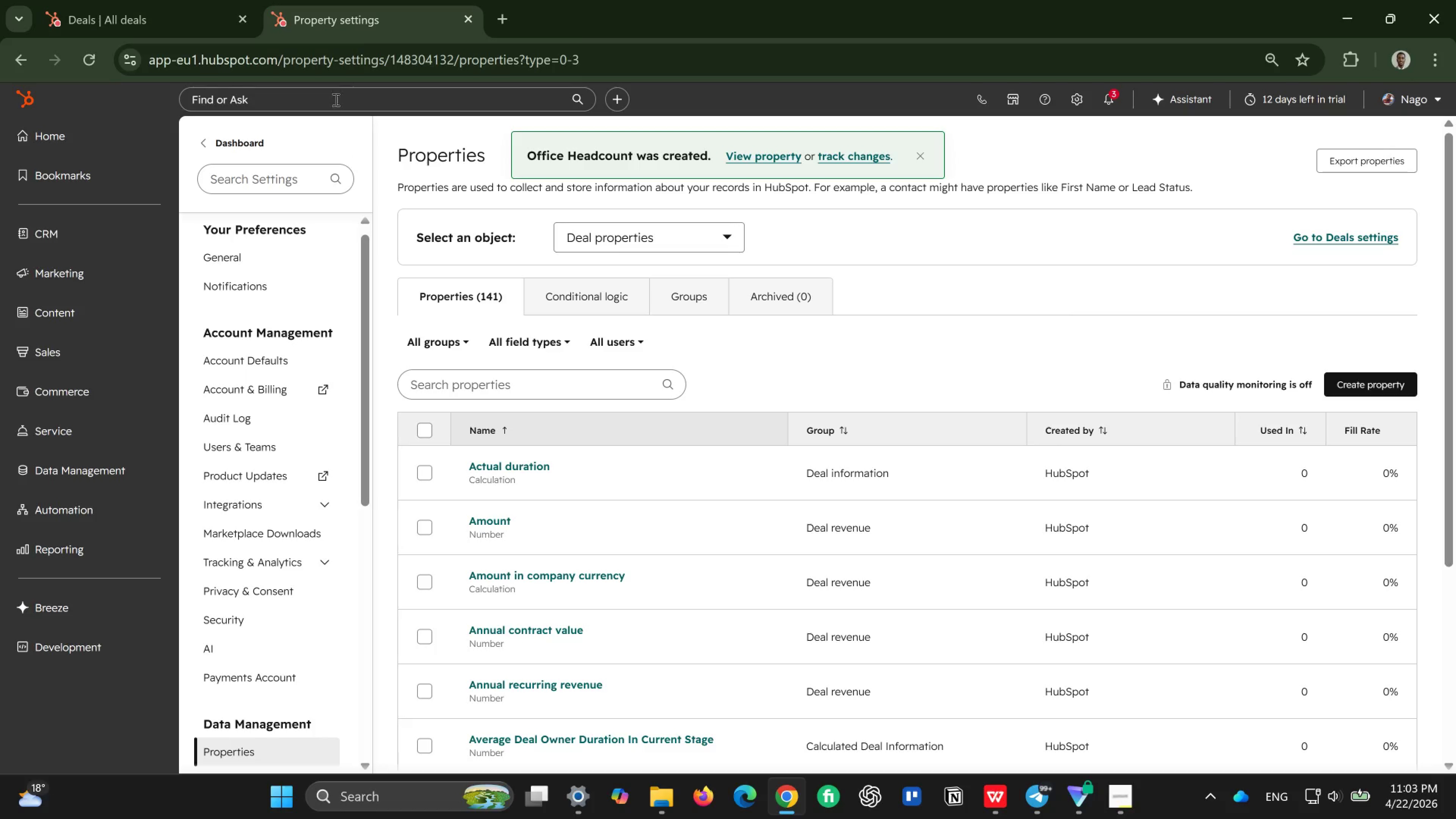 
wait(6.37)
 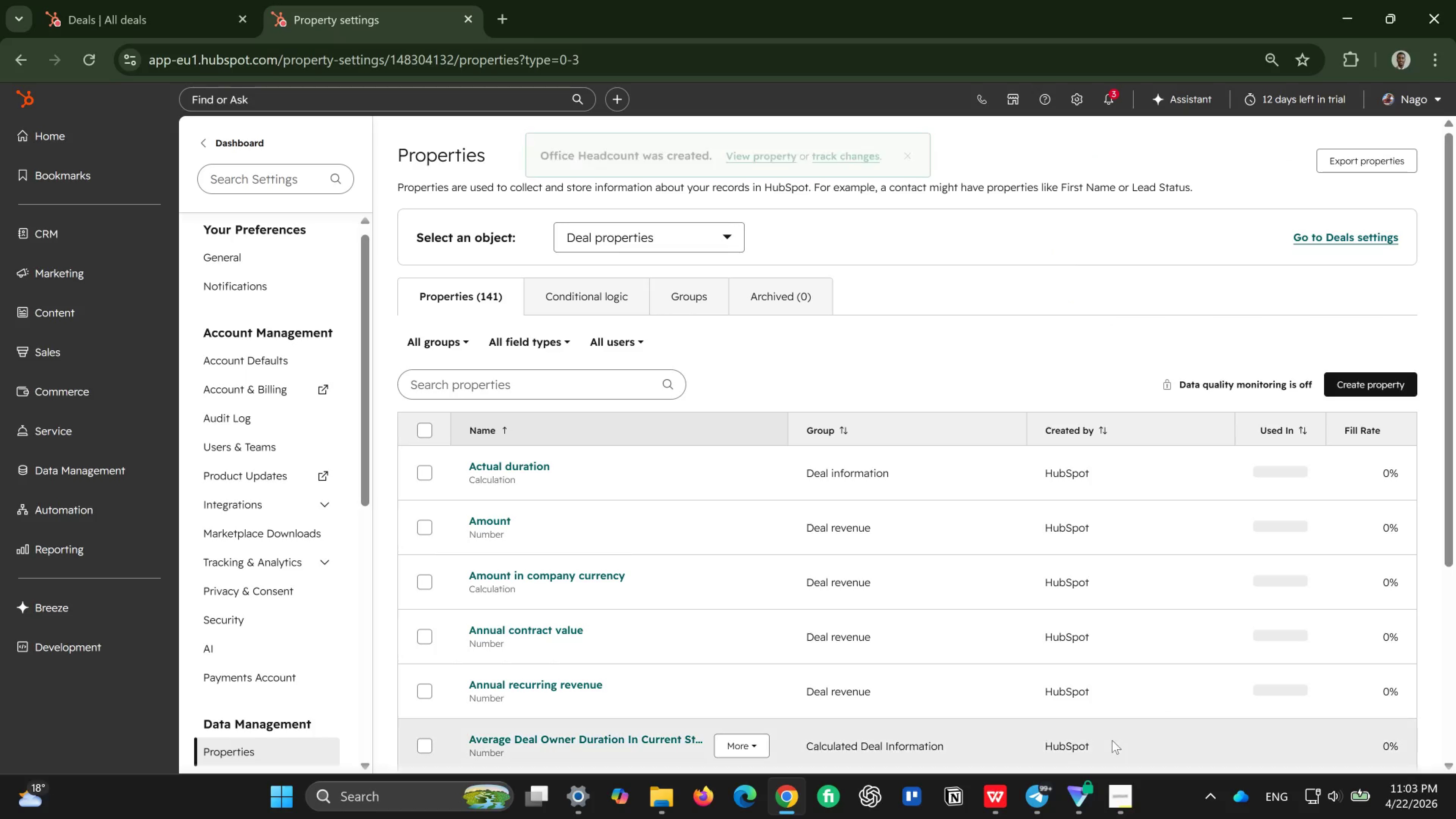 
left_click([1386, 383])
 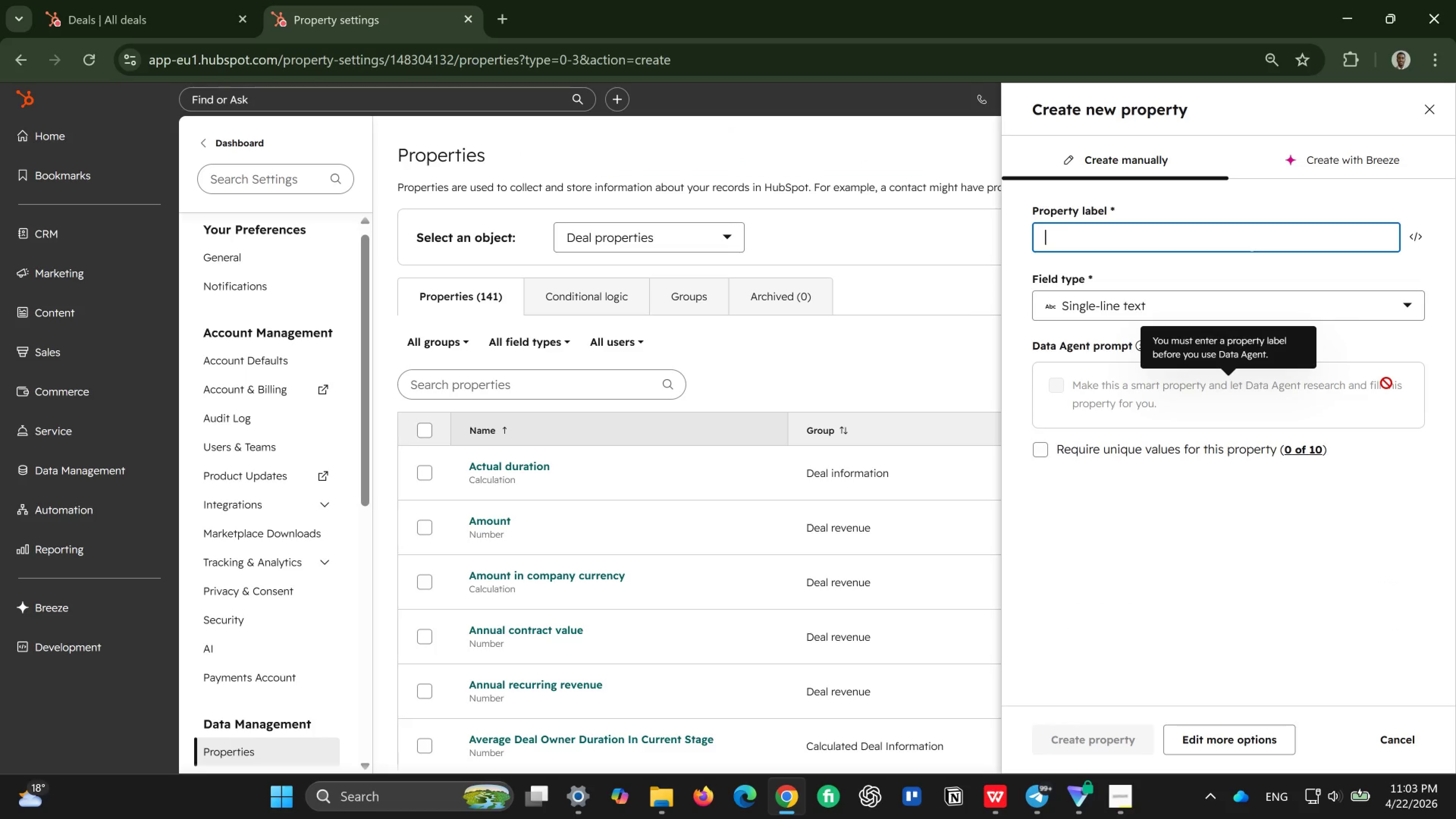 
wait(9.39)
 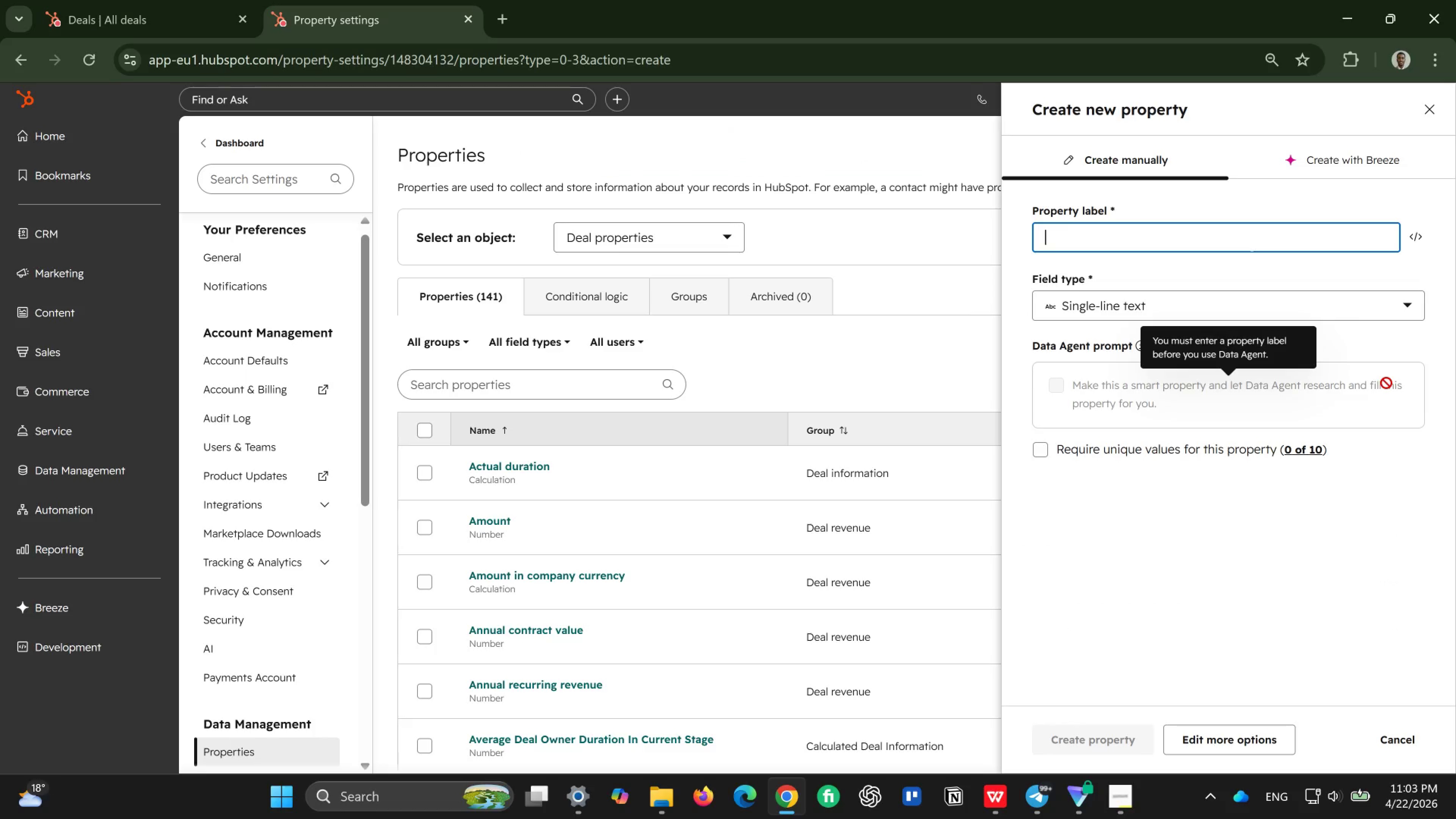 
type(Preferred)
 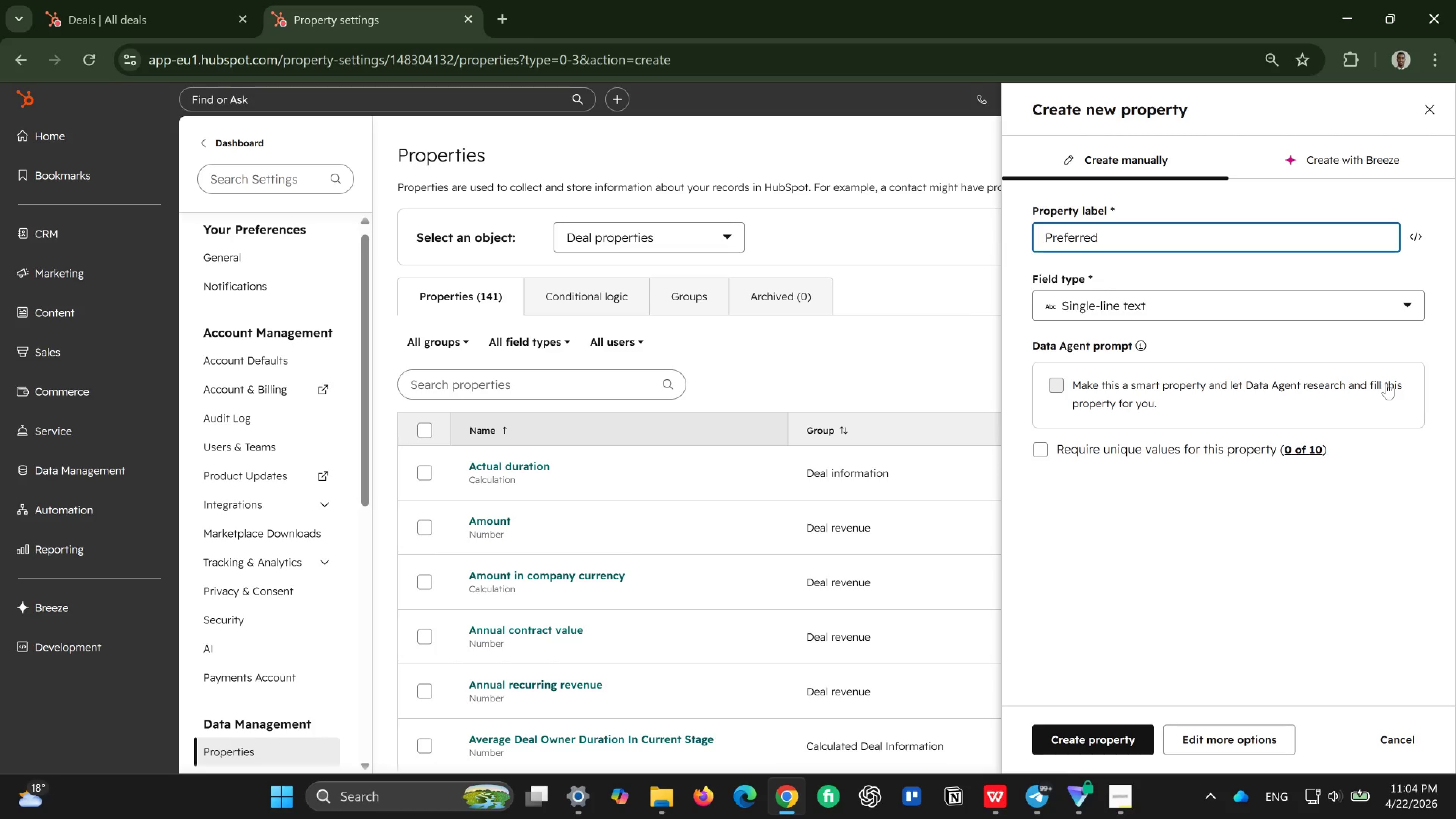 
wait(16.04)
 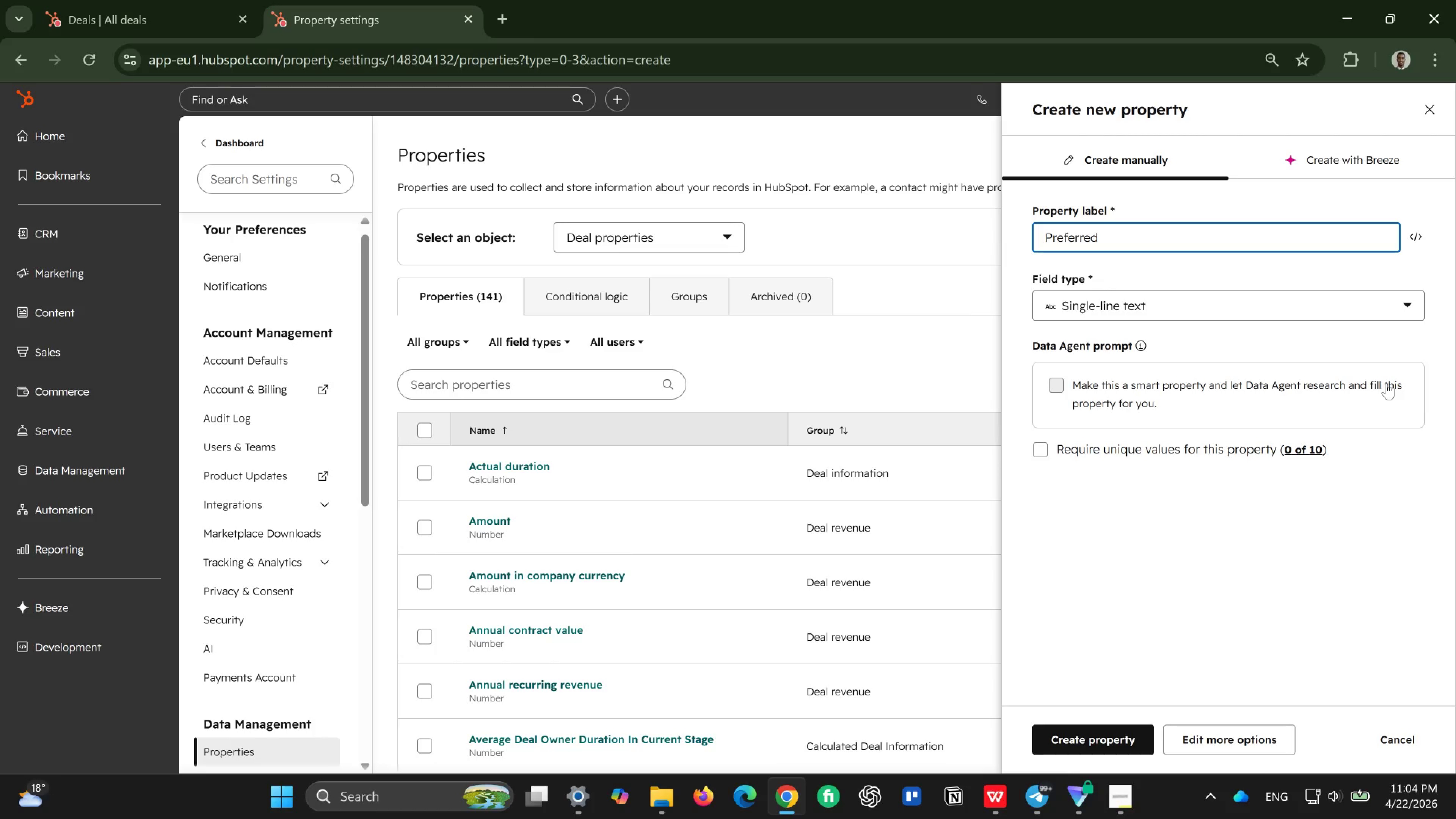 
type( Roast)
 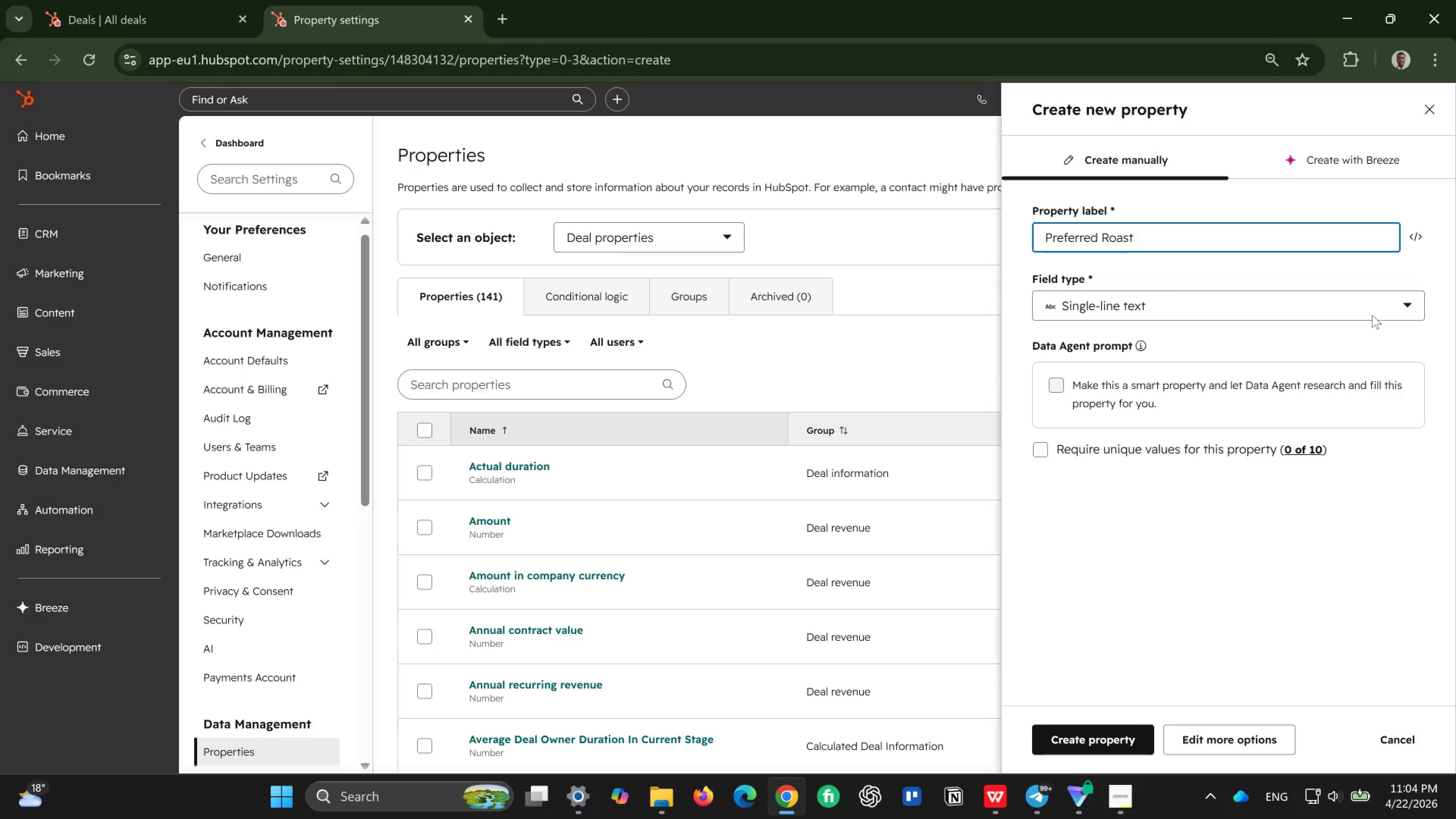 
left_click([1353, 306])
 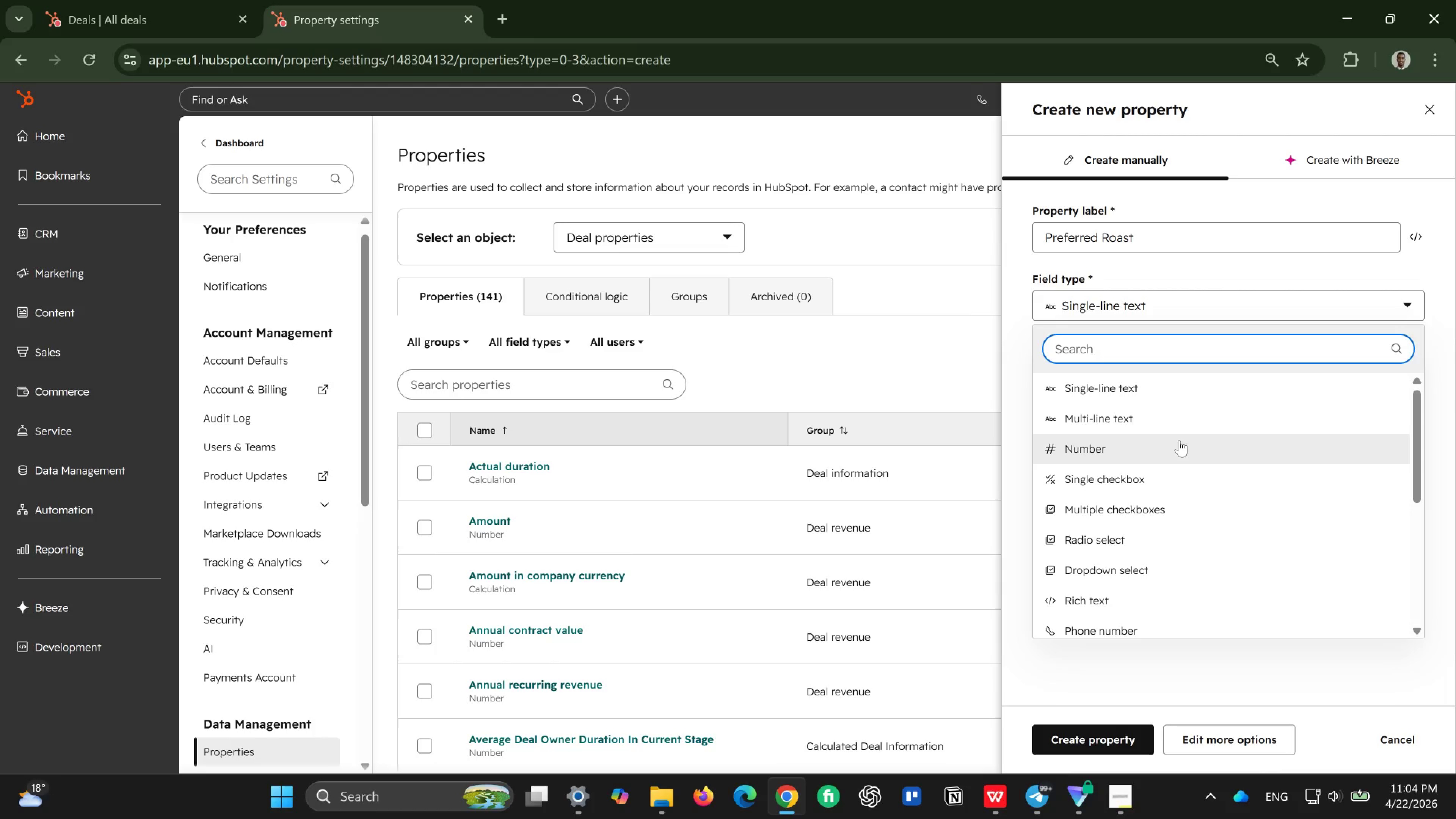 
mouse_move([1176, 461])
 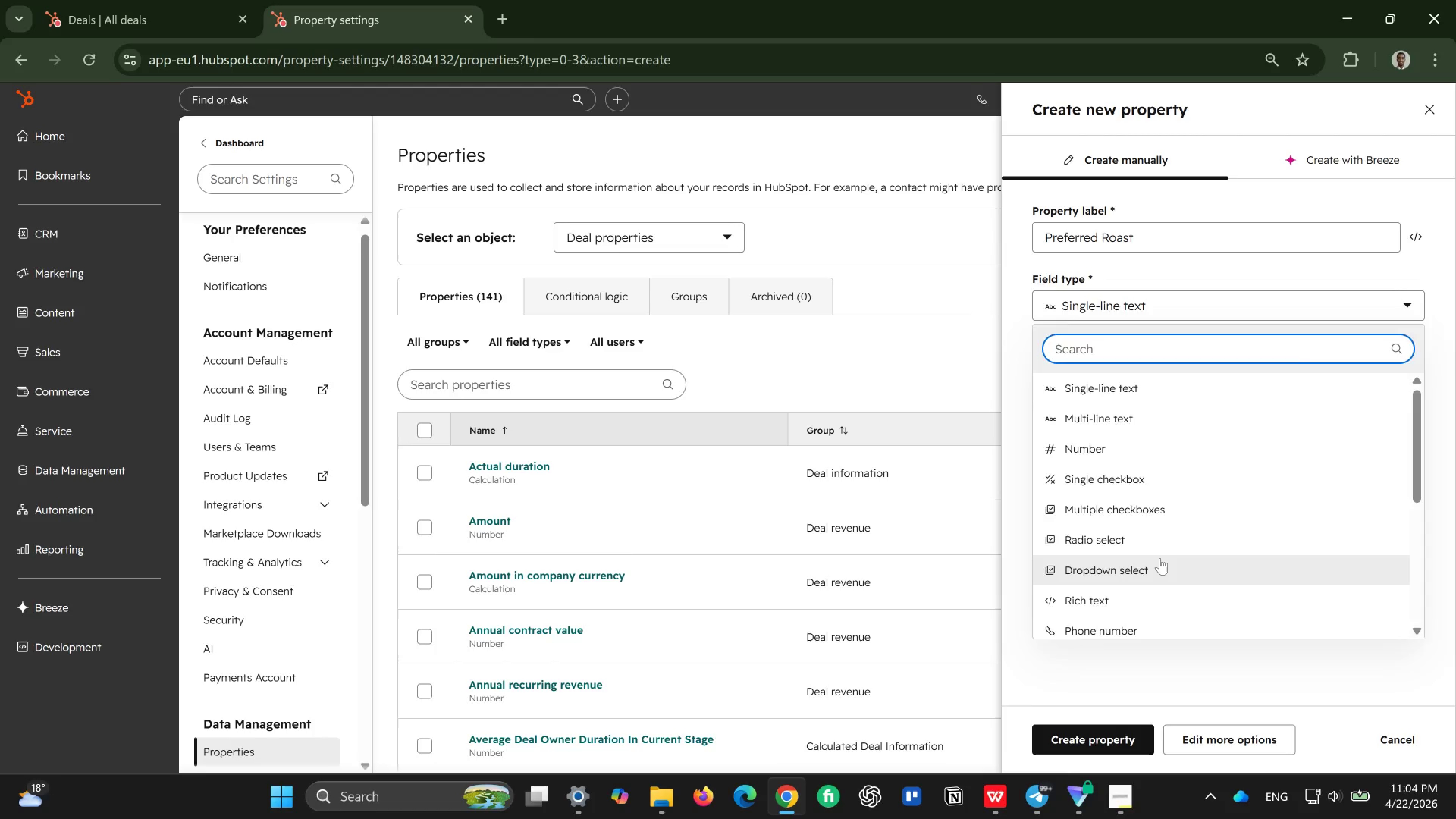 
left_click([1160, 558])
 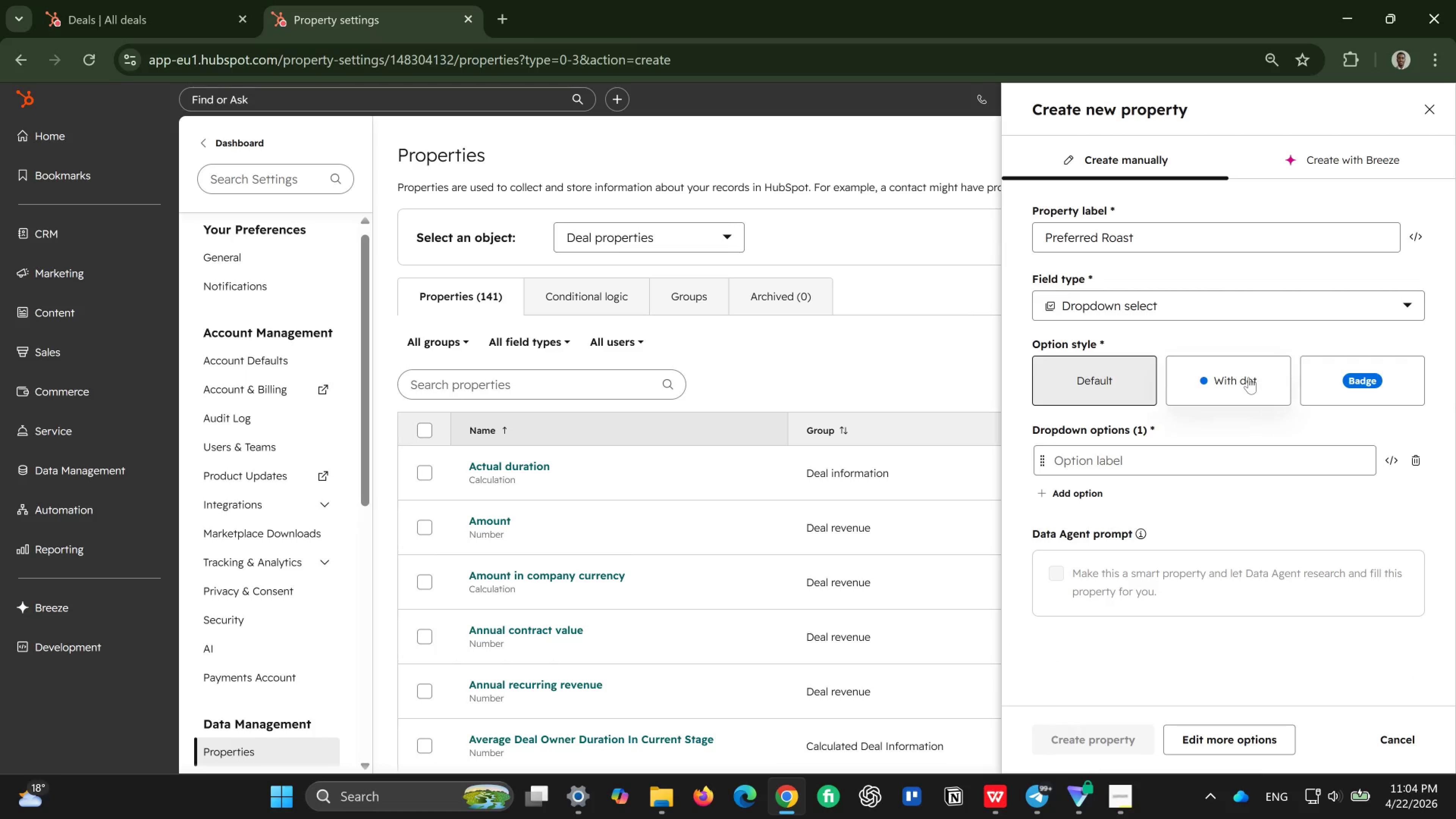 
left_click([1249, 377])
 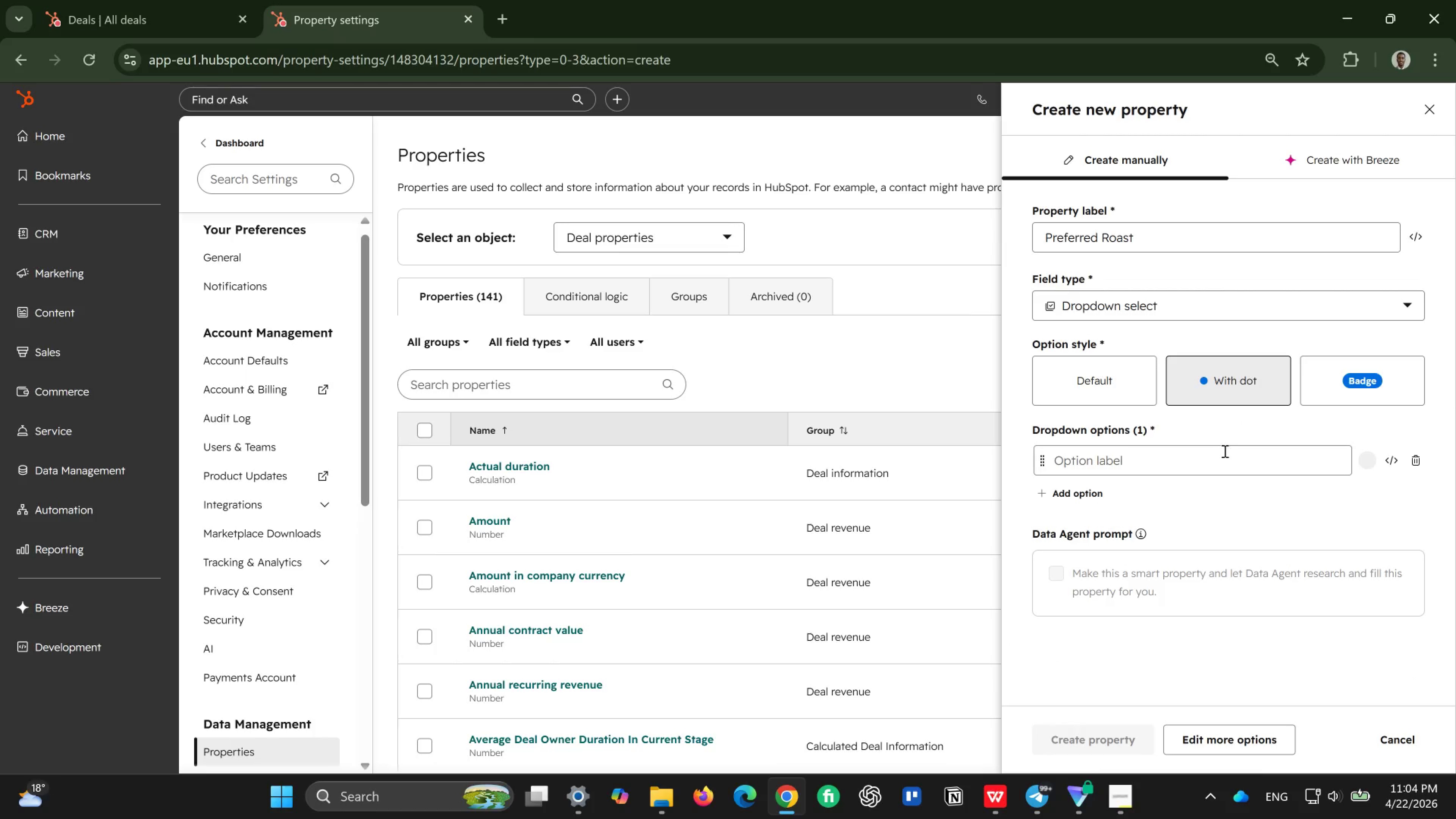 
left_click([1224, 451])
 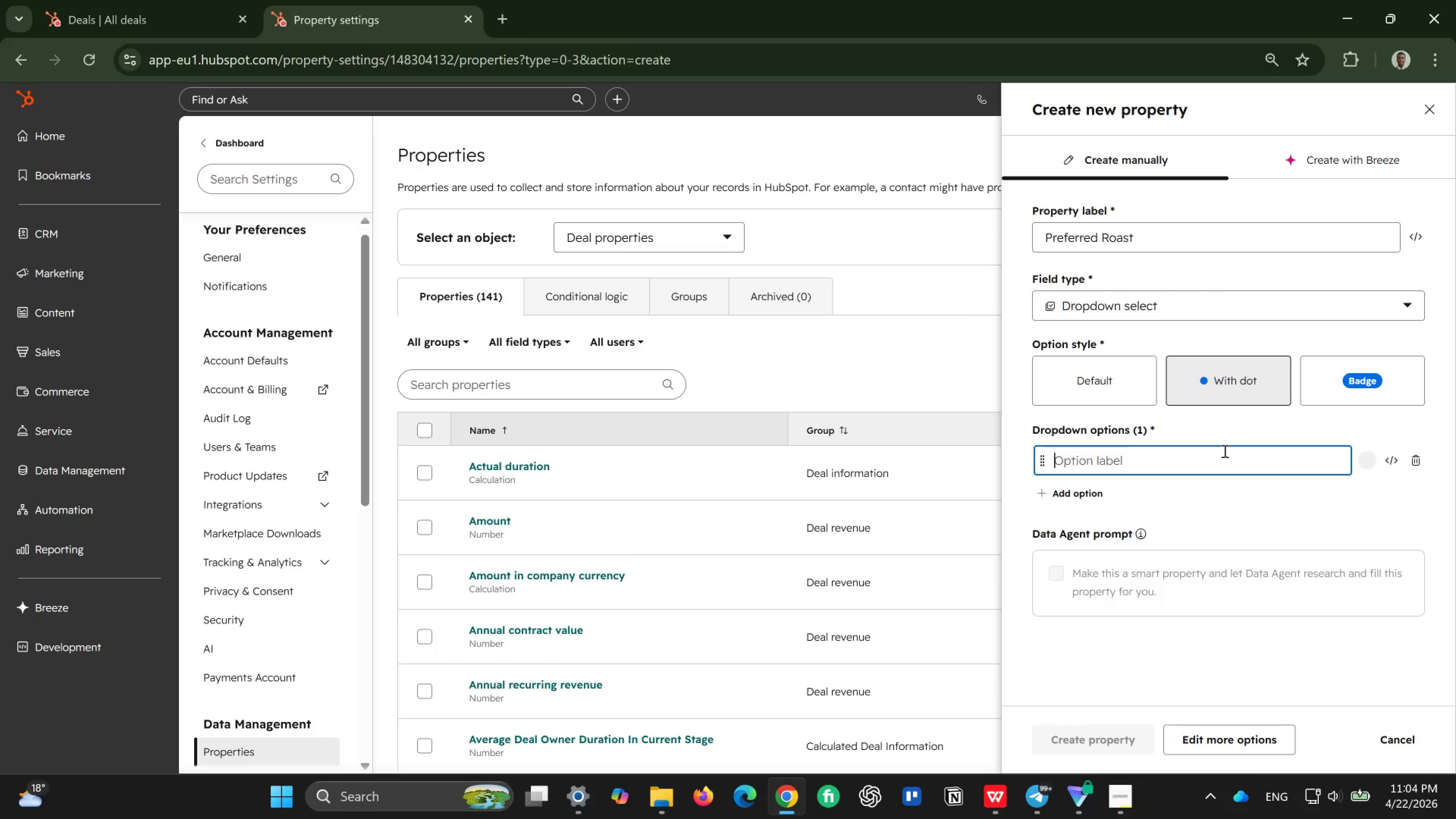 
type(Light)
 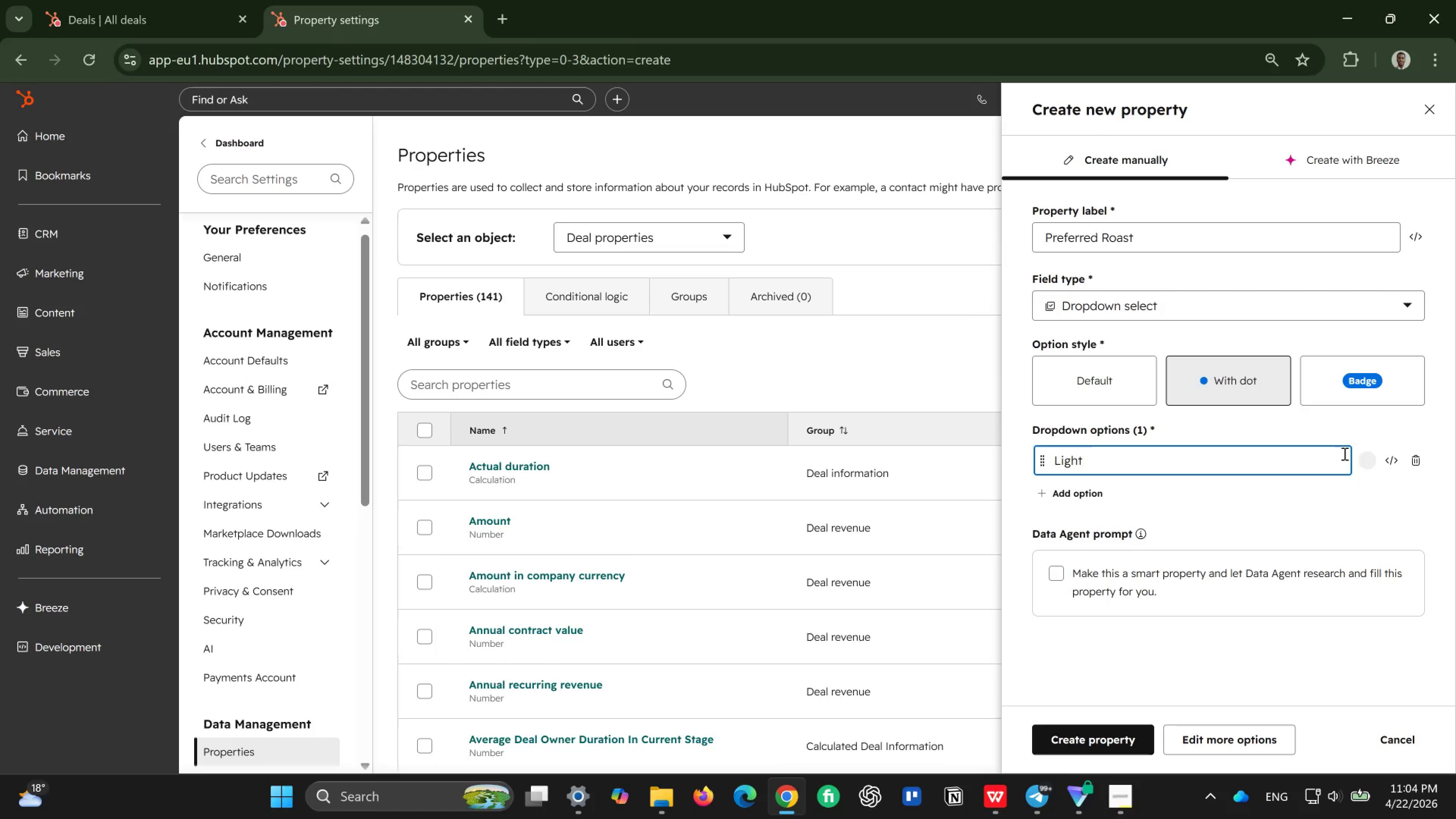 
left_click([1365, 453])
 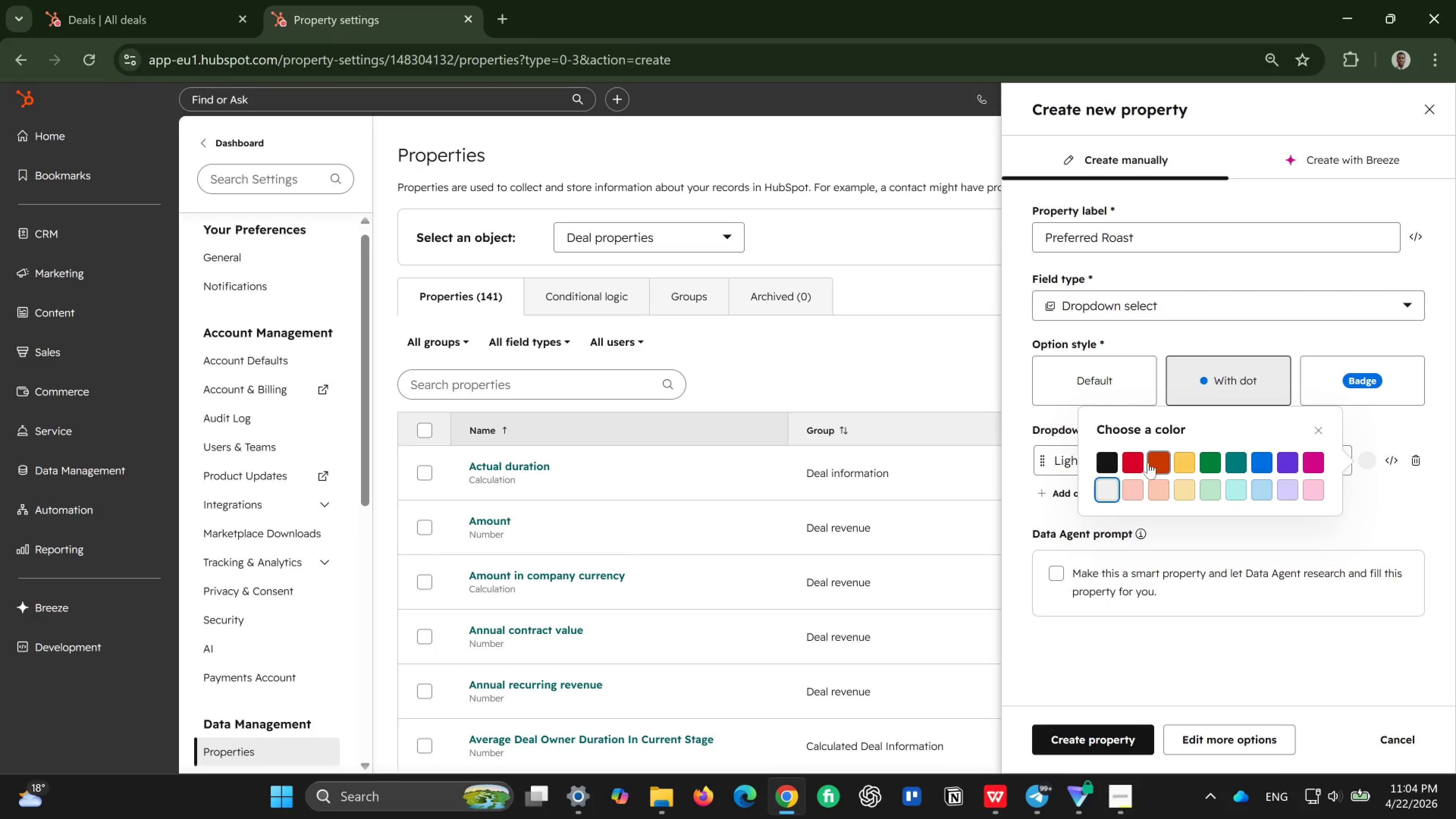 
left_click([1139, 463])
 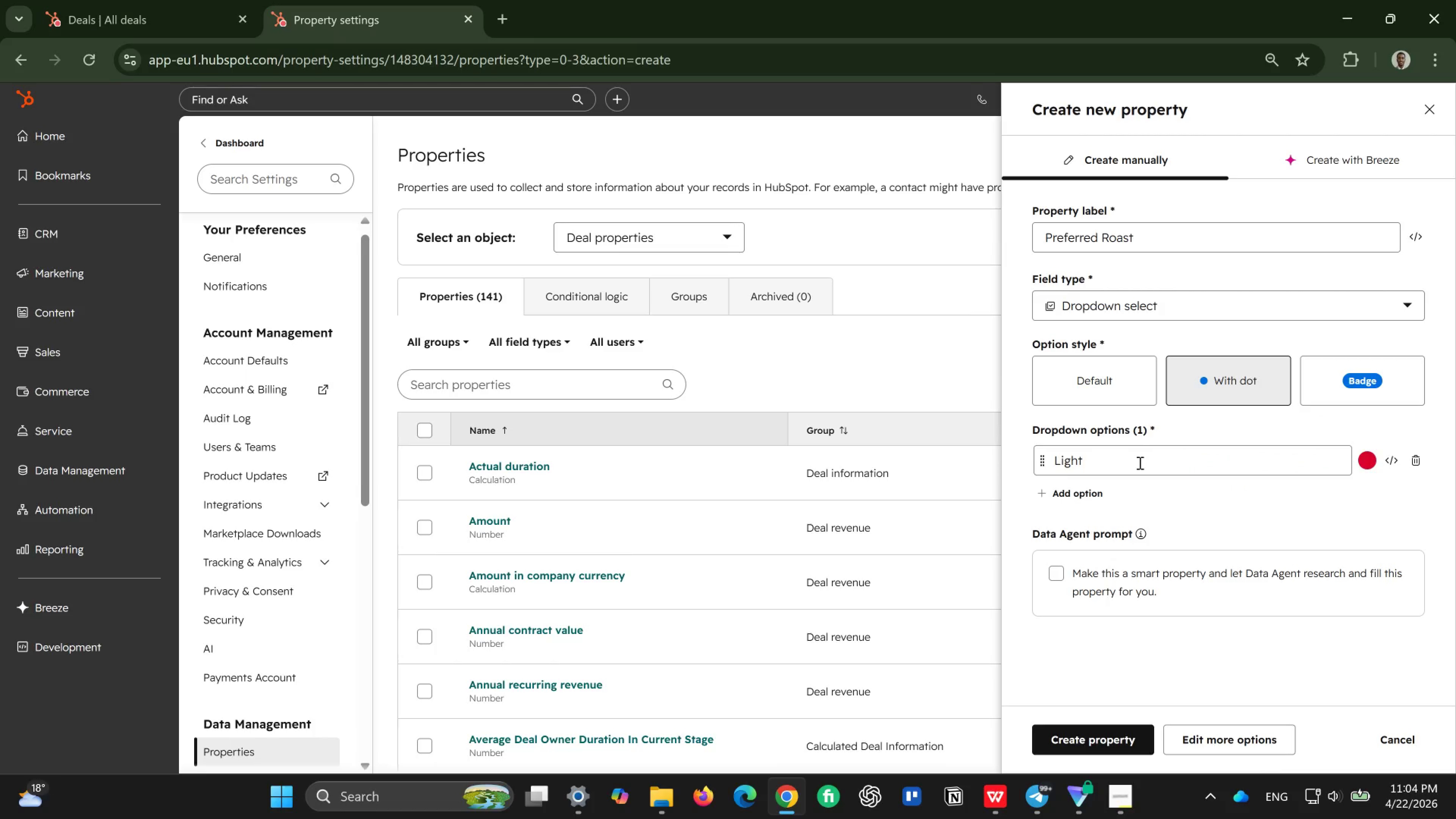 
left_click([1139, 463])
 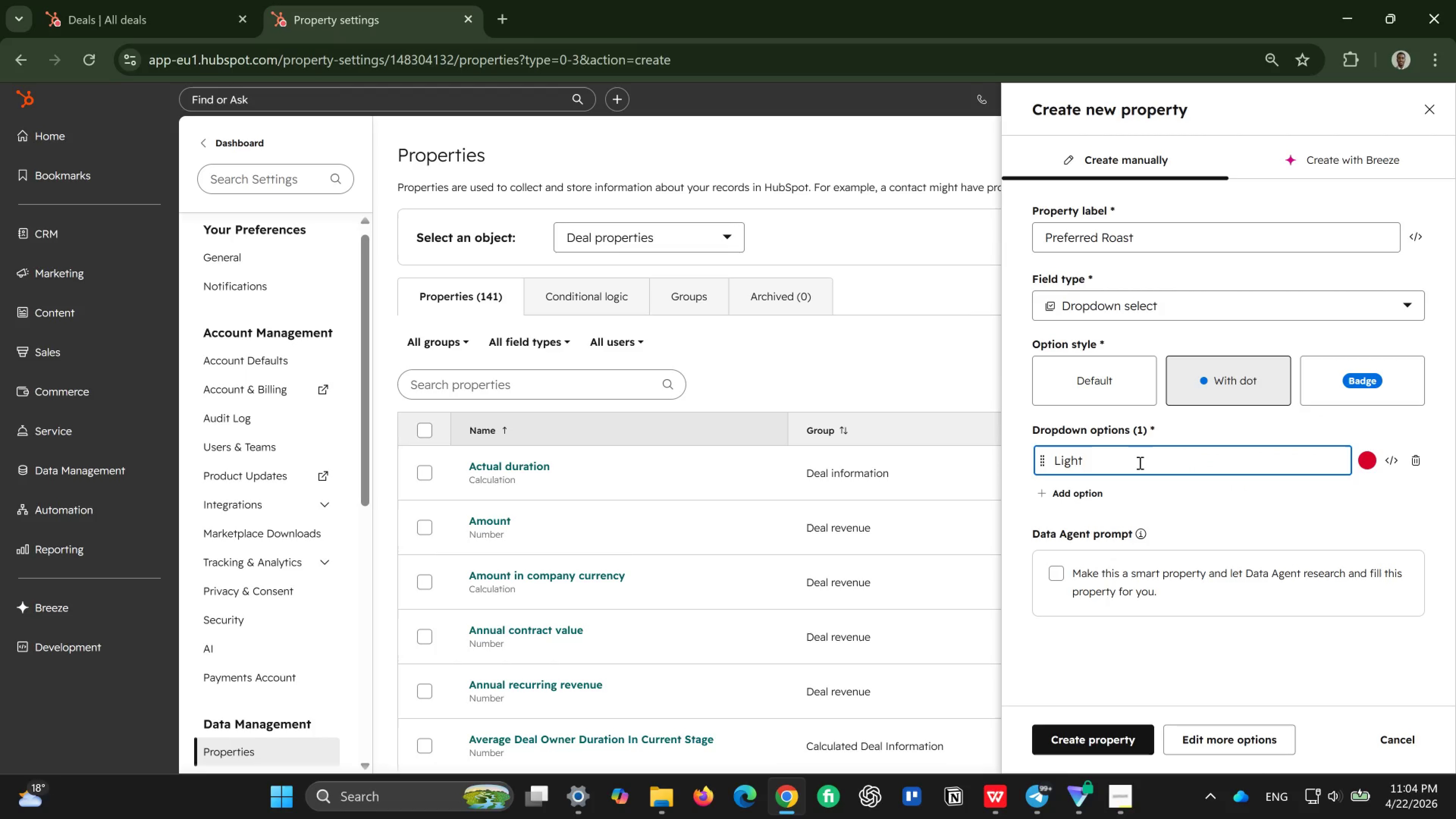 
key(Enter)
 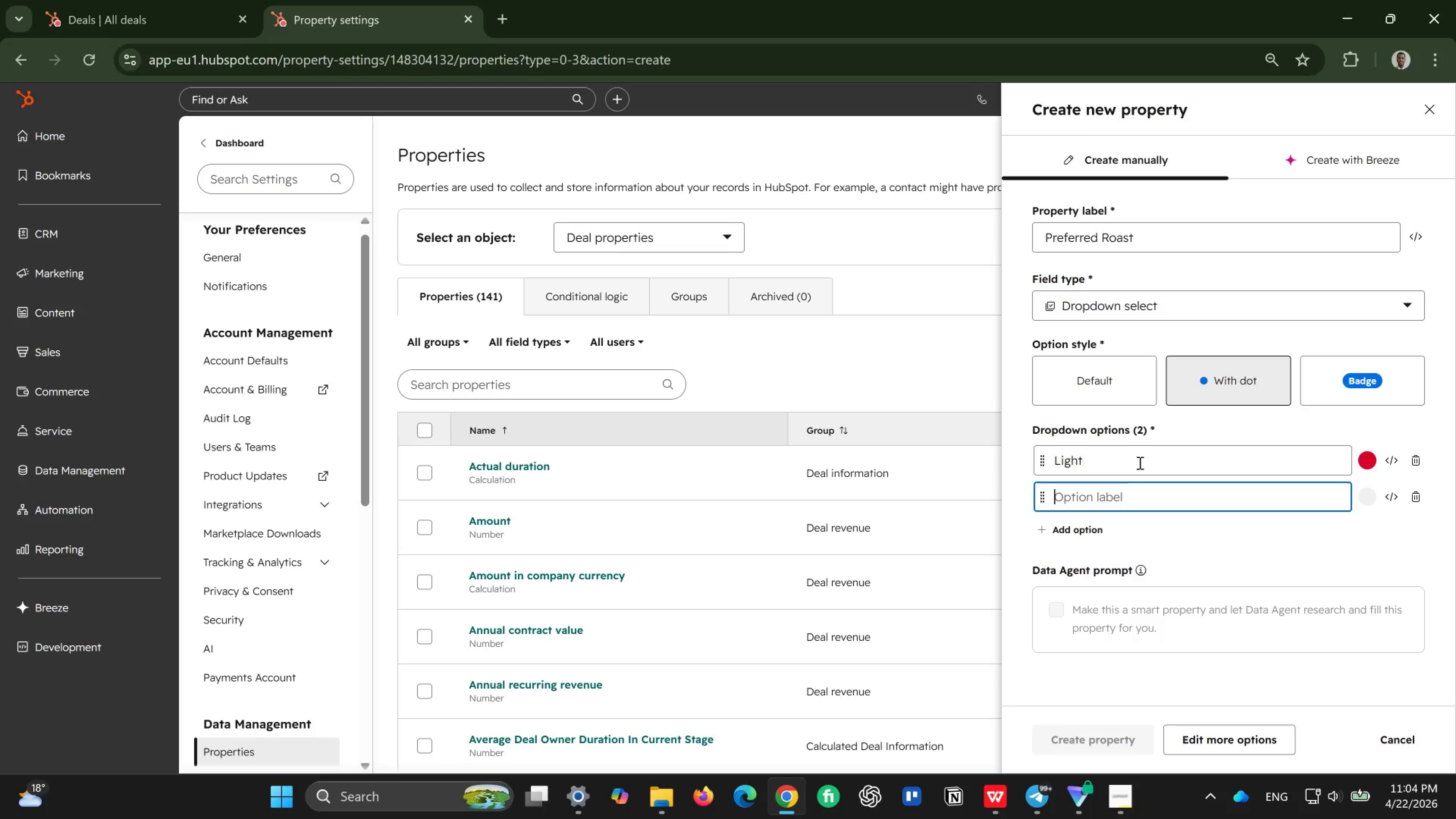 
type(Medium)
 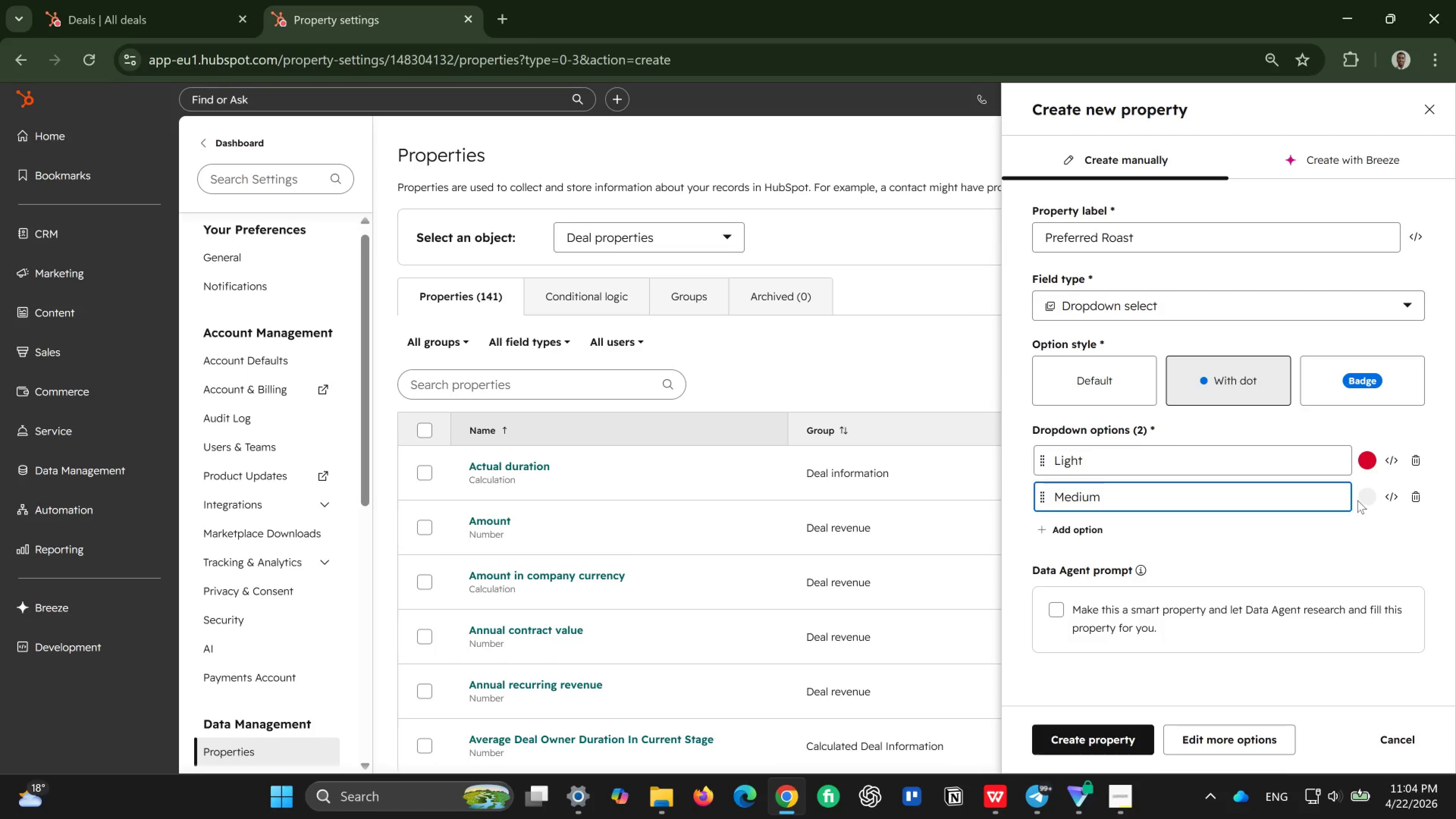 
left_click([1362, 494])
 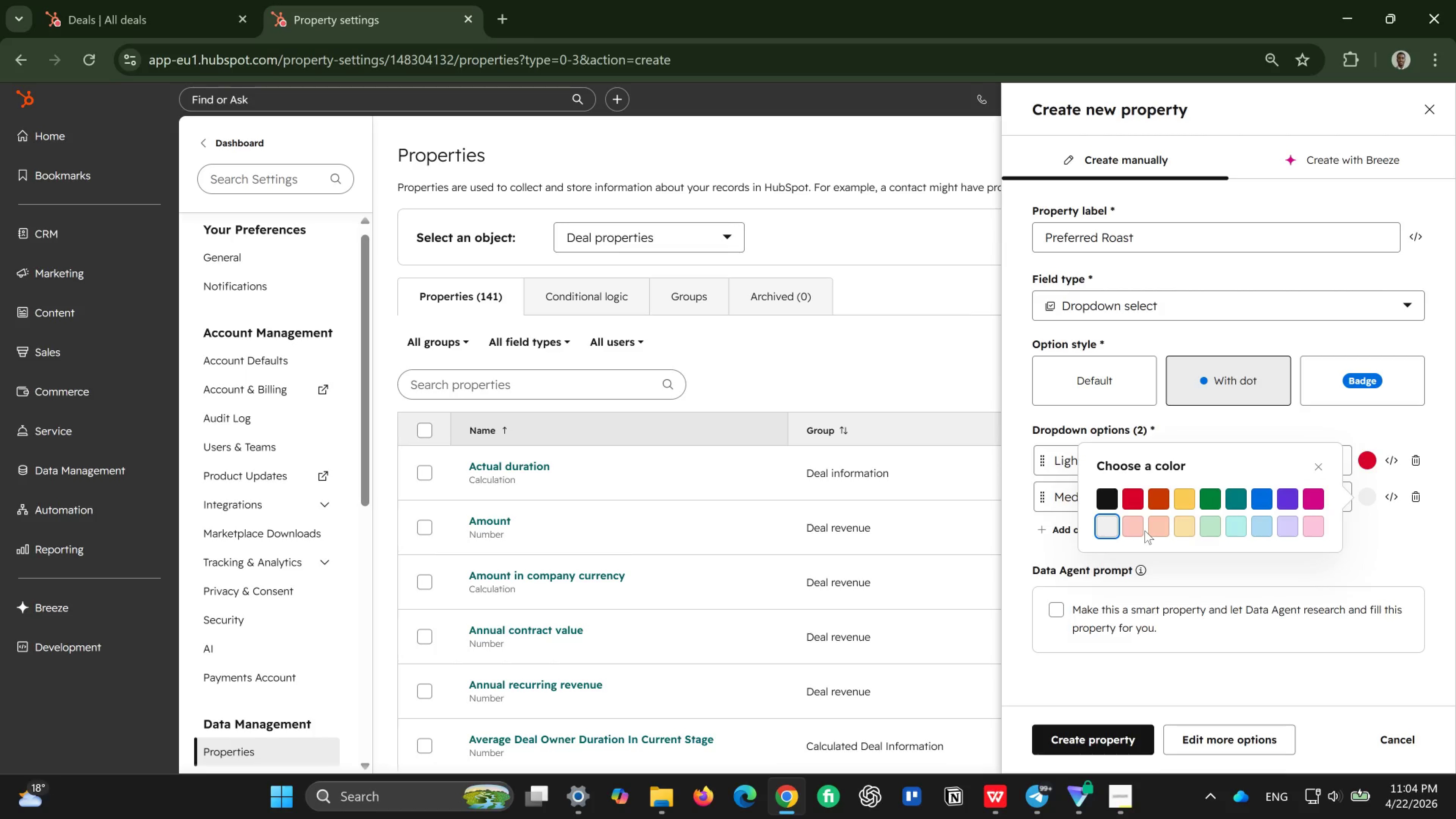 
wait(5.19)
 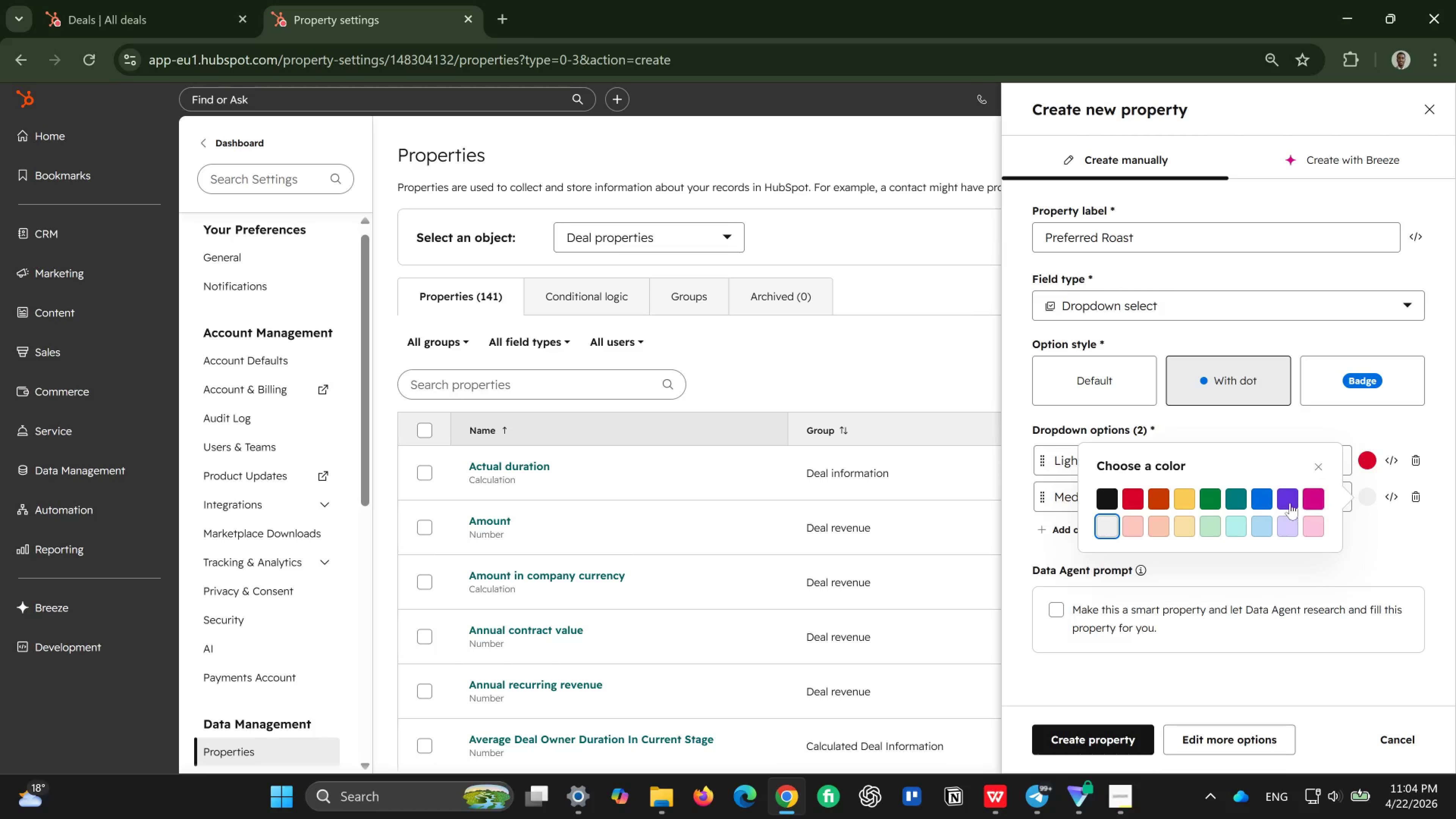 
left_click([1130, 530])
 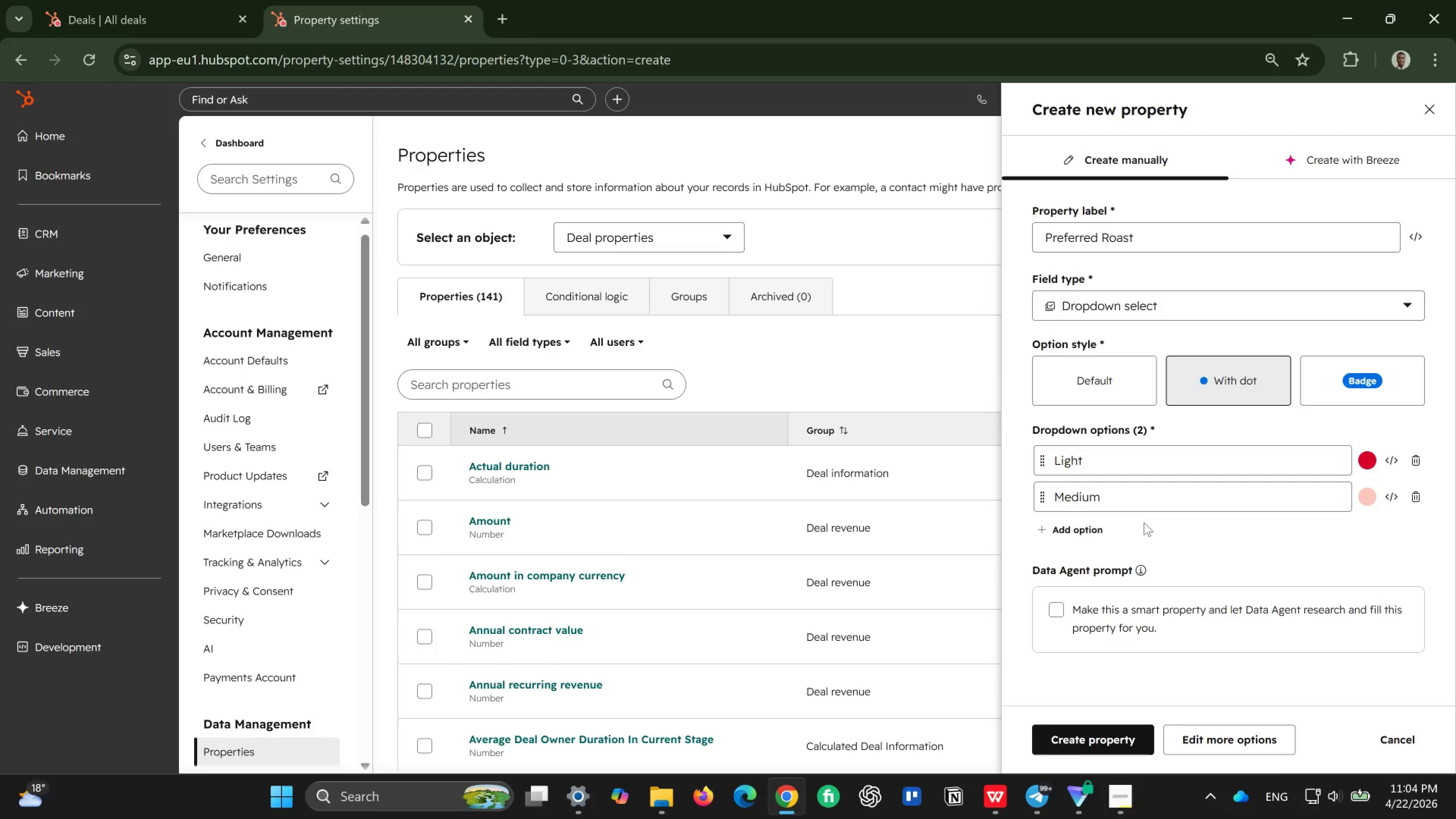 
left_click([1161, 494])
 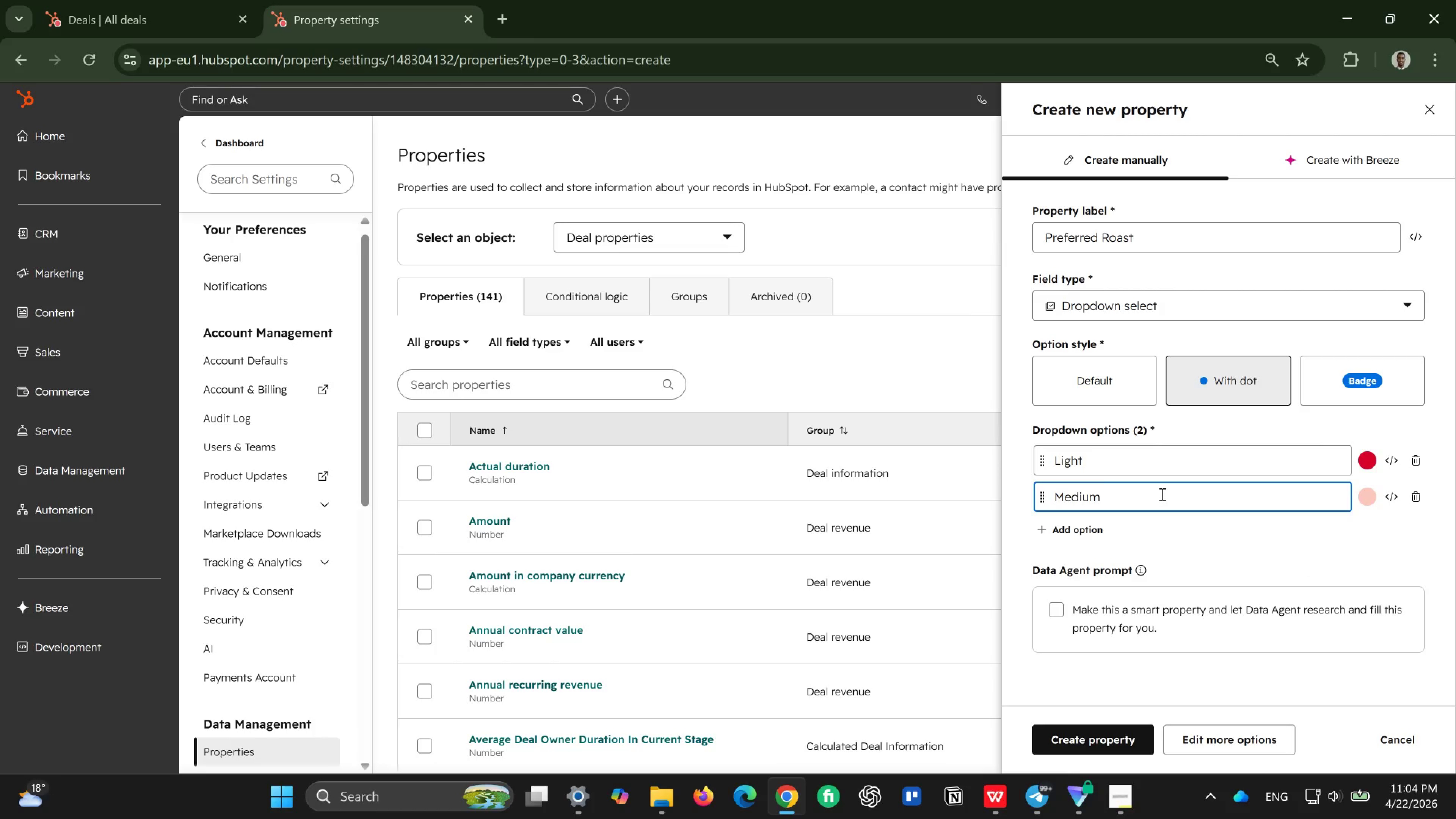 
key(Enter)
 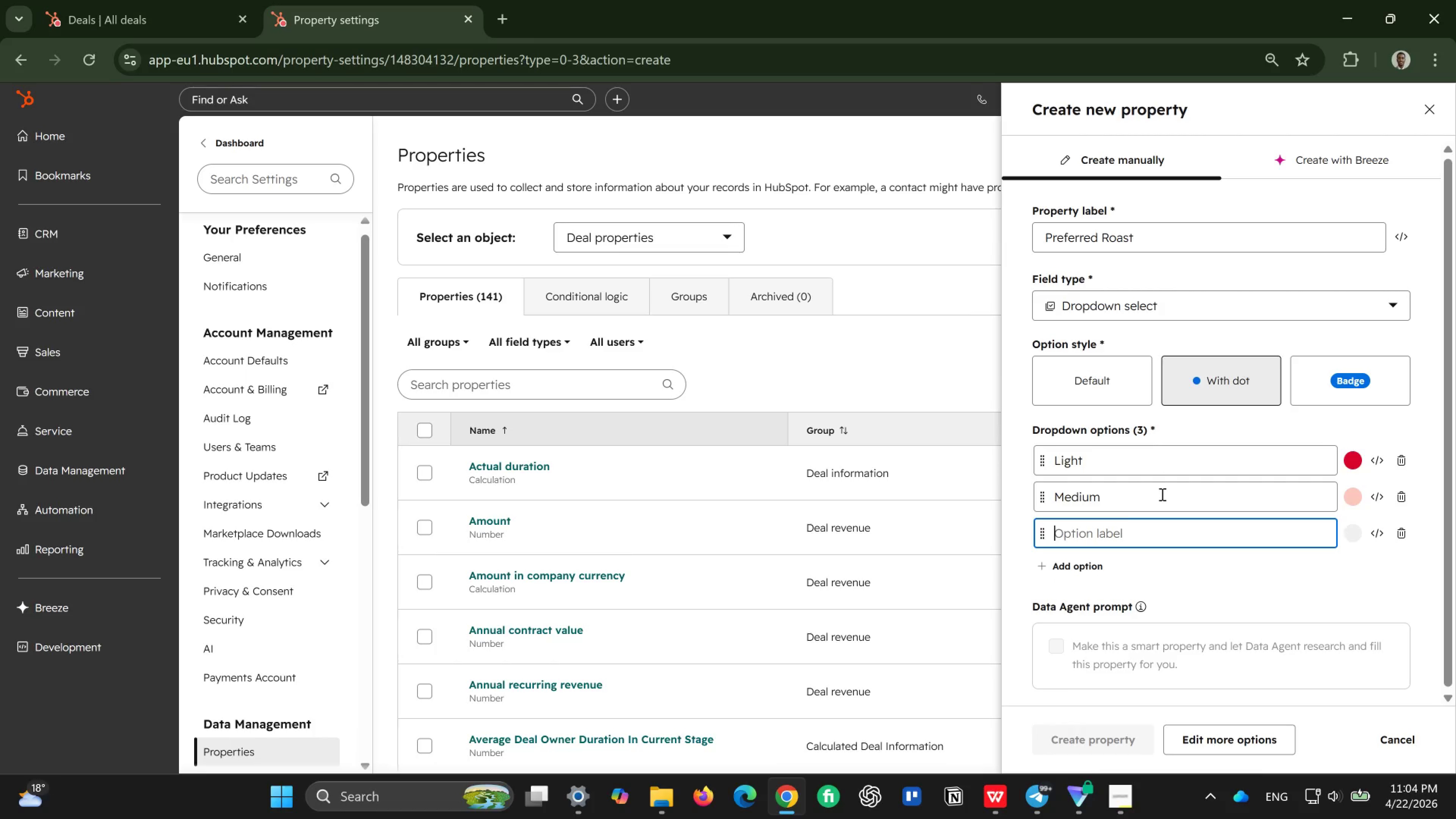 
type(Dark)
 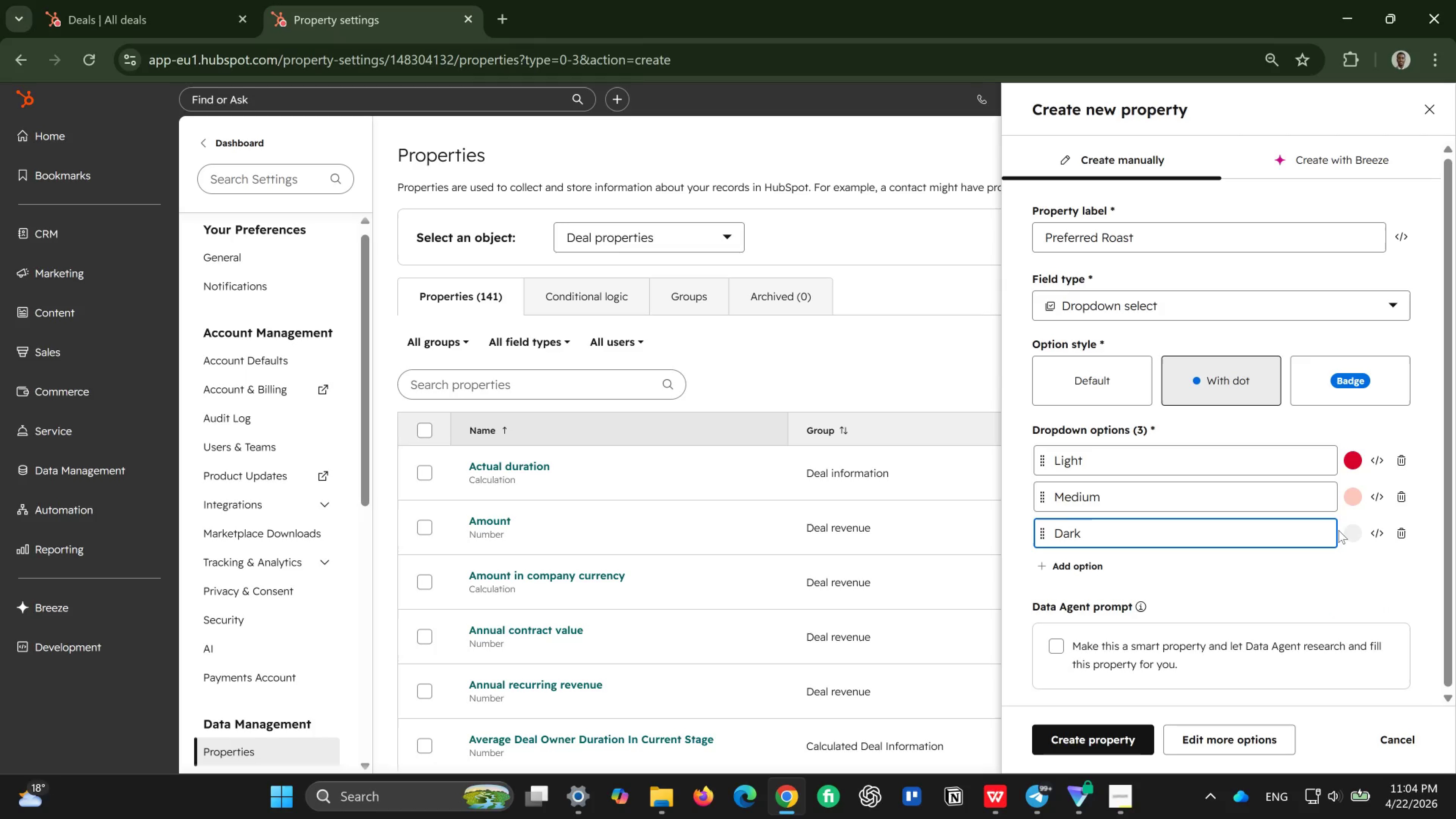 
left_click([1350, 530])
 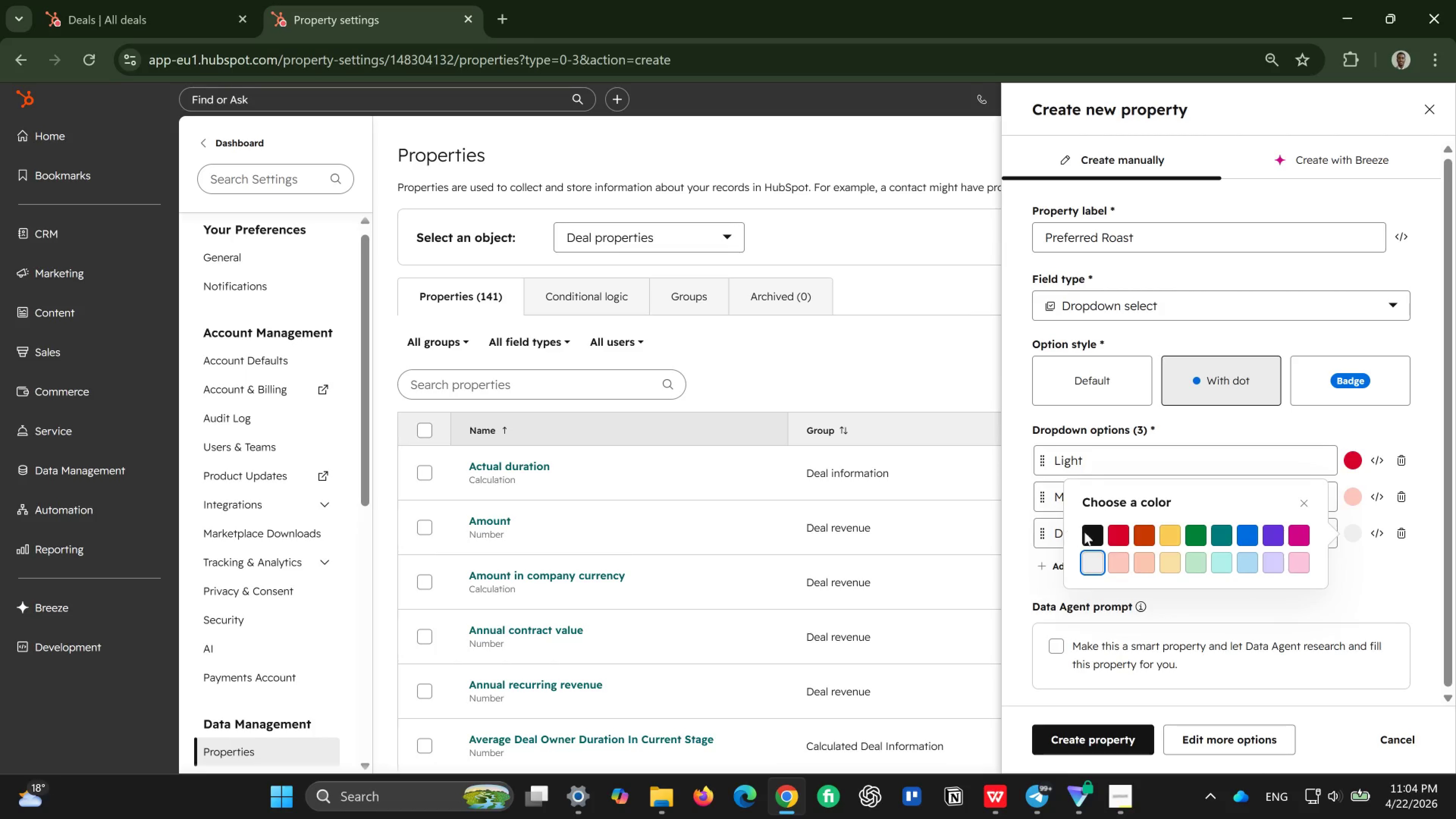 
left_click([1095, 532])
 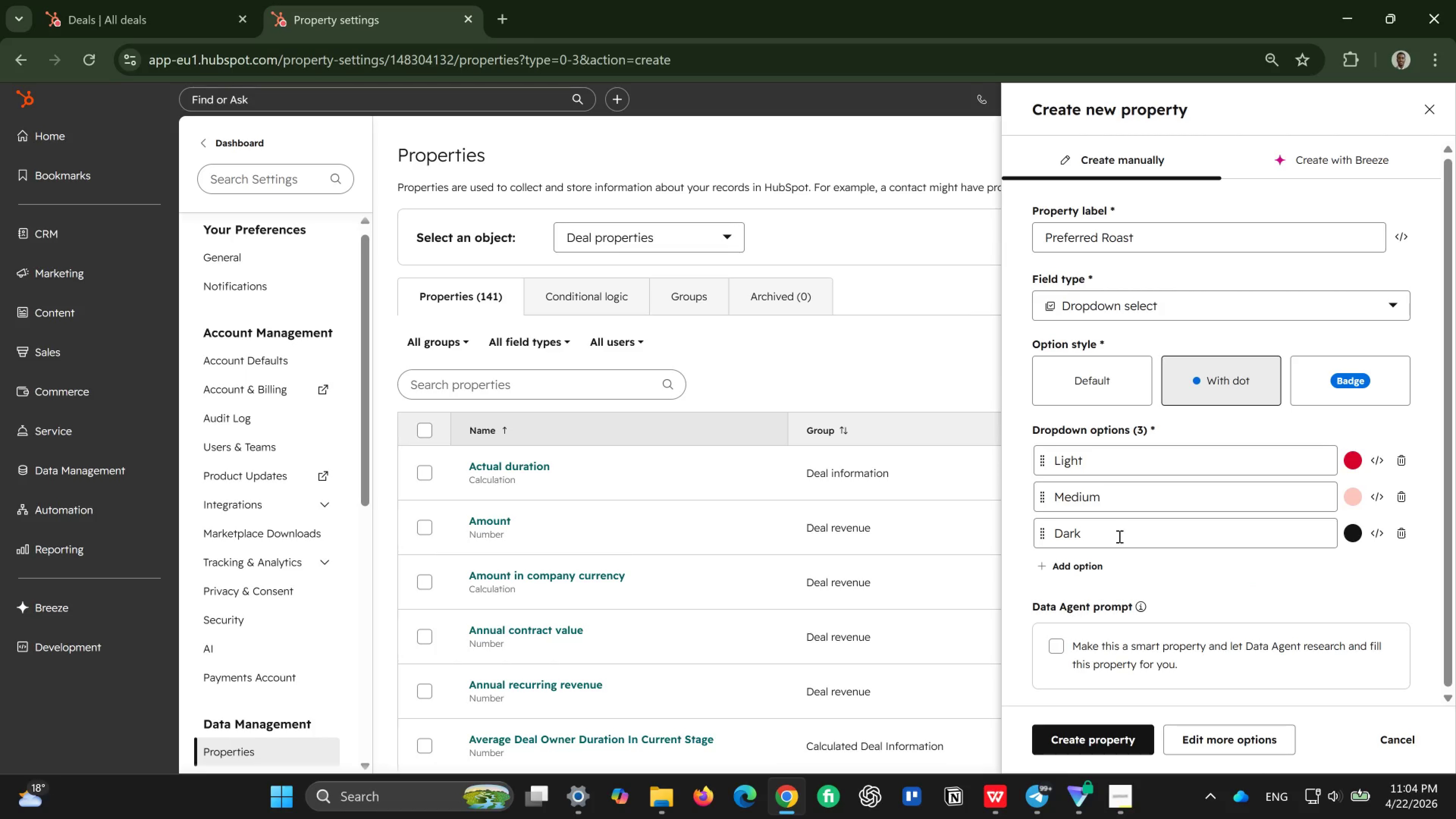 
left_click([1119, 536])
 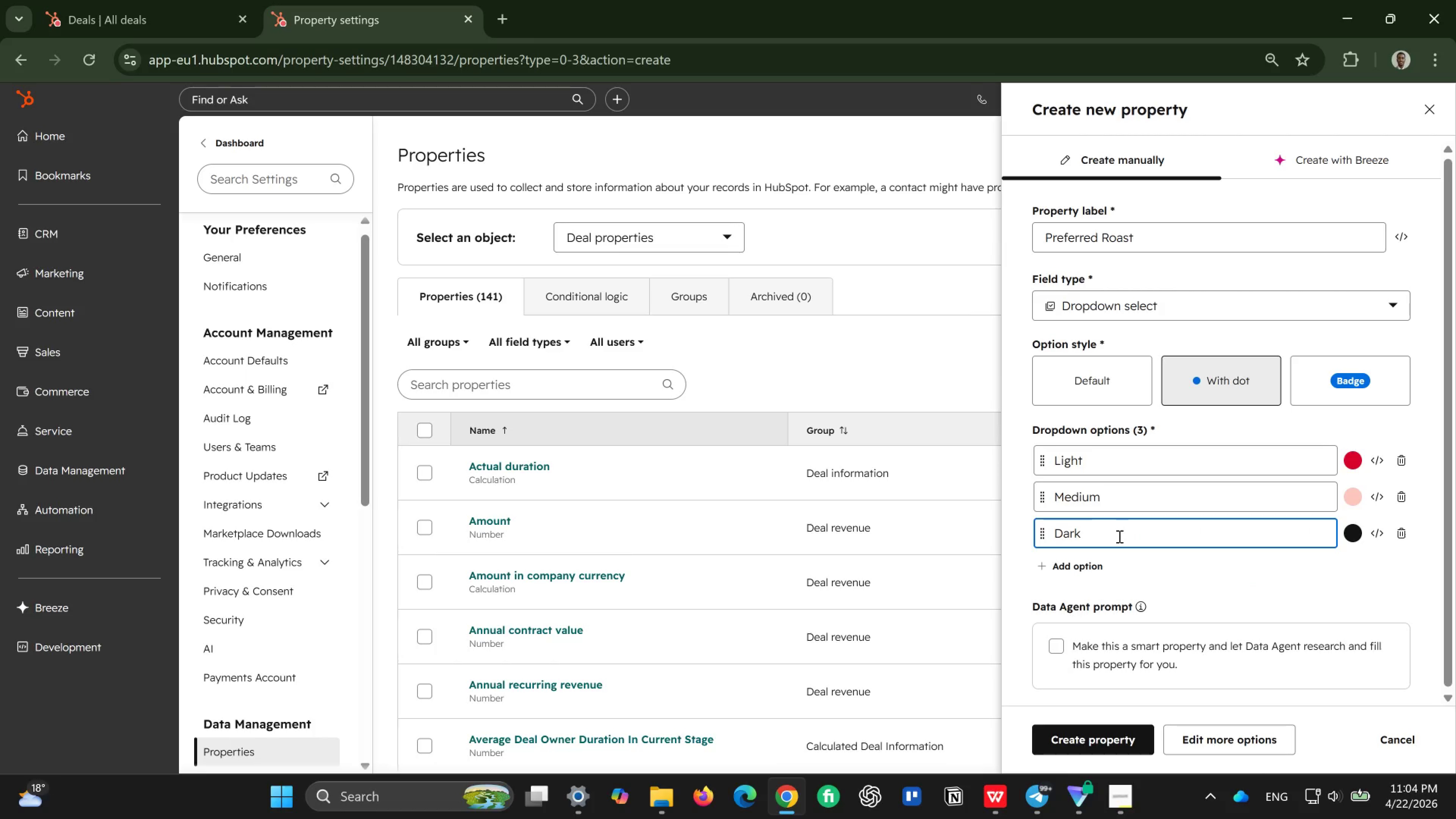 
key(Enter)
 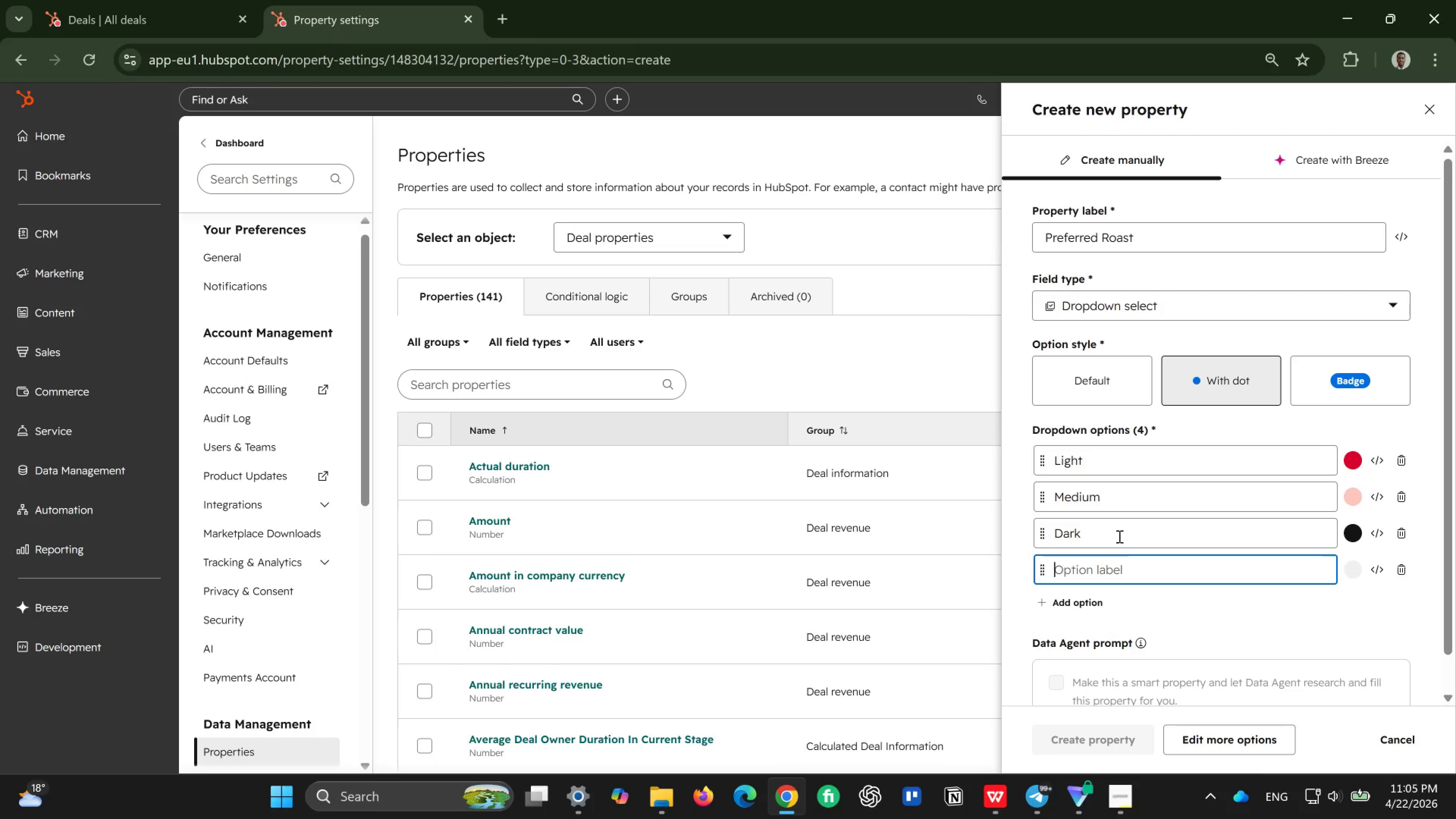 
type(Decaf)
 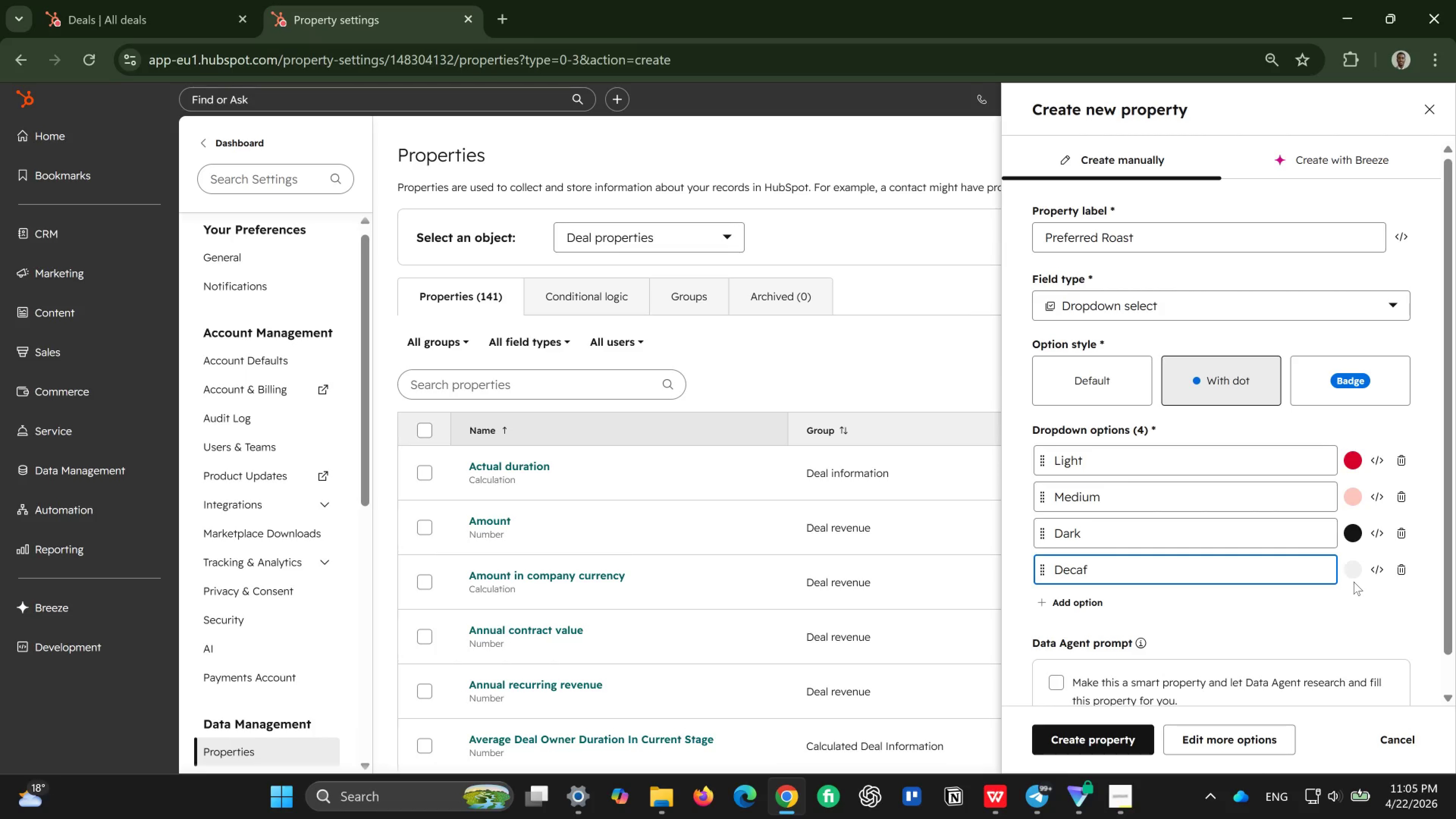 
left_click([1354, 574])
 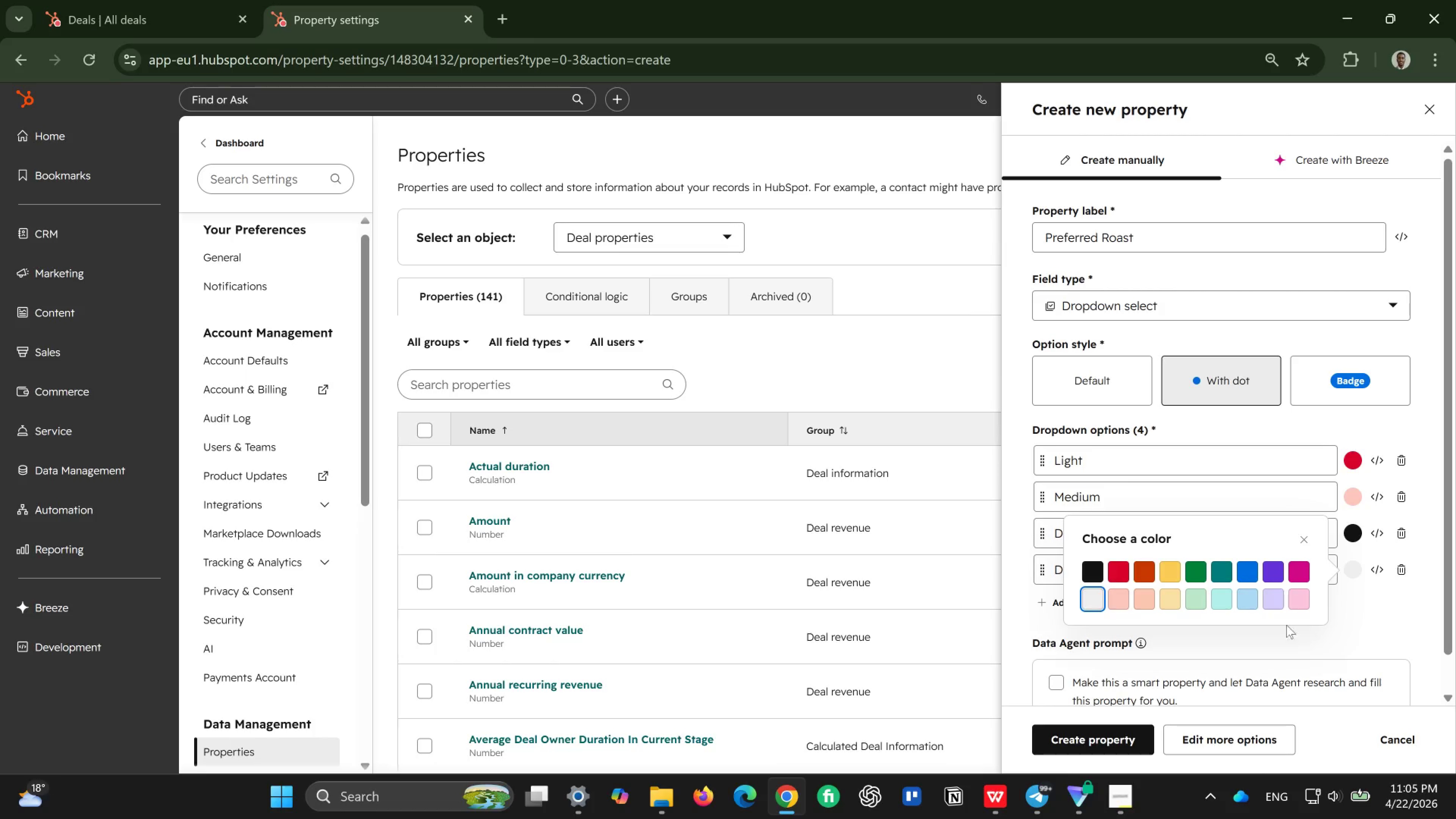 
left_click([1274, 596])
 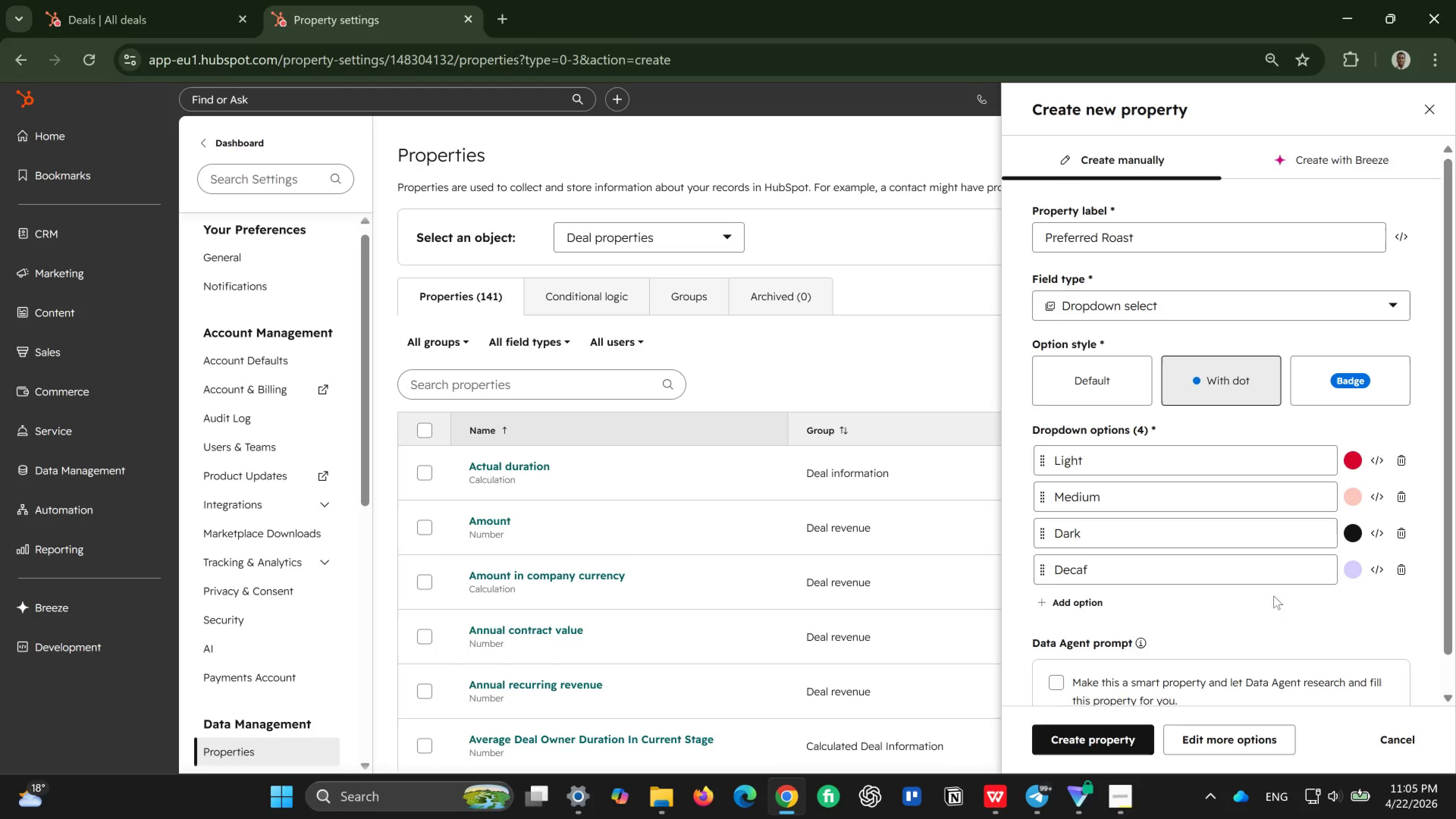 
scroll: coordinate [1274, 596], scroll_direction: down, amount: 2.0
 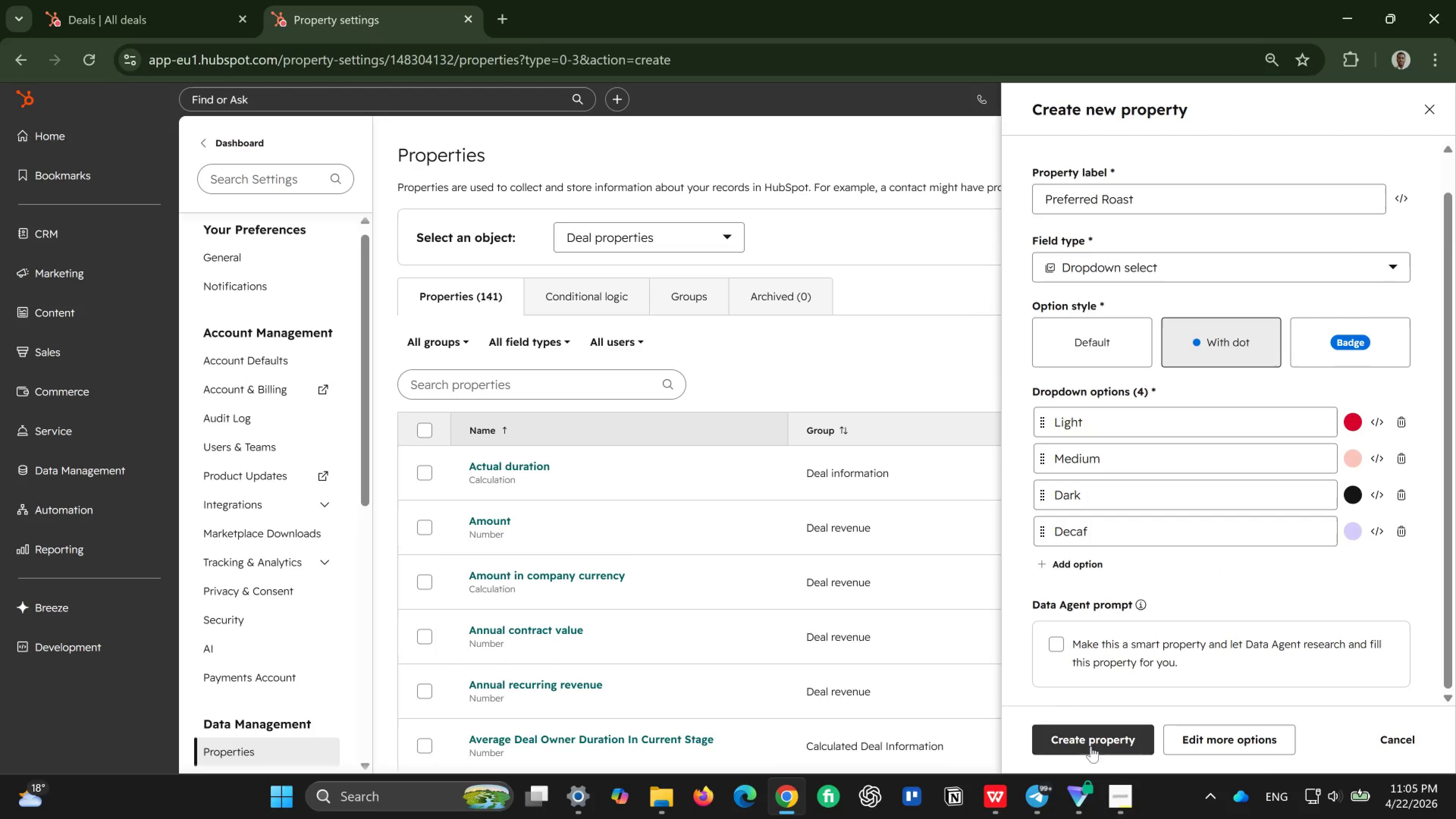 
left_click([1121, 734])
 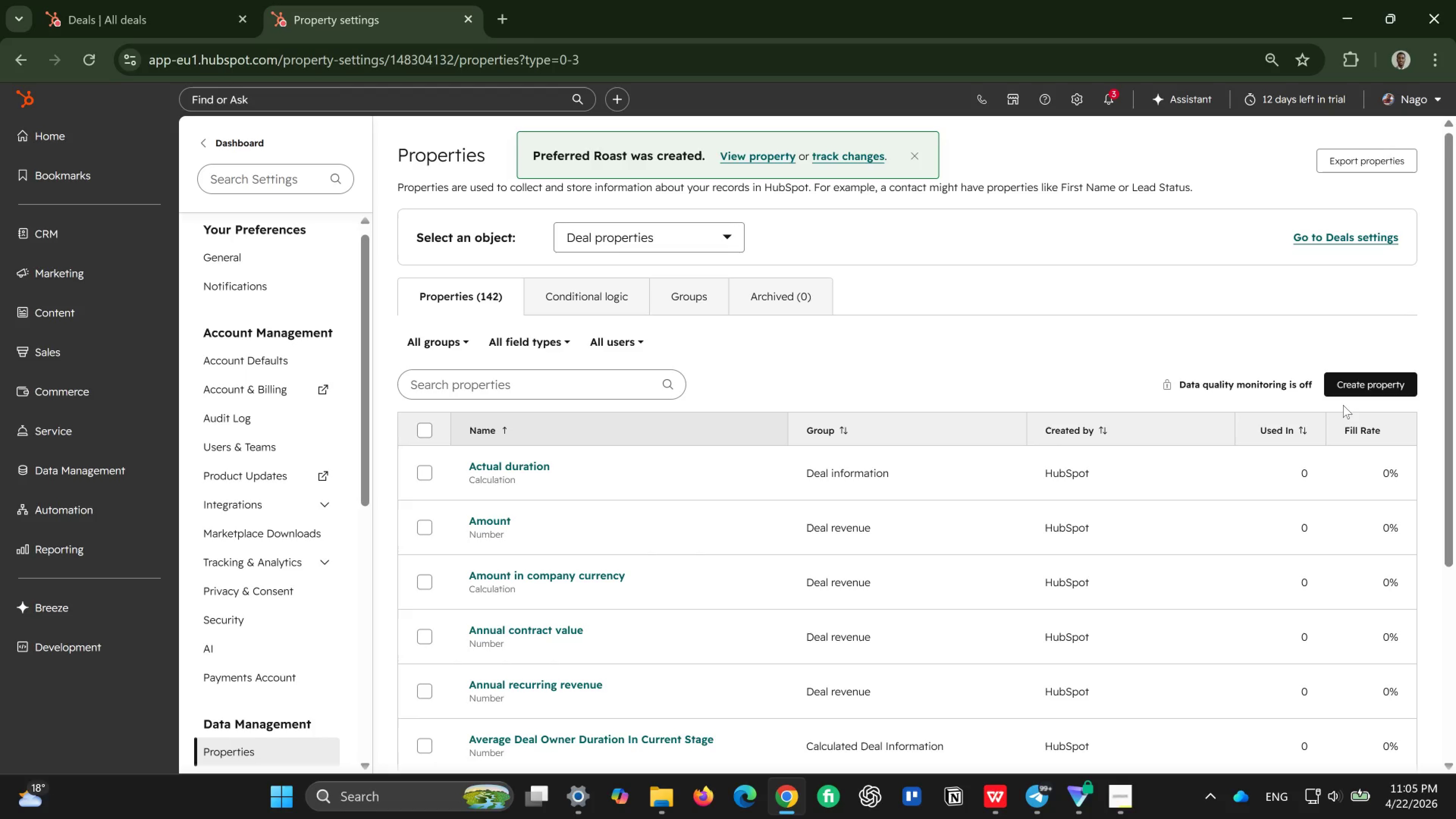 
left_click([1393, 386])
 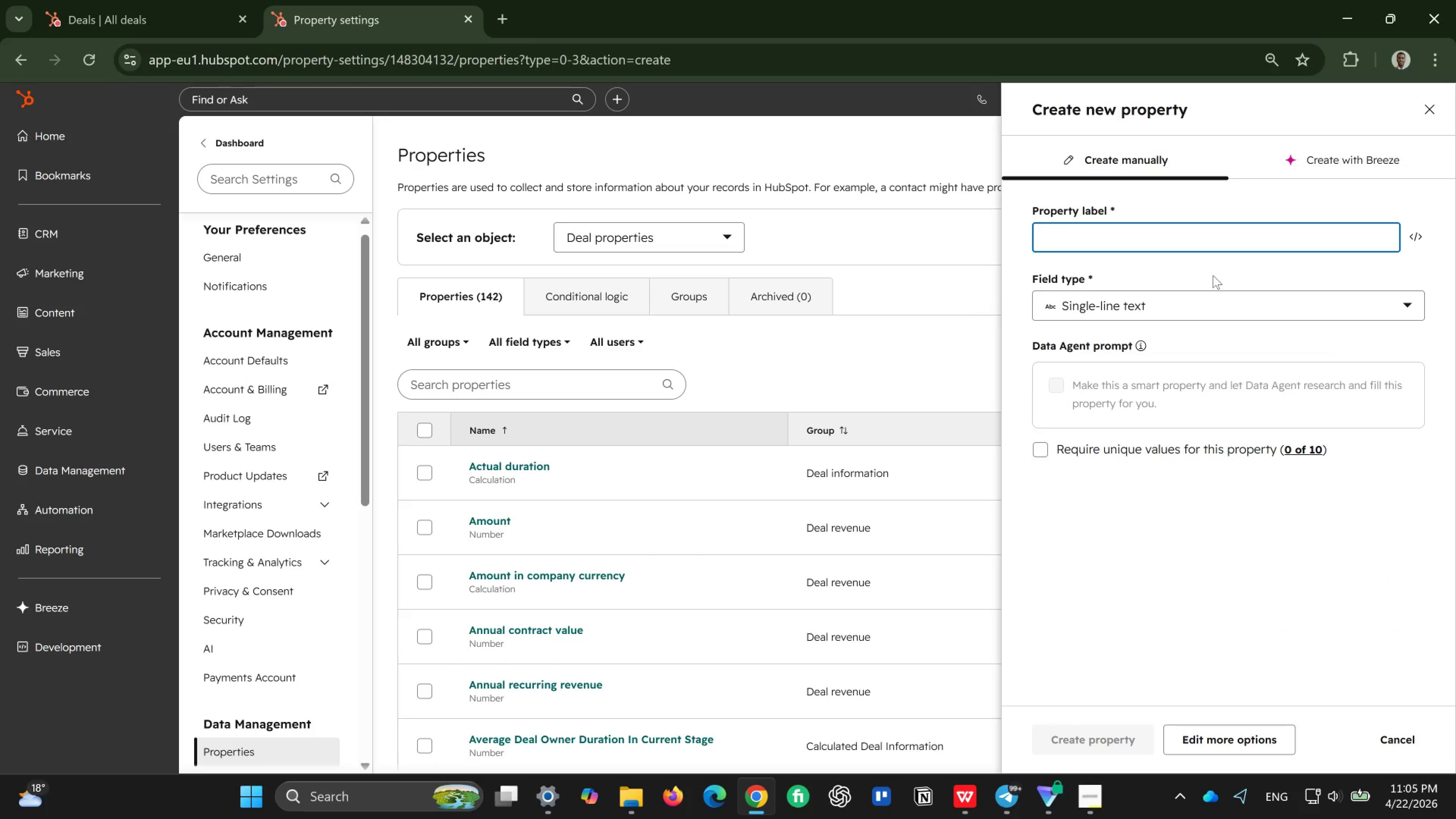 
wait(6.93)
 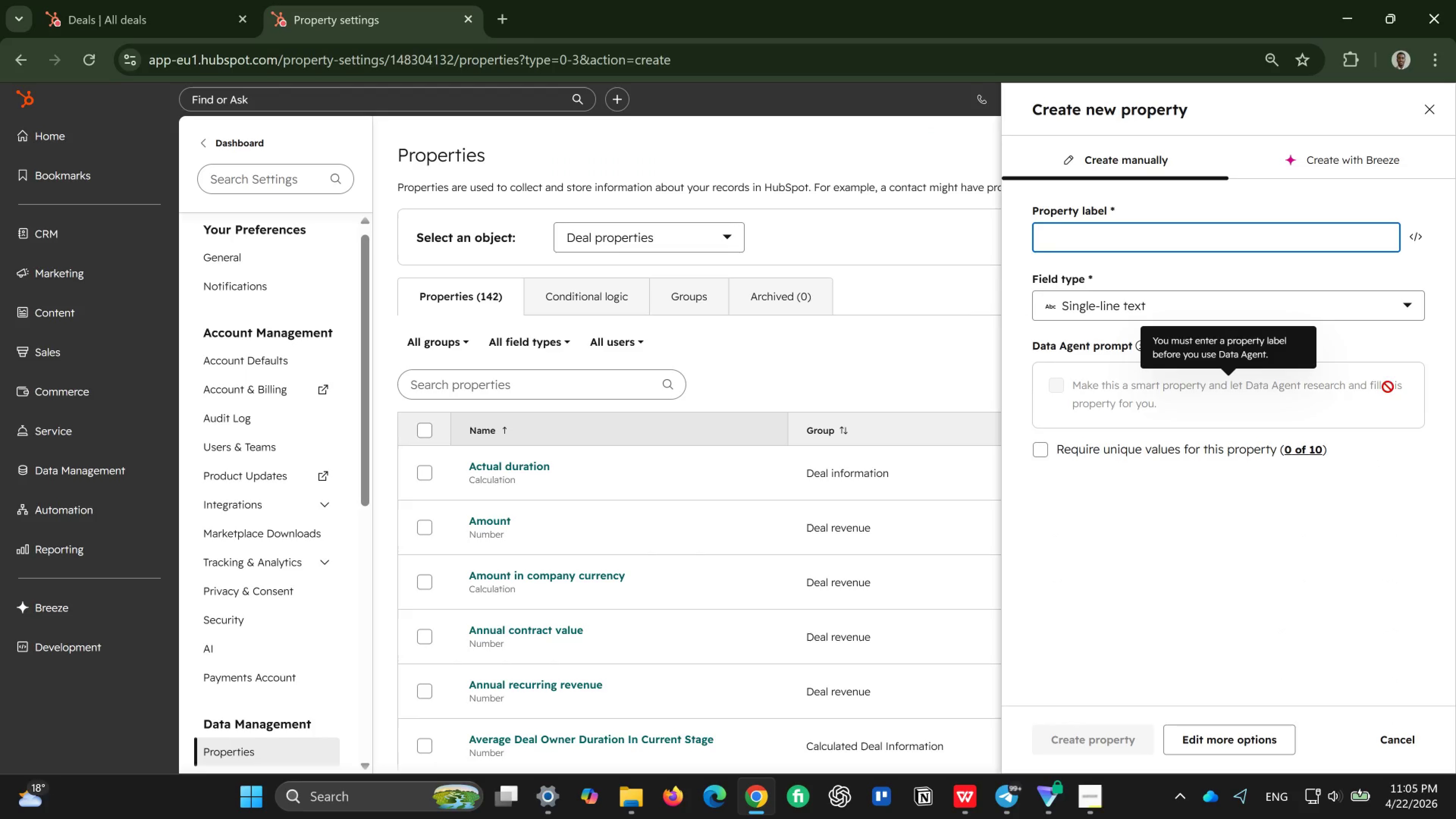 
type(Current Brewing Setup)
 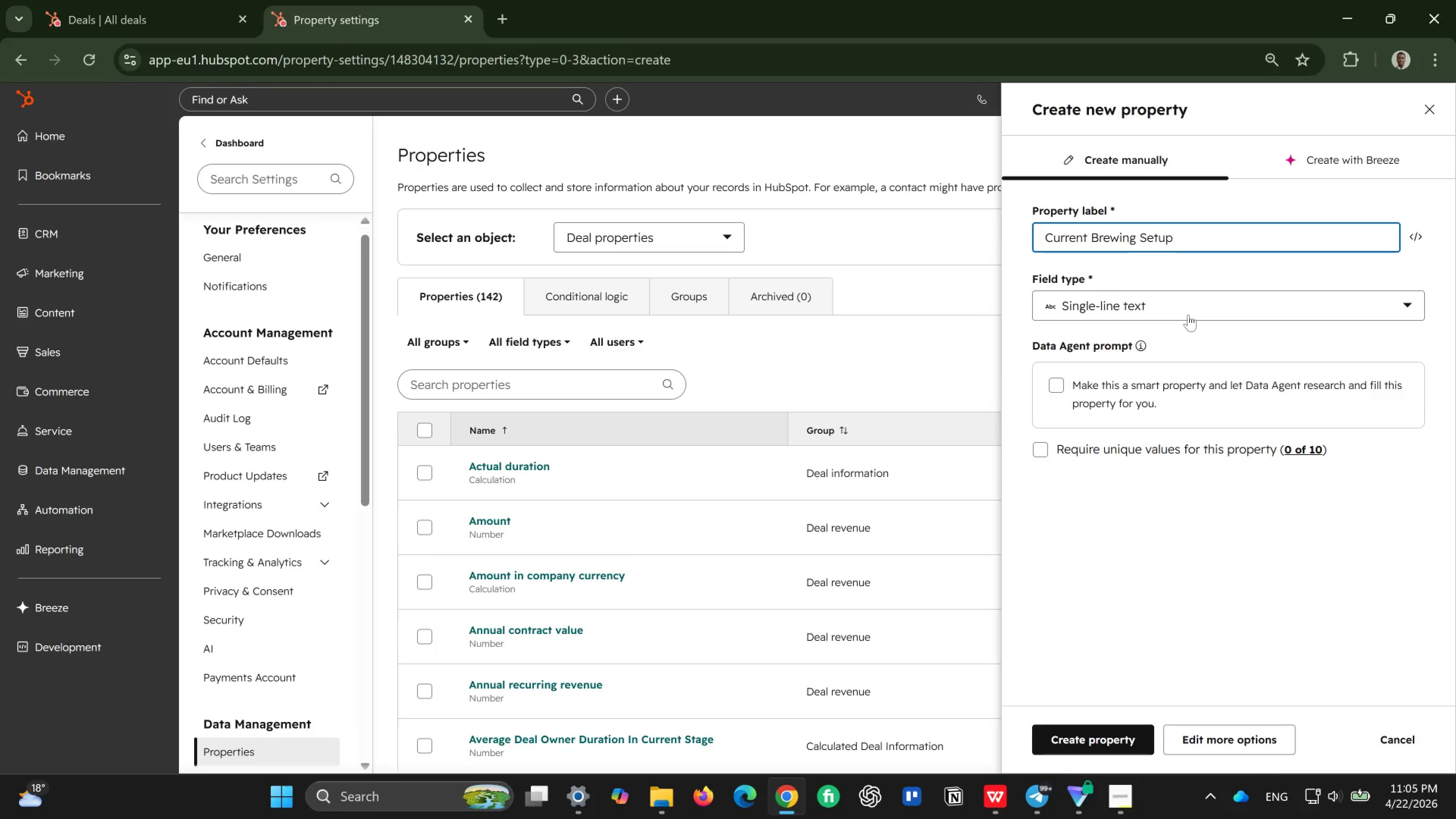 
wait(5.25)
 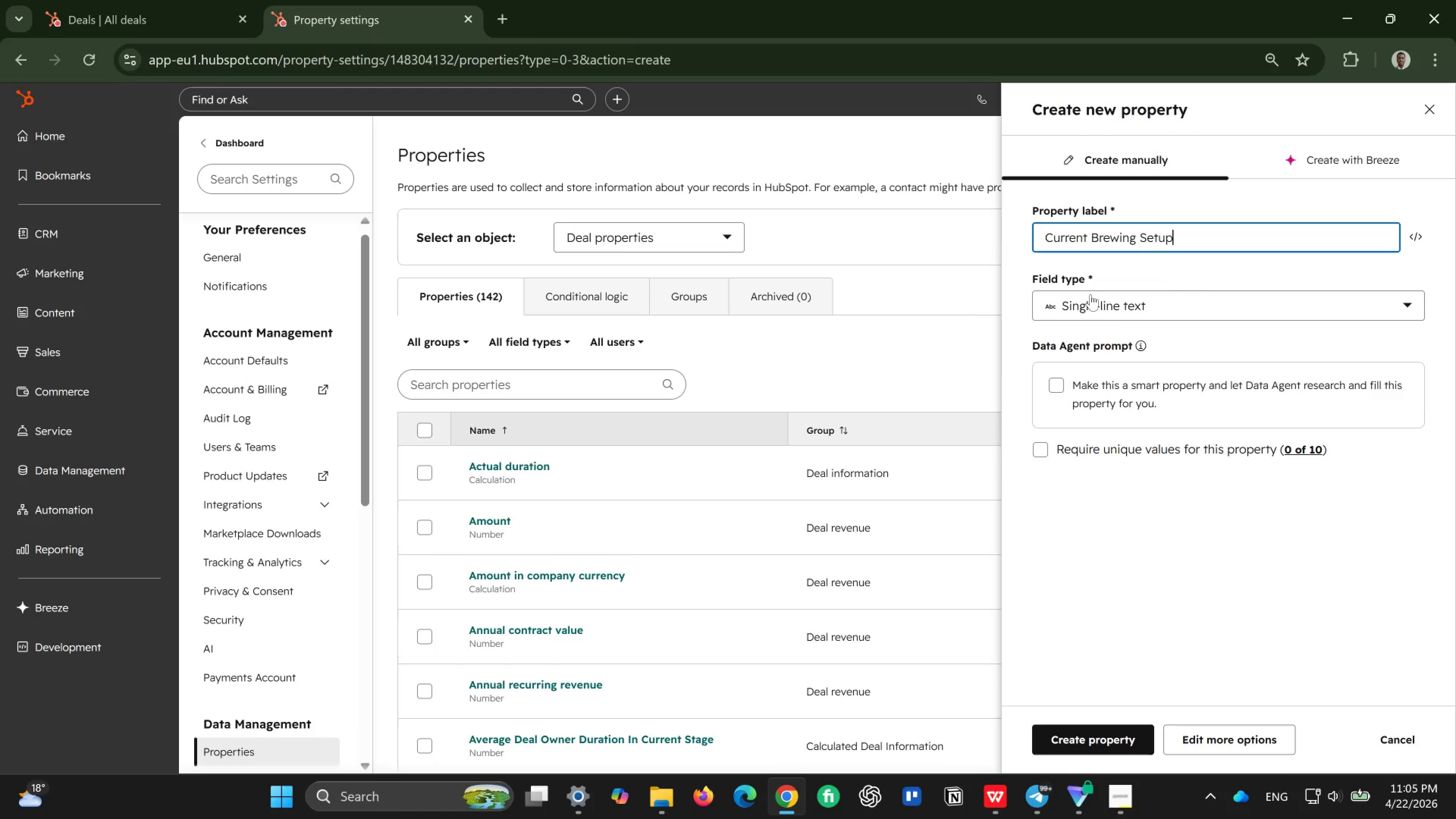 
left_click([1191, 313])
 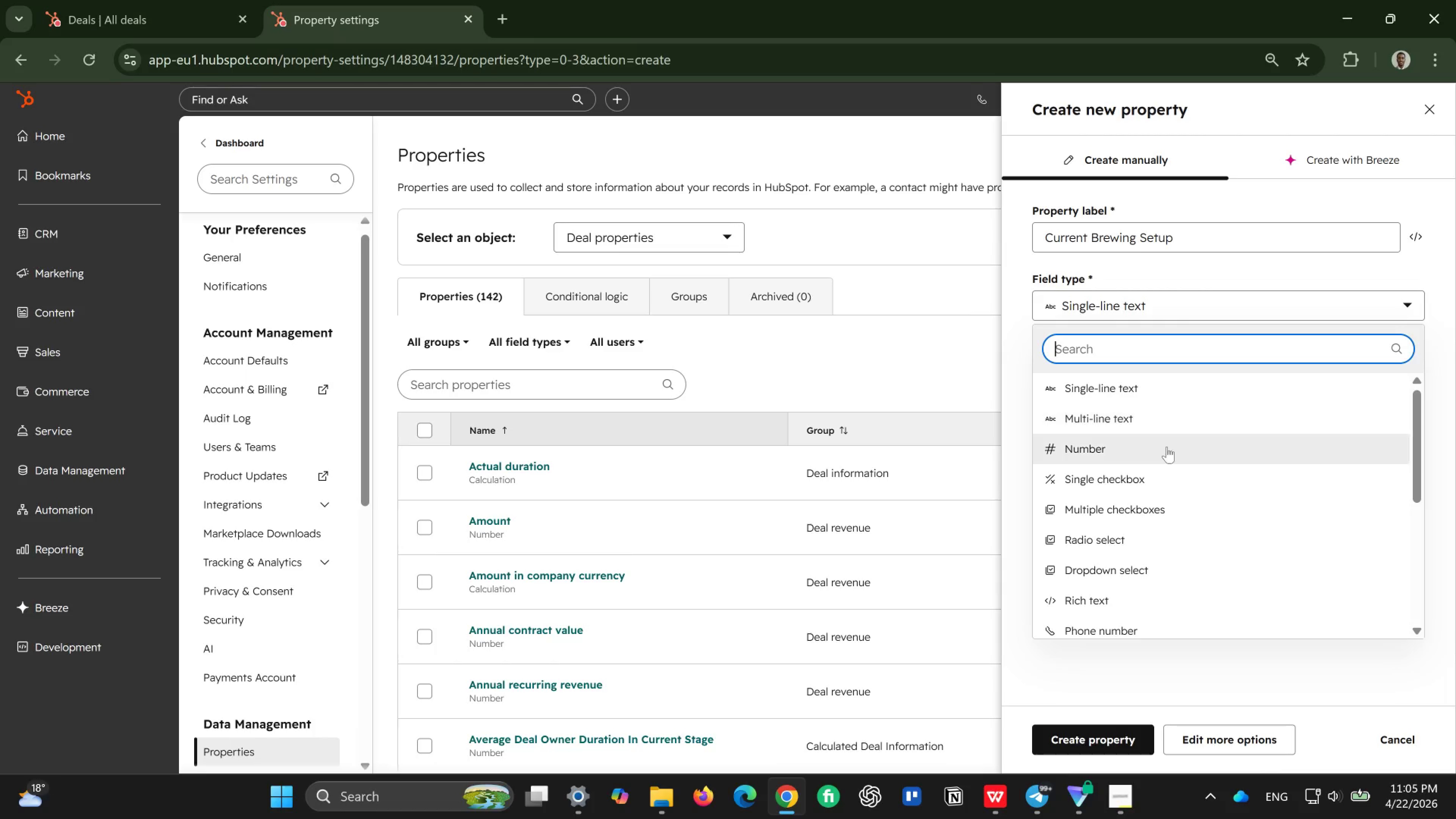 
mouse_move([1145, 487])
 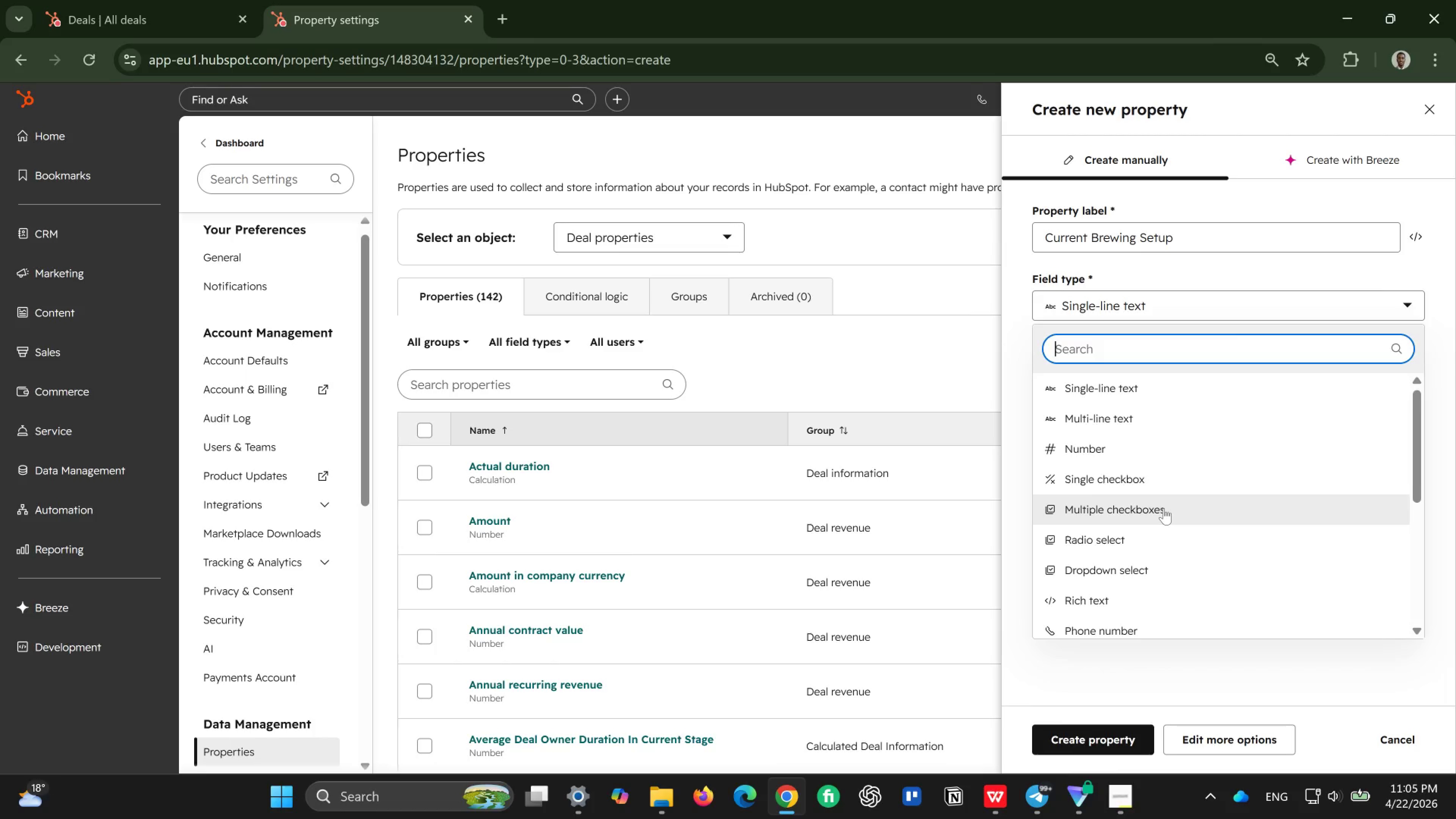 
left_click([1164, 508])
 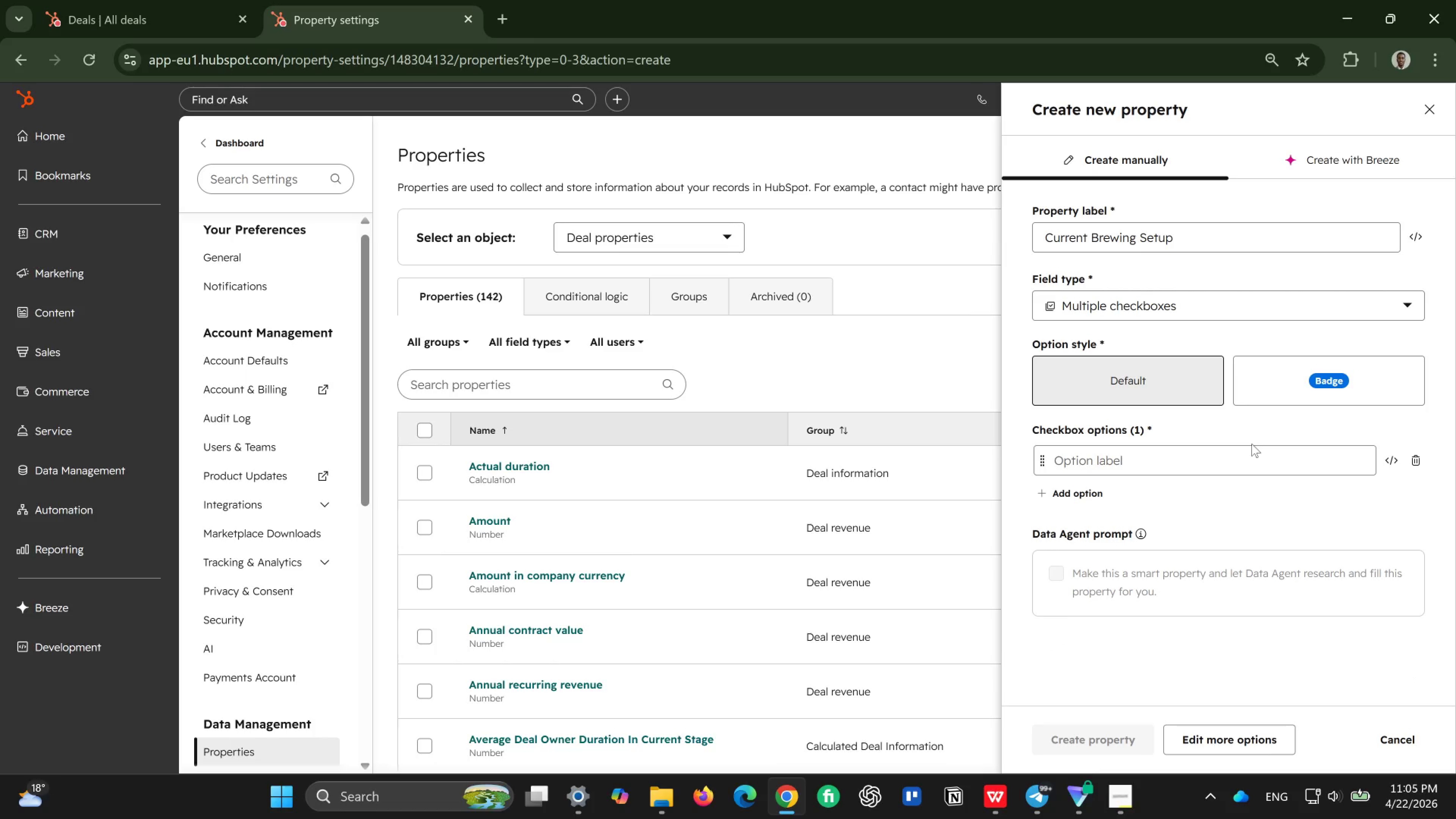 
left_click([1226, 462])
 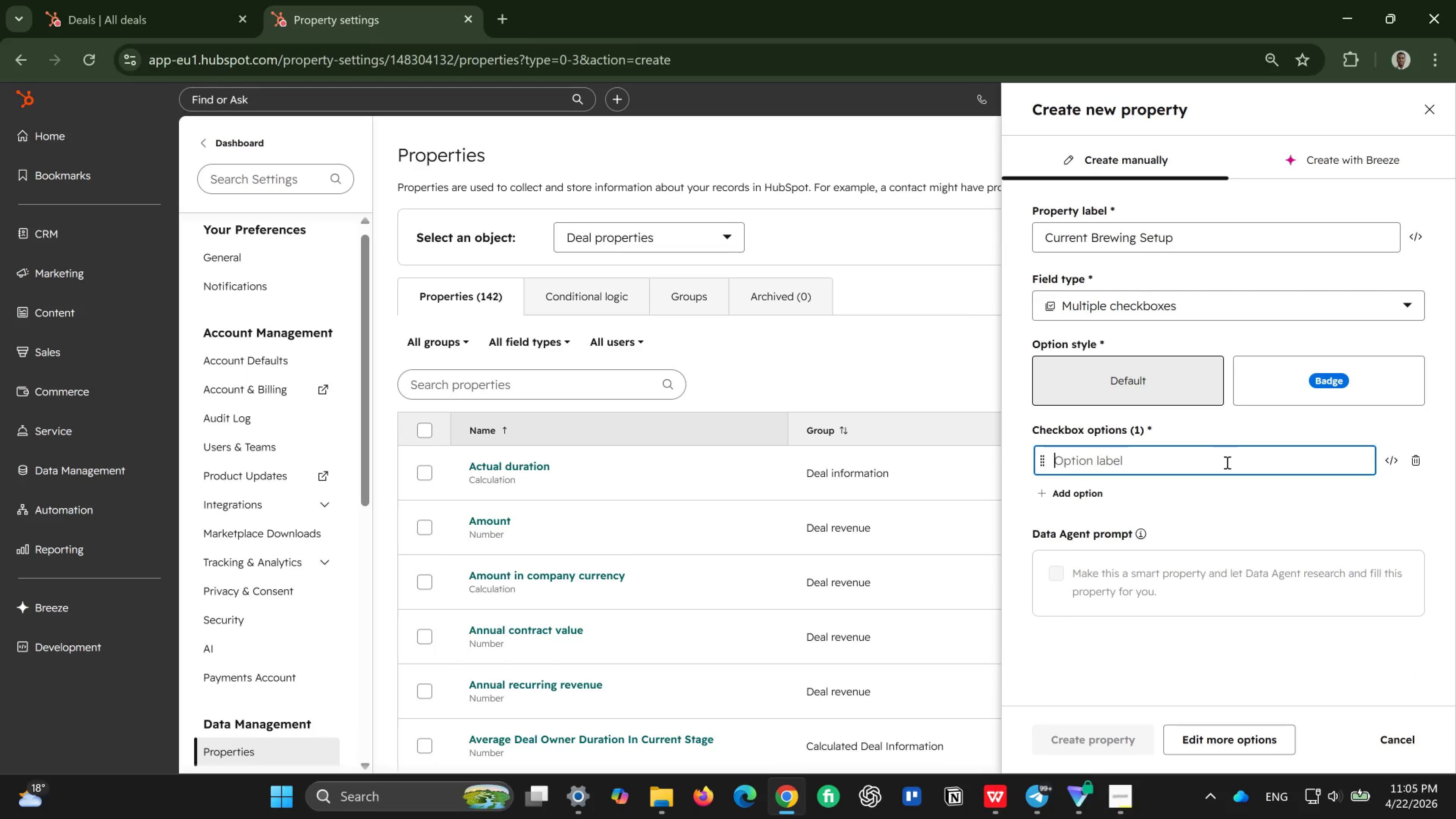 
type(Pods)
 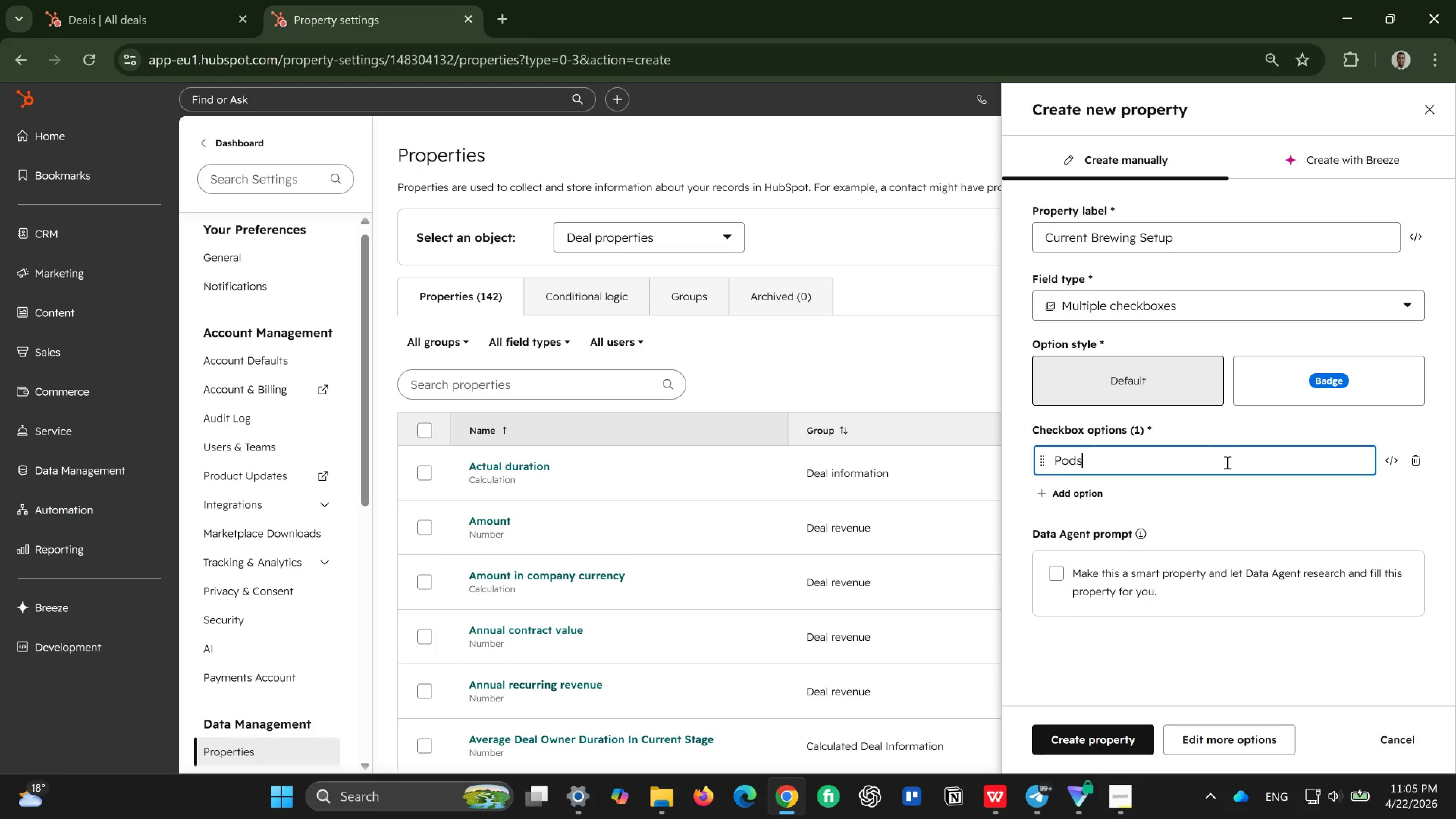 
key(Enter)
 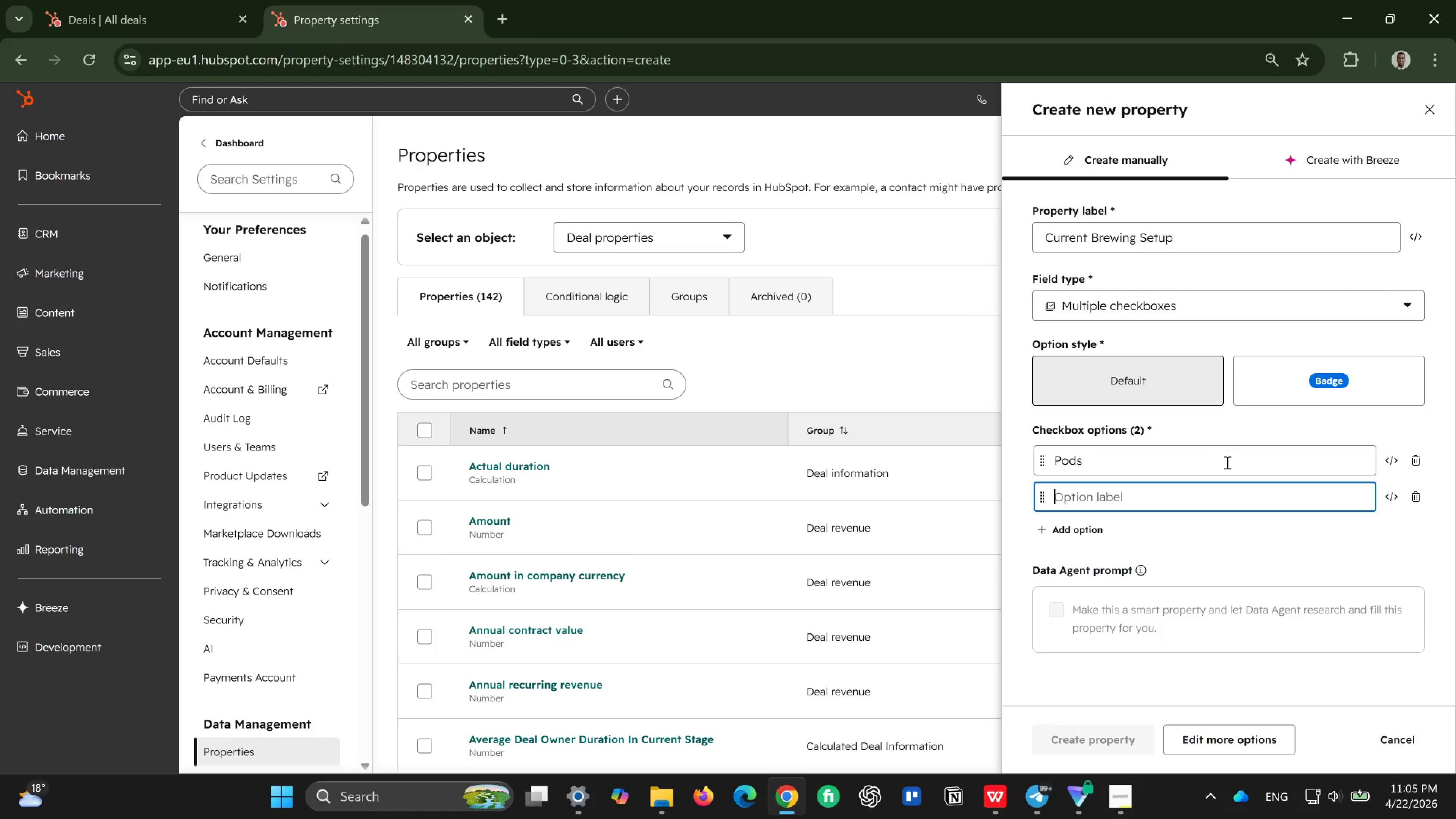 
type(Drip)
 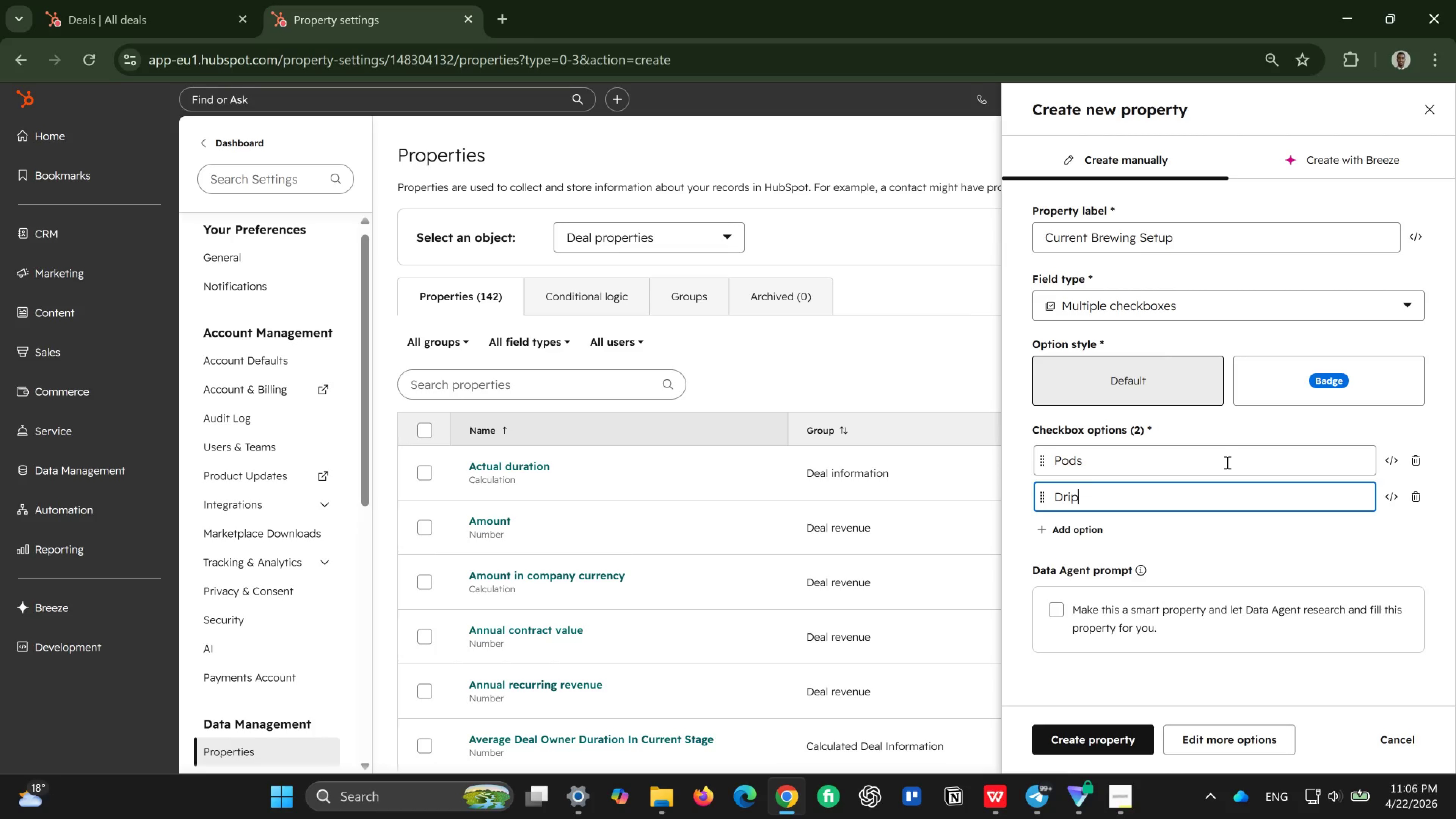 
key(Enter)
 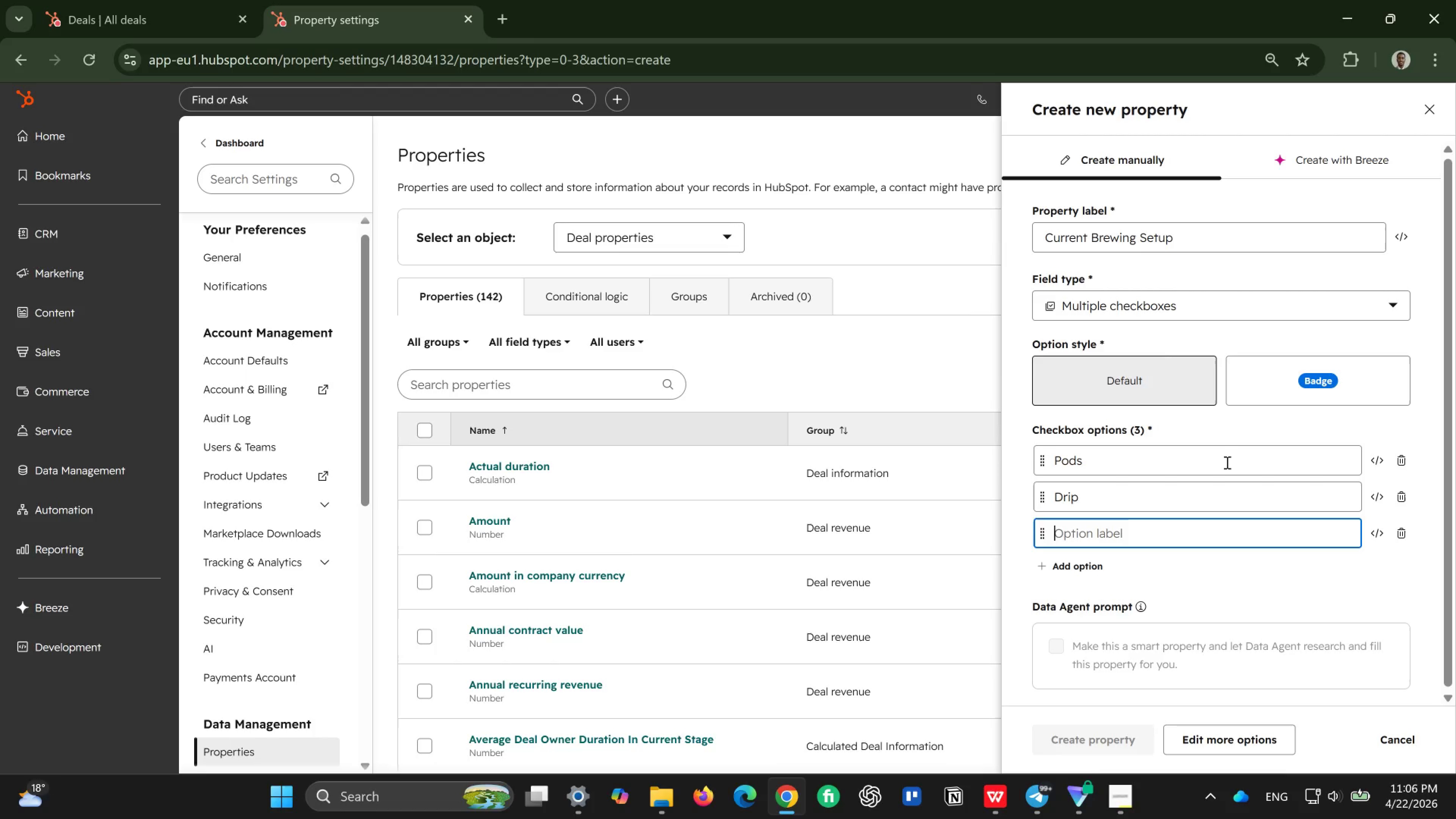 
type(None)
 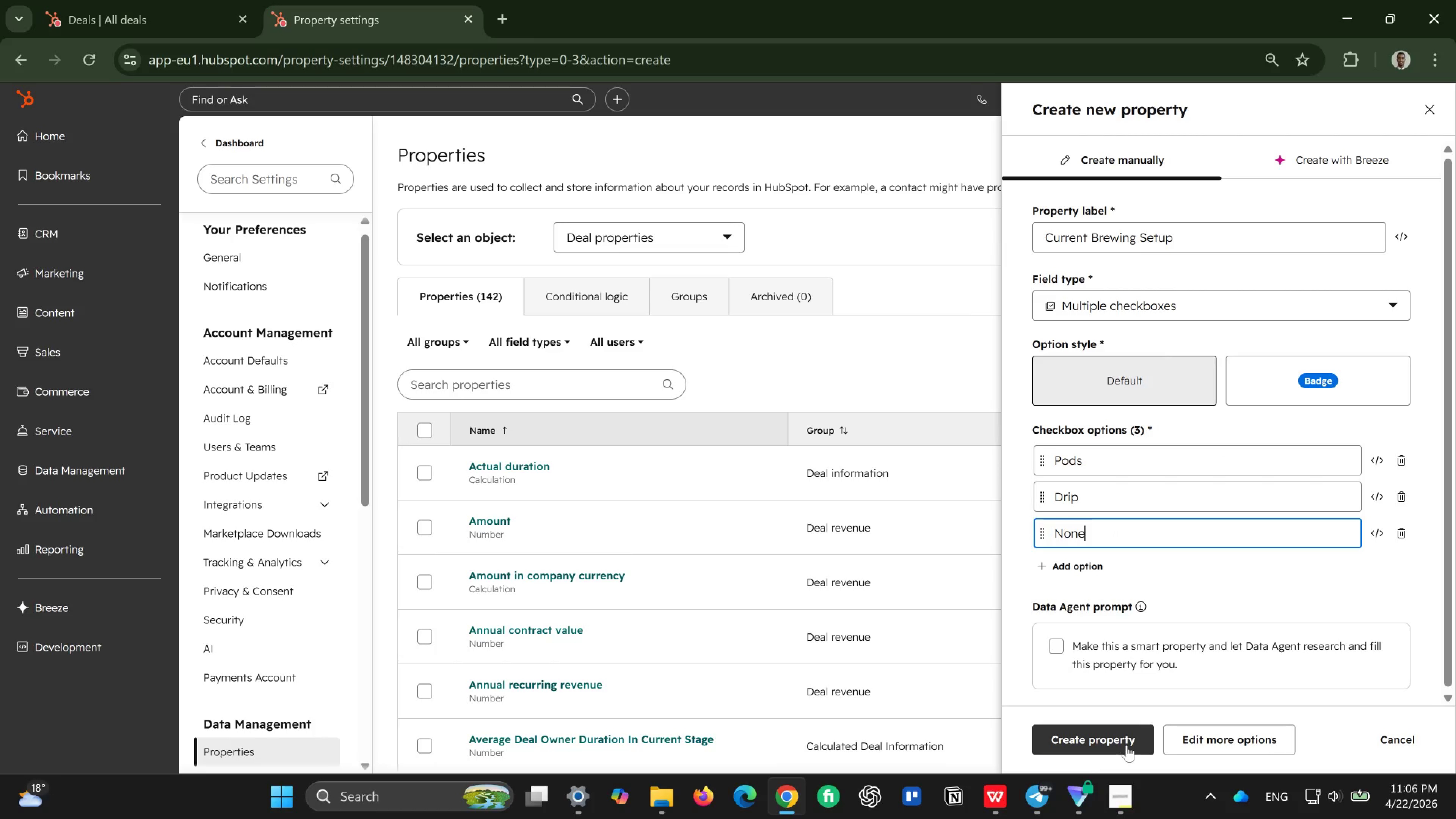 
left_click([1127, 733])
 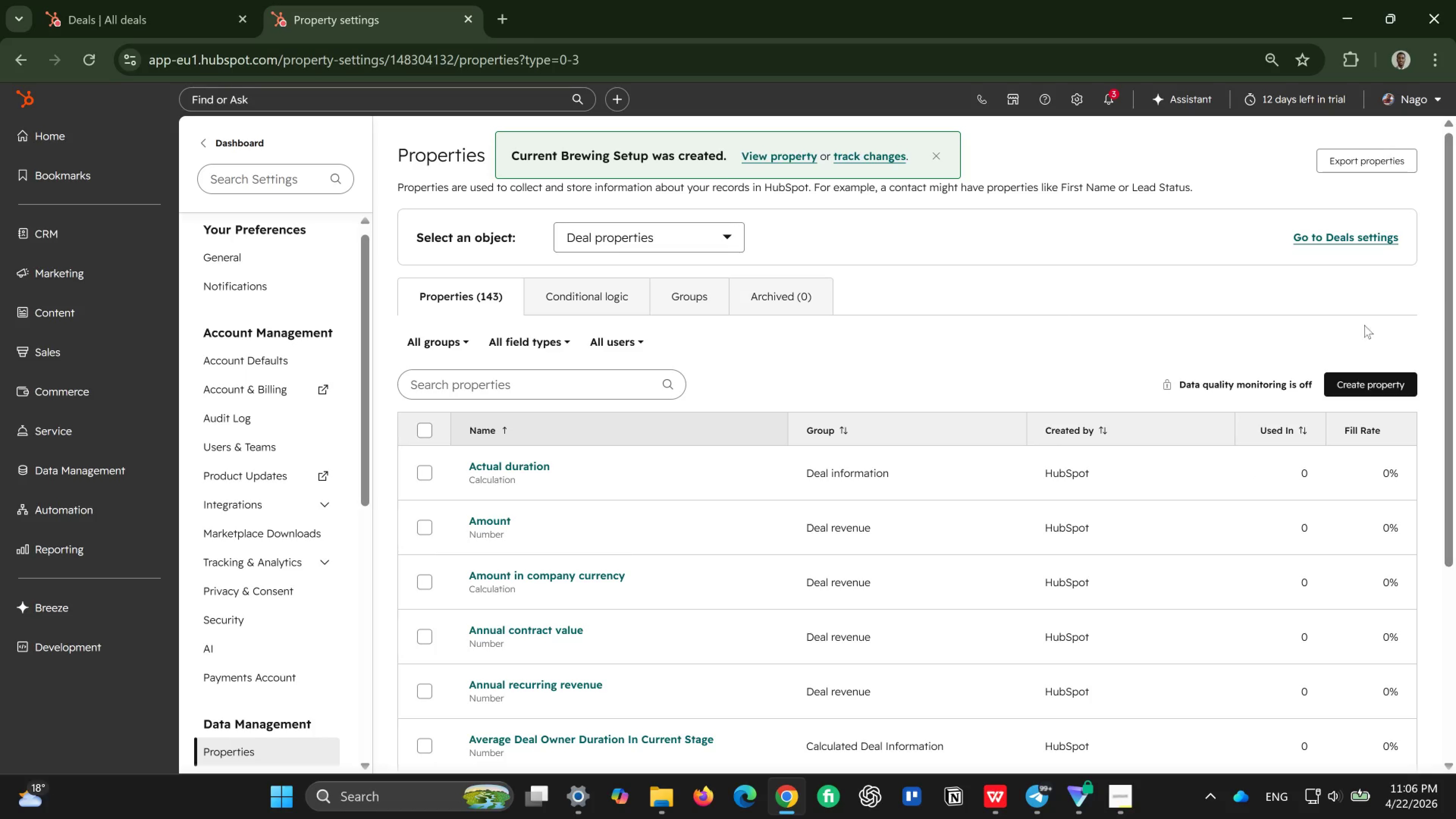 
left_click([1368, 384])
 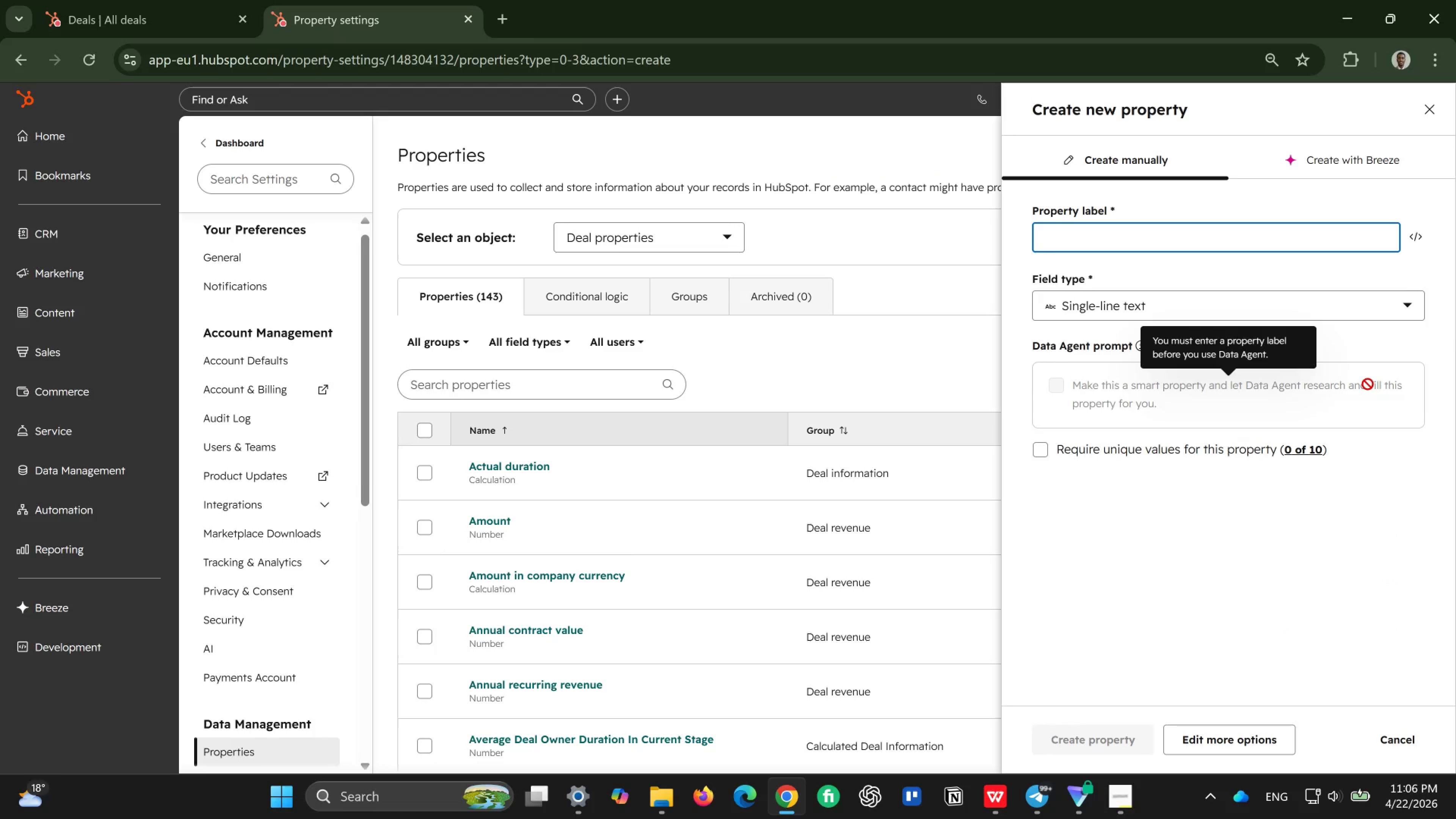 
wait(5.89)
 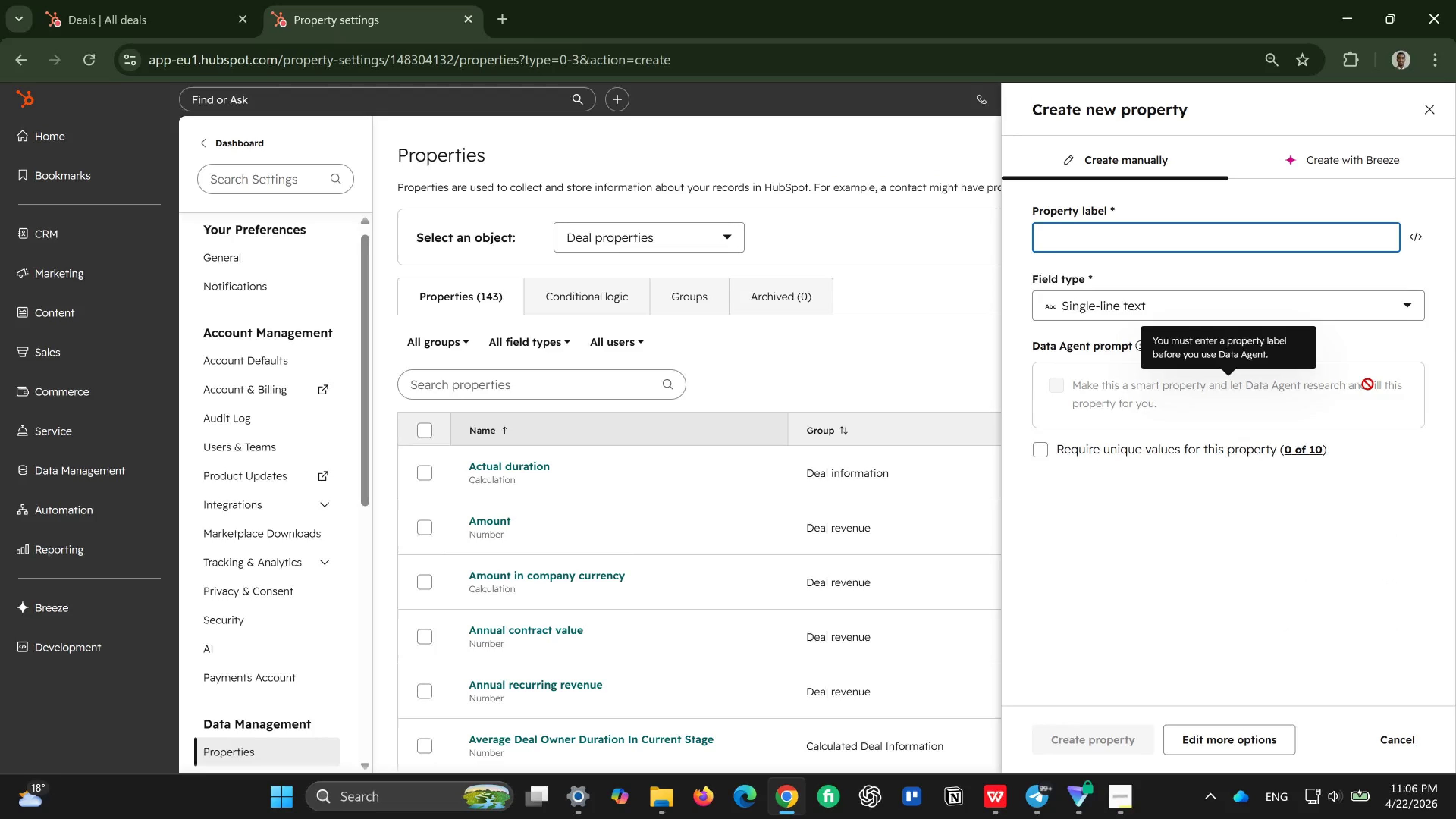 
type(Installation Date)
 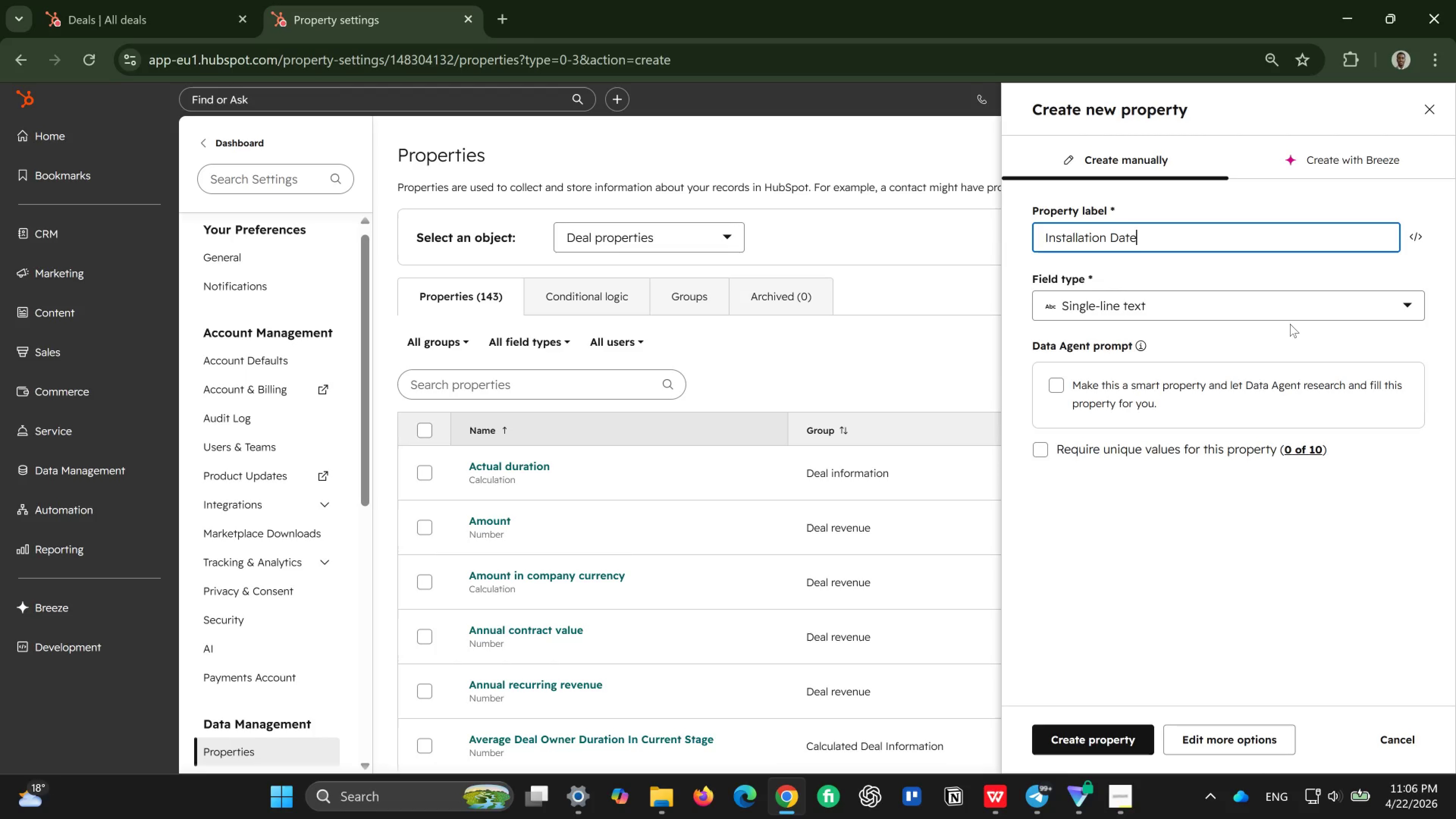 
left_click([1283, 313])
 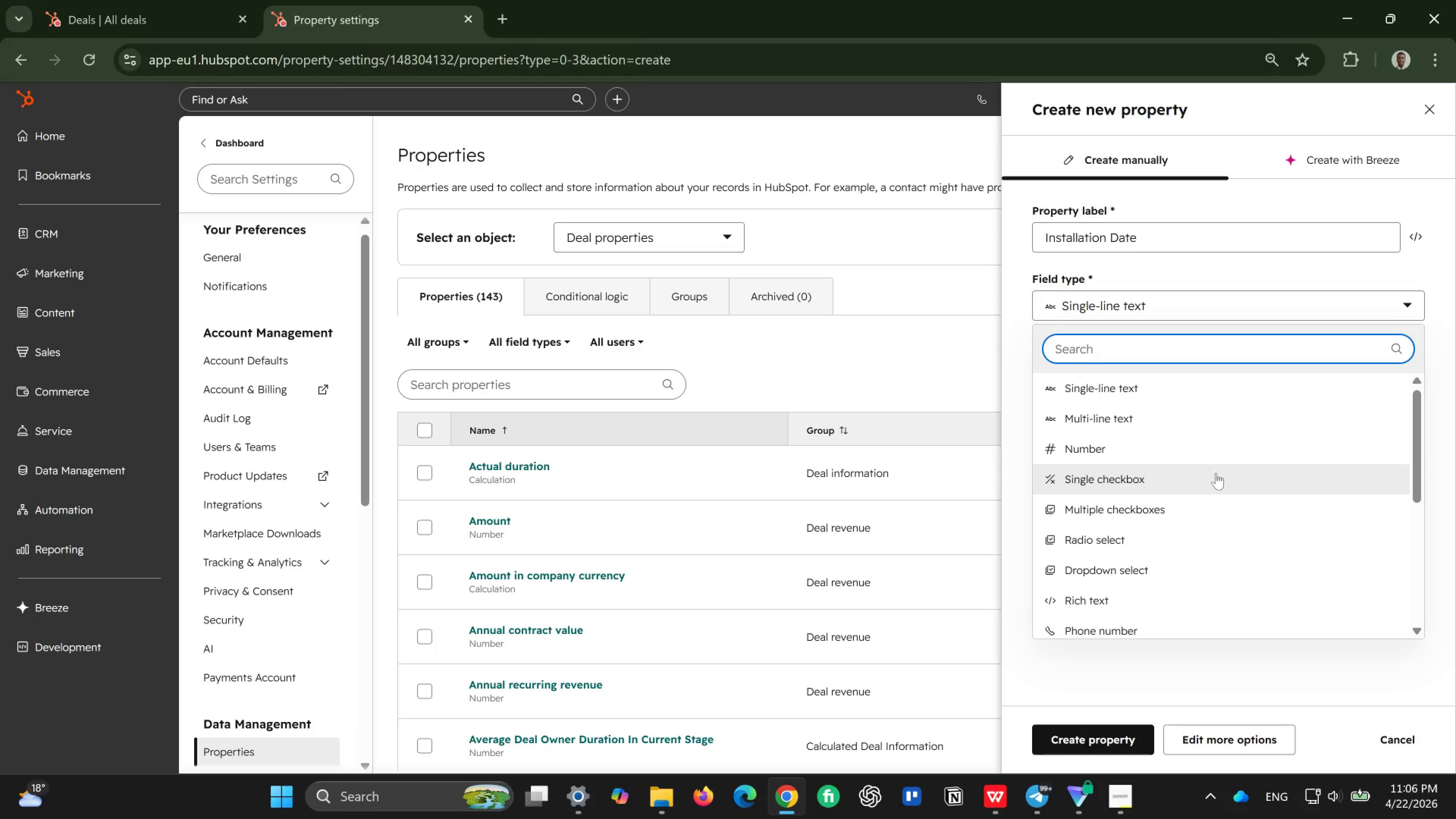 
scroll: coordinate [1214, 500], scroll_direction: down, amount: 1.0
 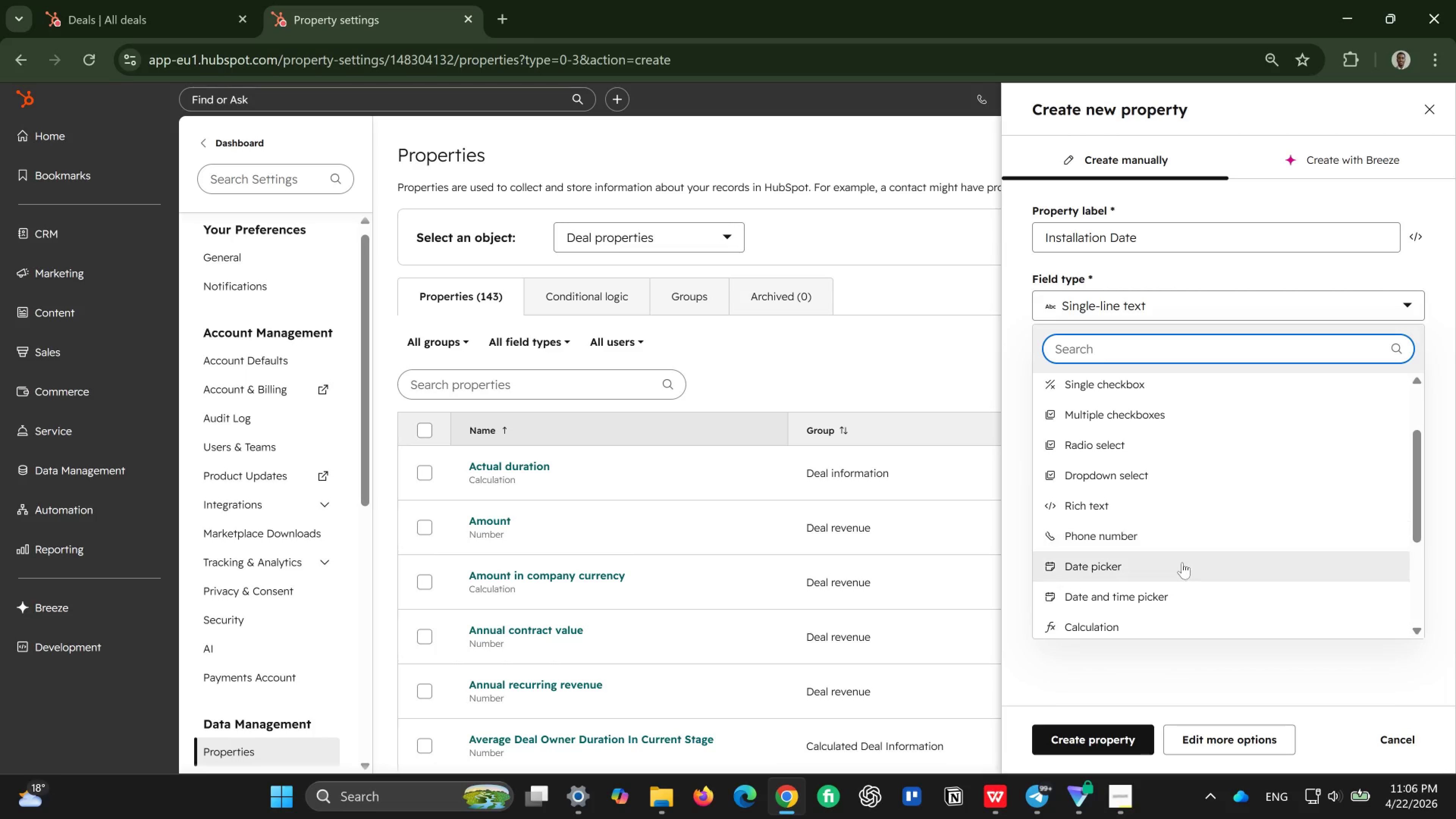 
left_click([1180, 569])
 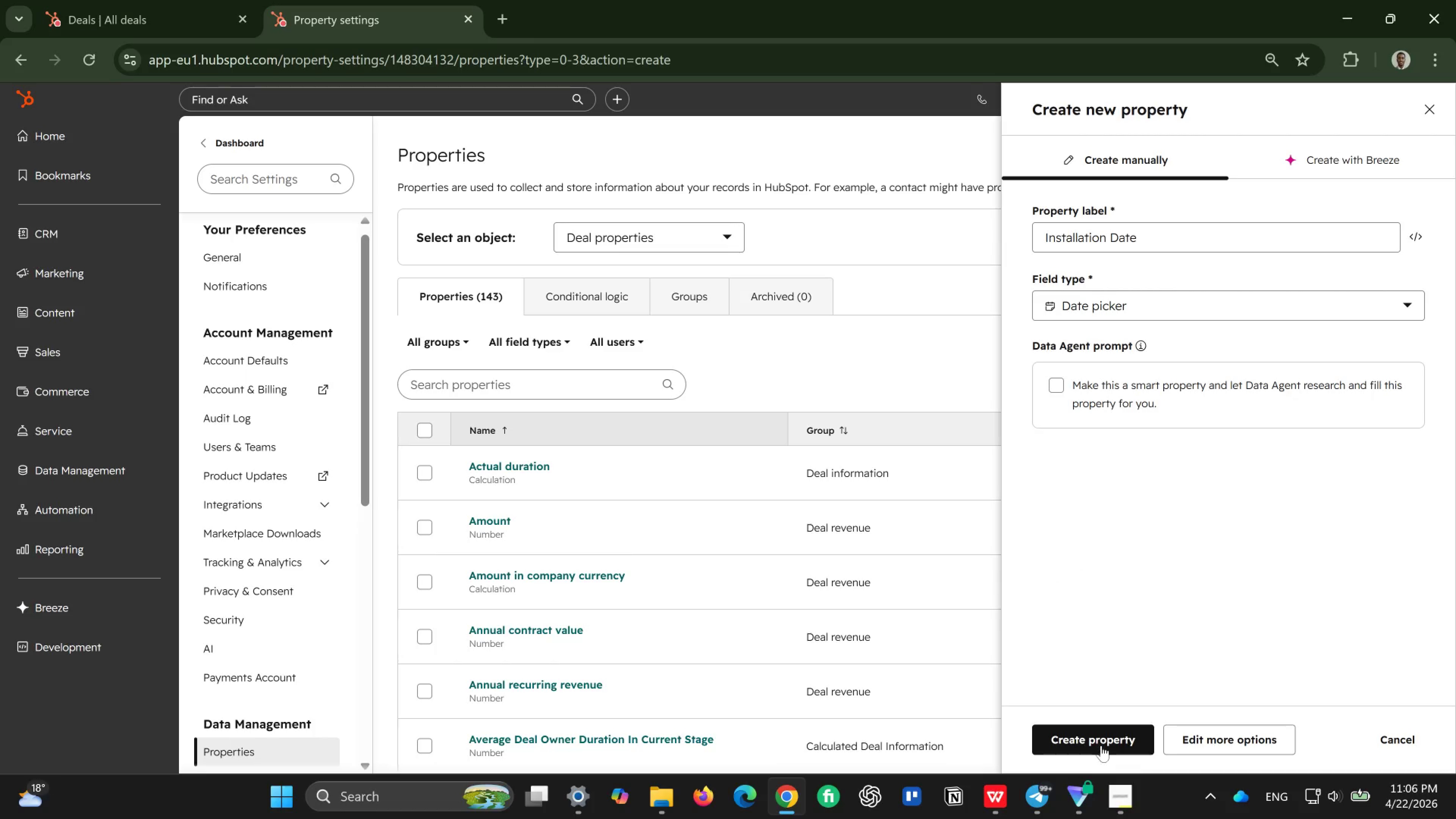 
left_click([1109, 739])
 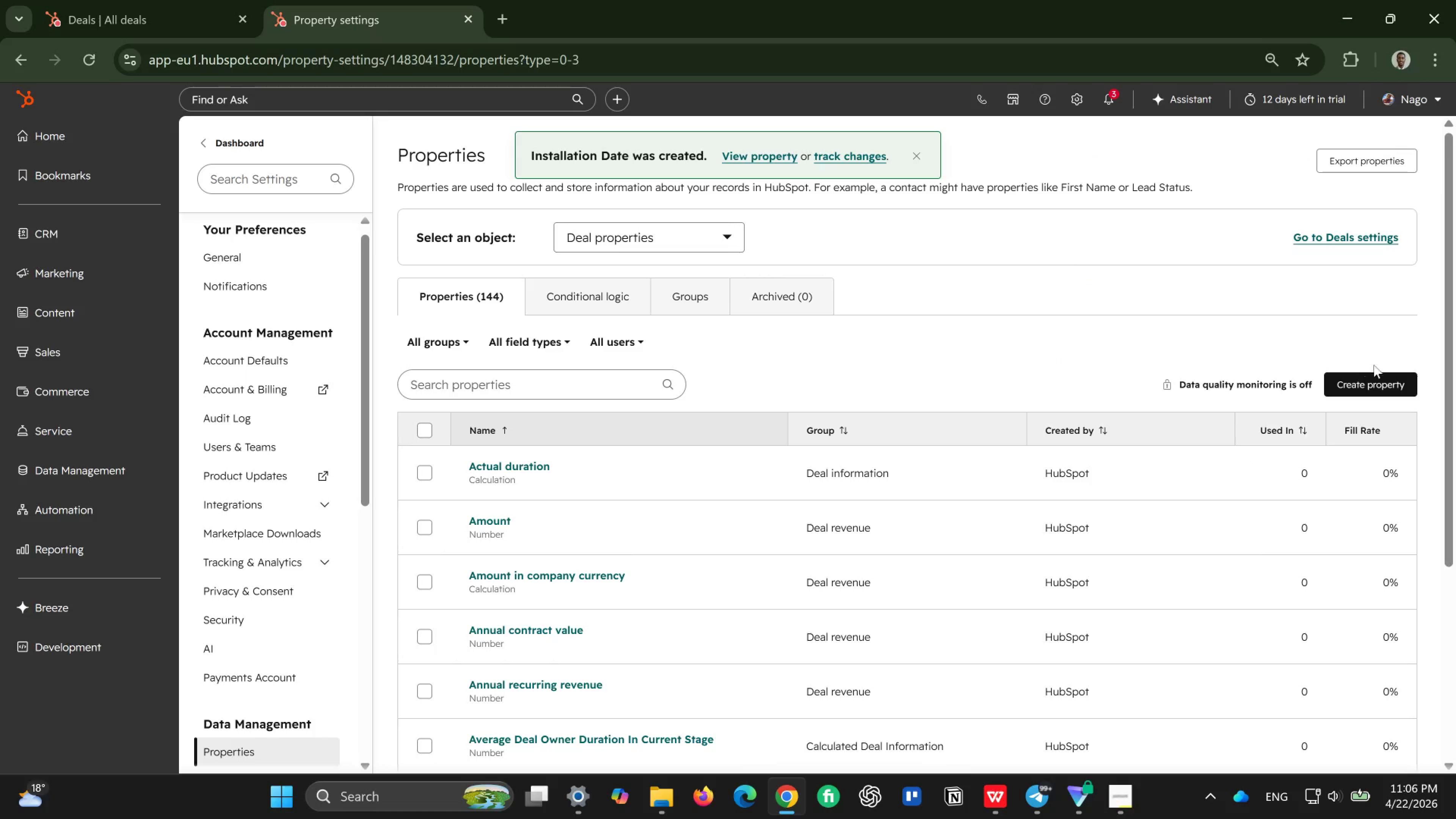 
left_click([1381, 384])
 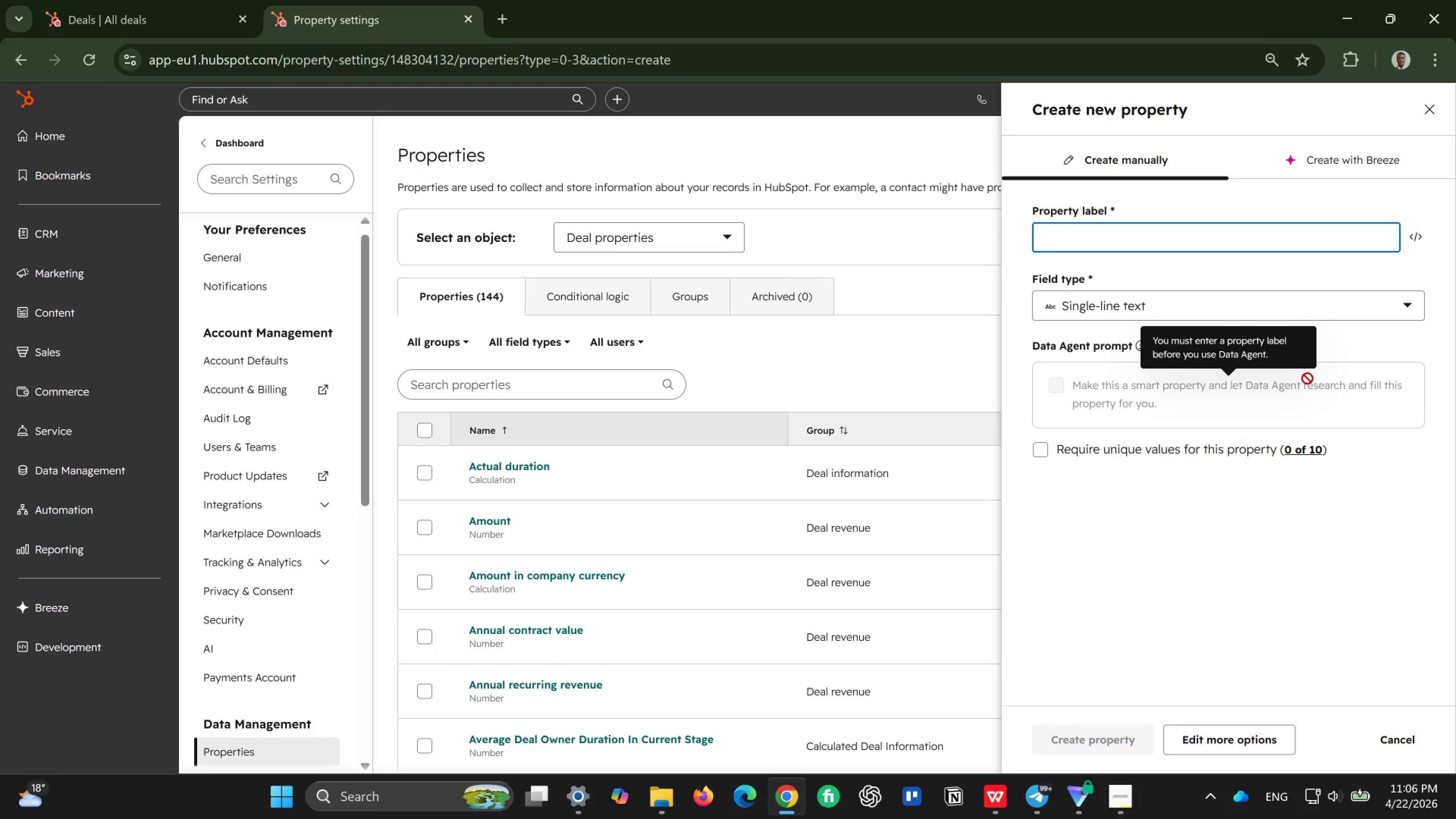 
wait(5.83)
 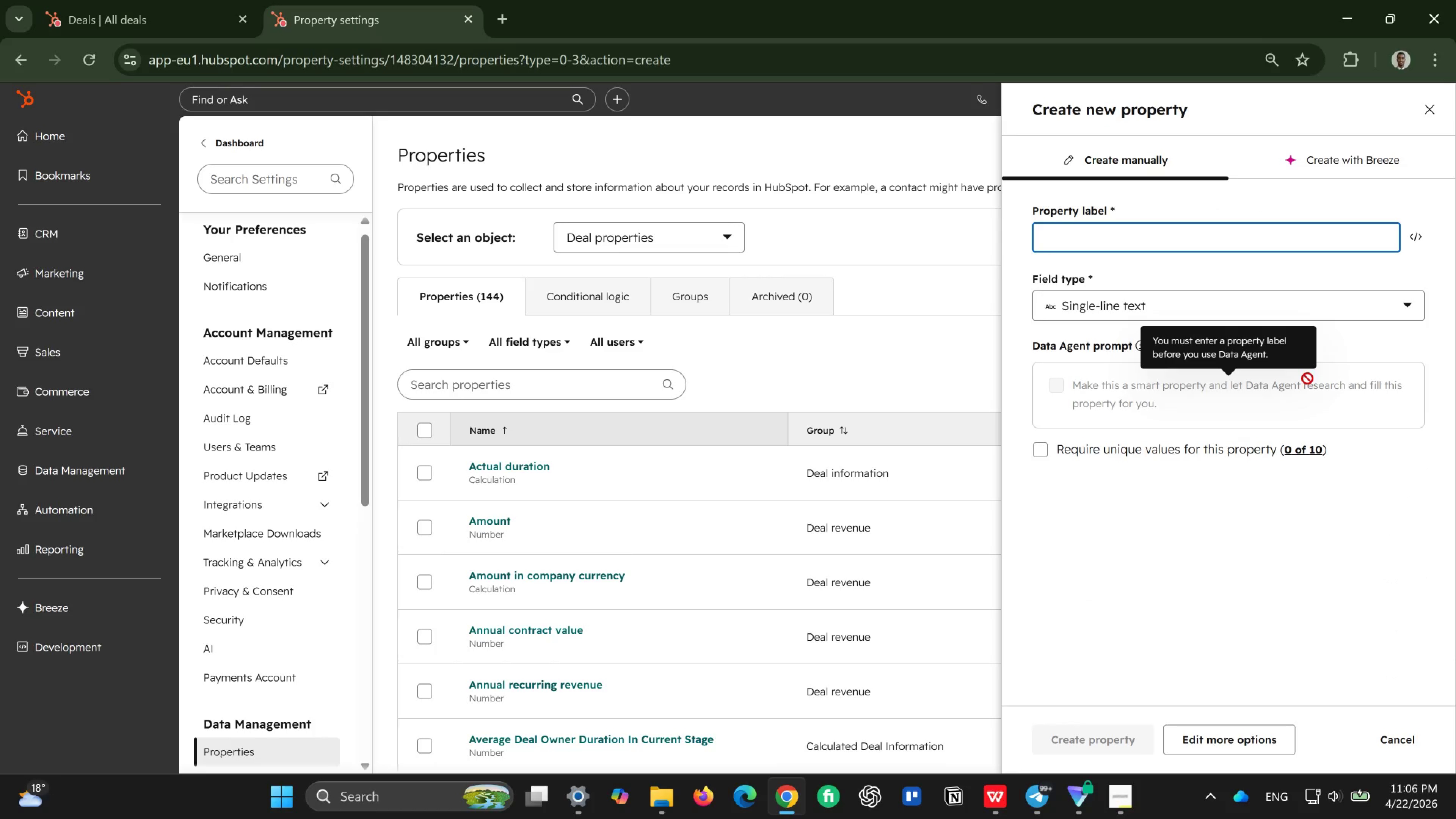 
type(Contract Type)
 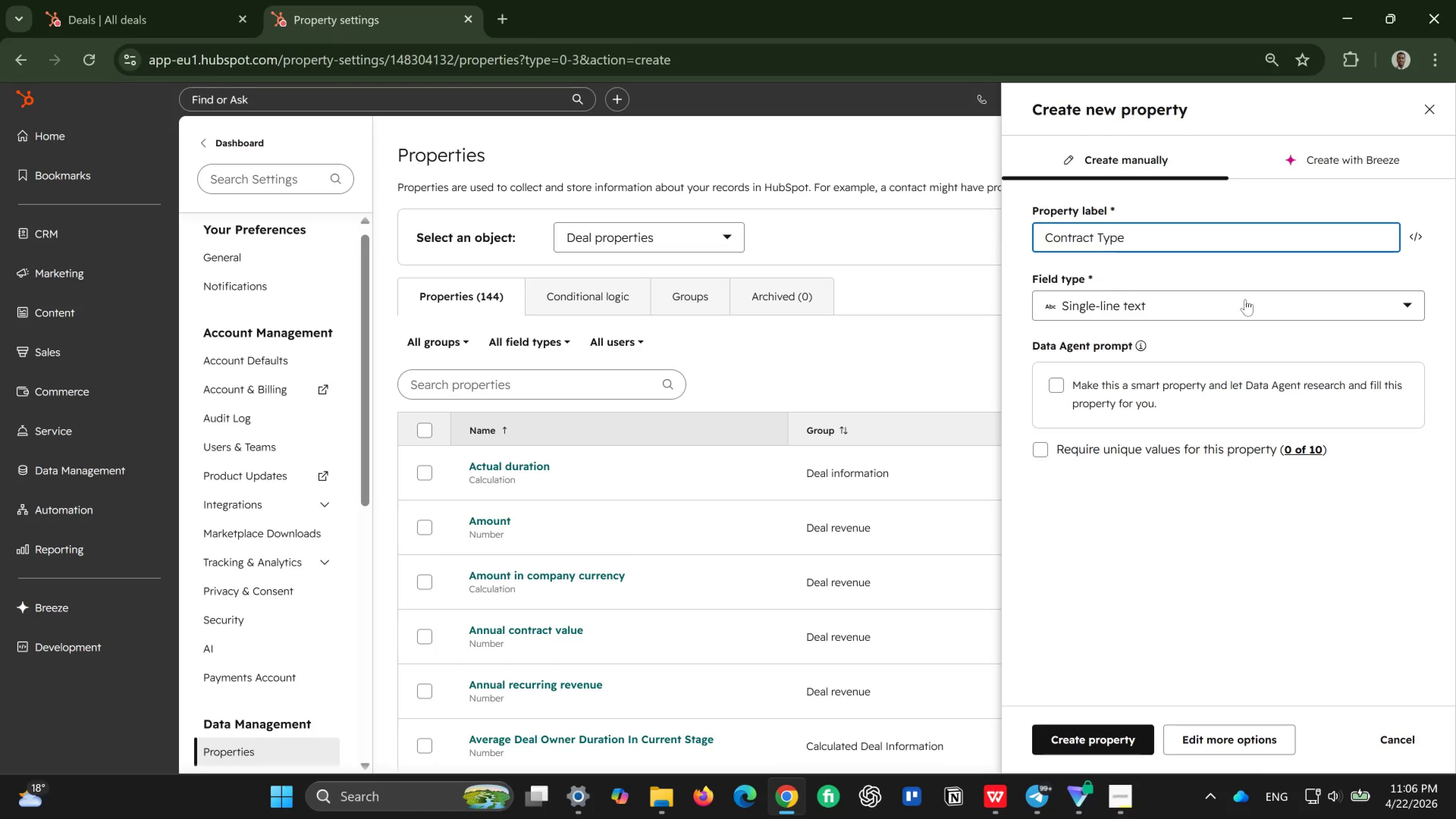 
left_click([1245, 299])
 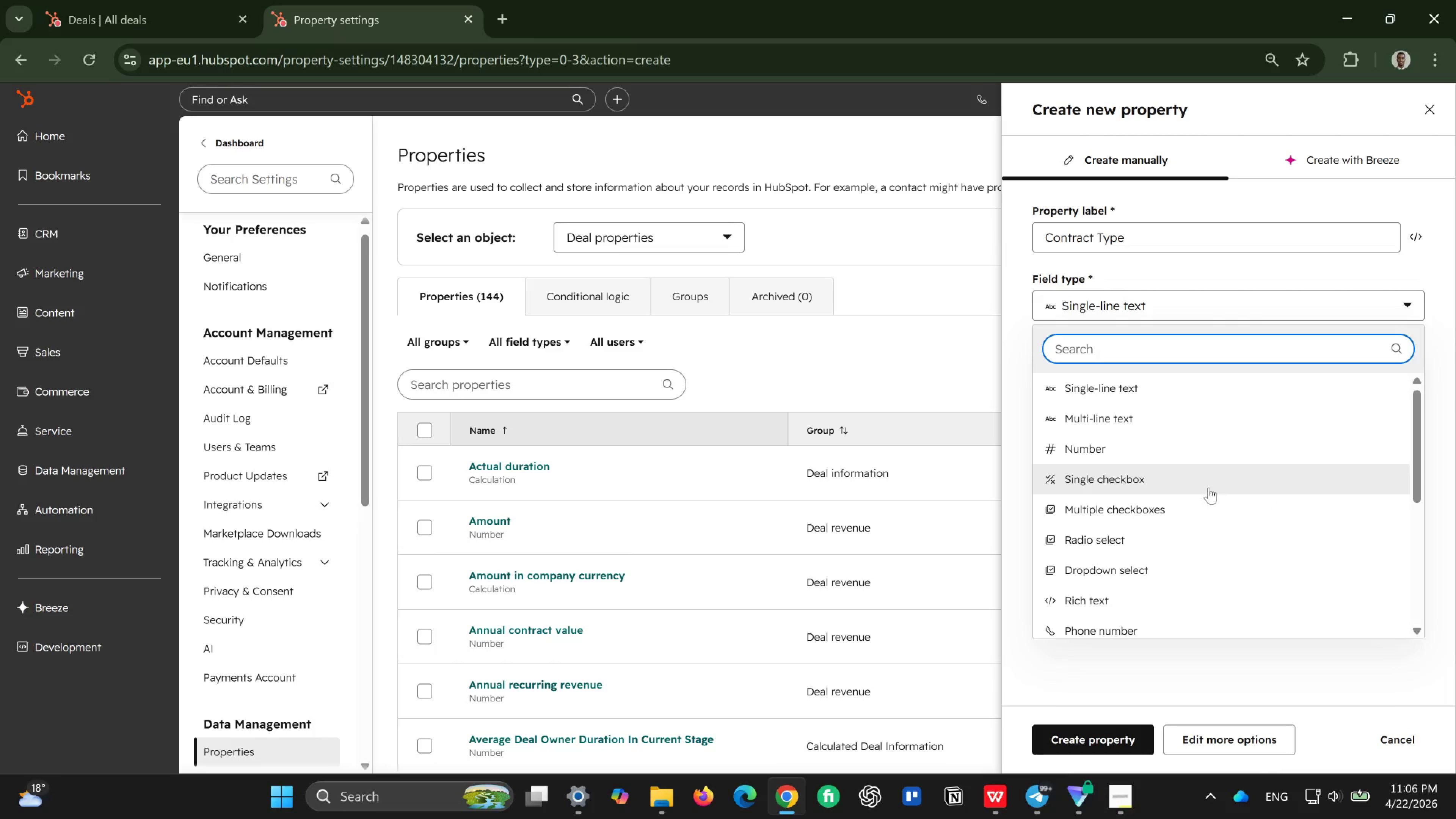 
left_click([1149, 576])
 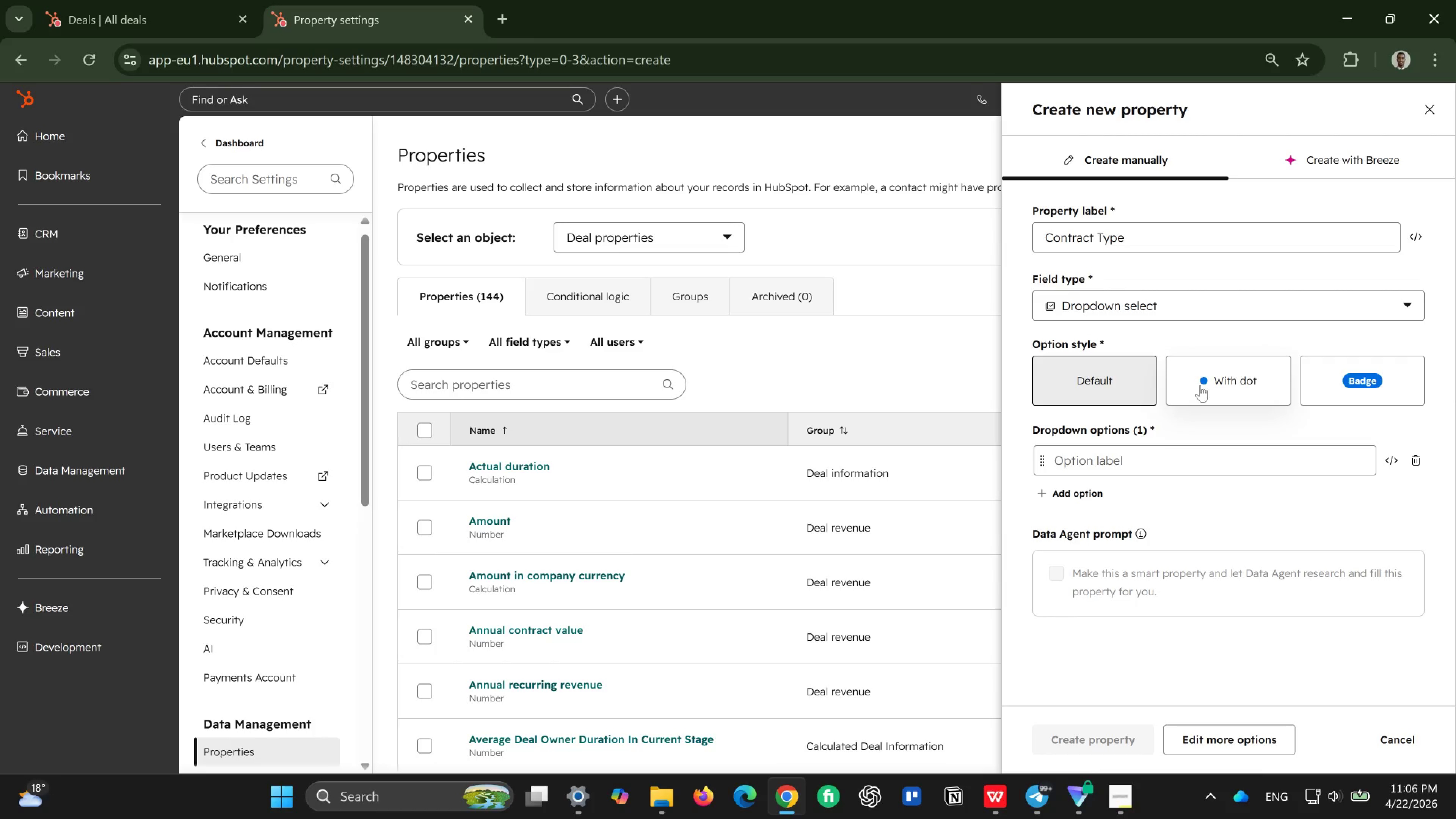 
left_click([1220, 376])
 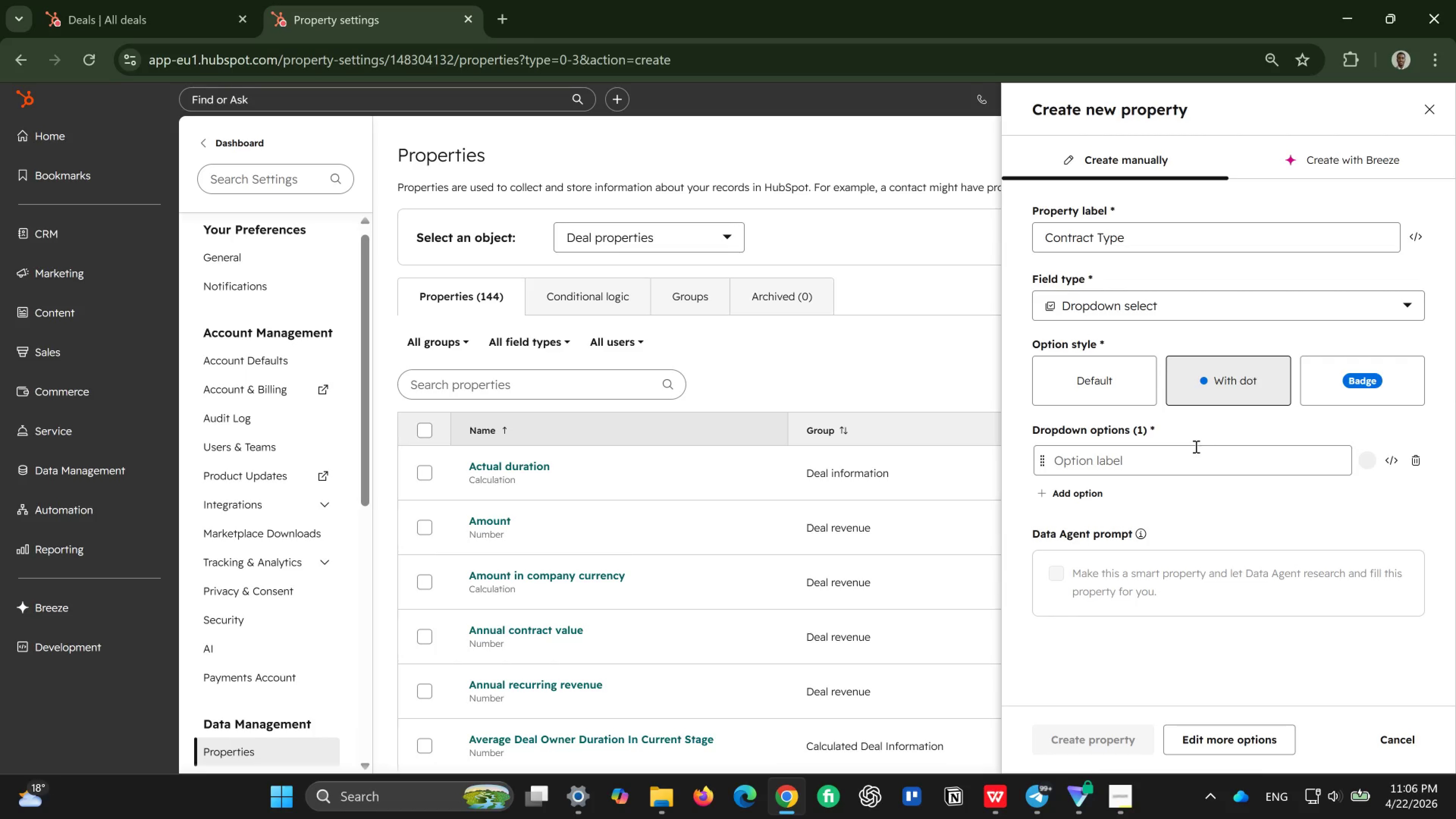 
left_click([1195, 446])
 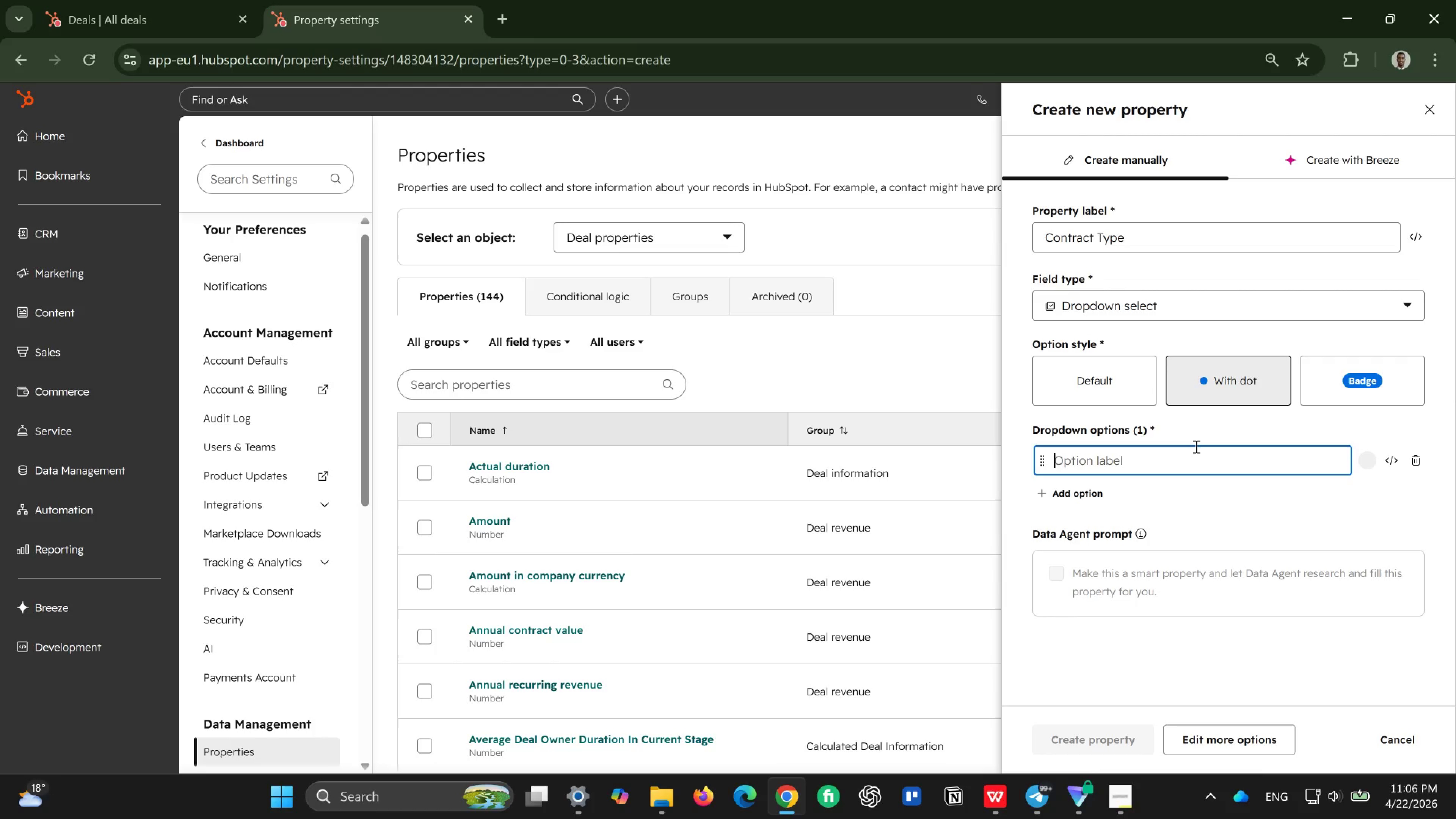 
type(Lease-to-Own)
 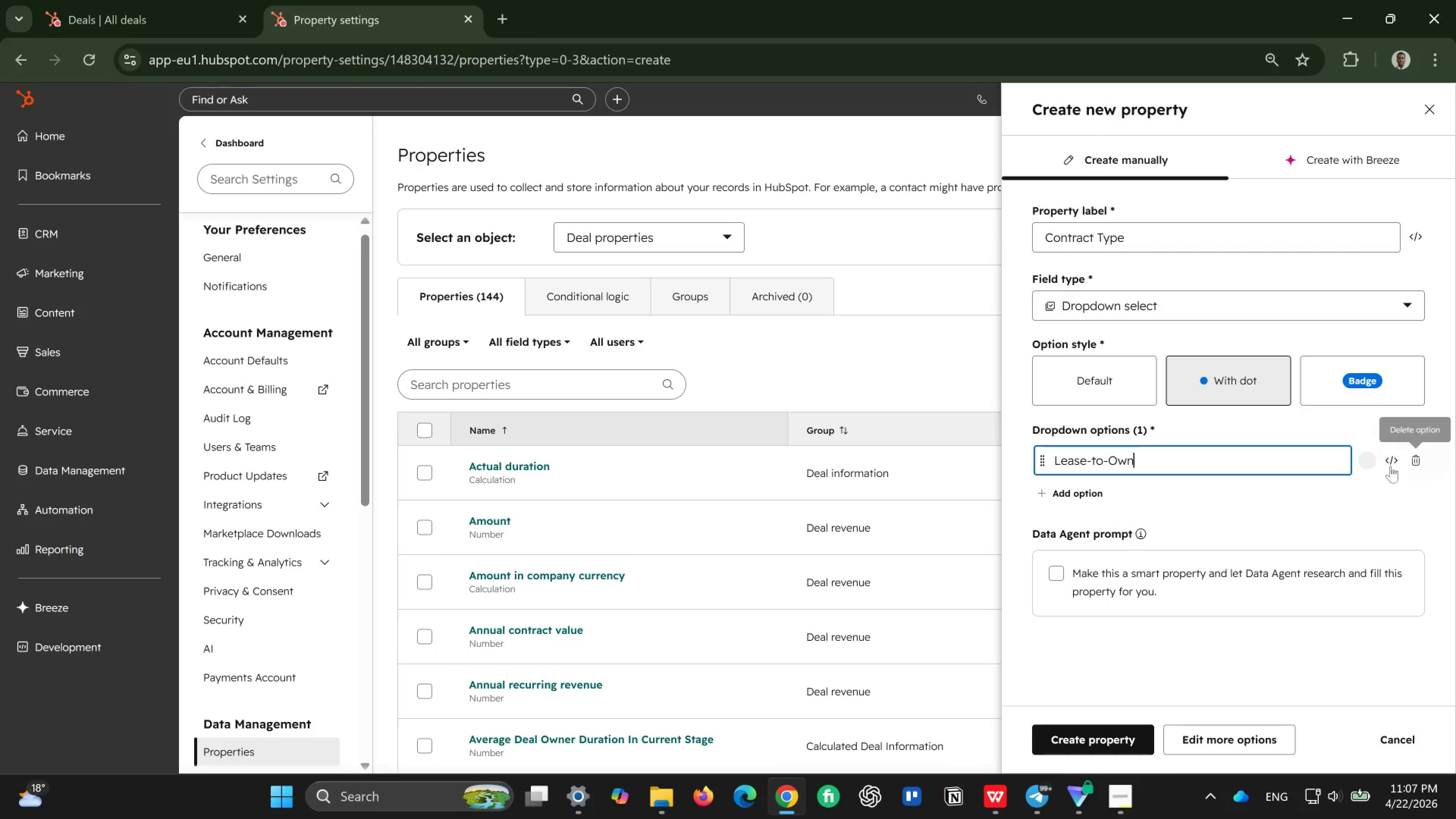 
left_click([1376, 469])
 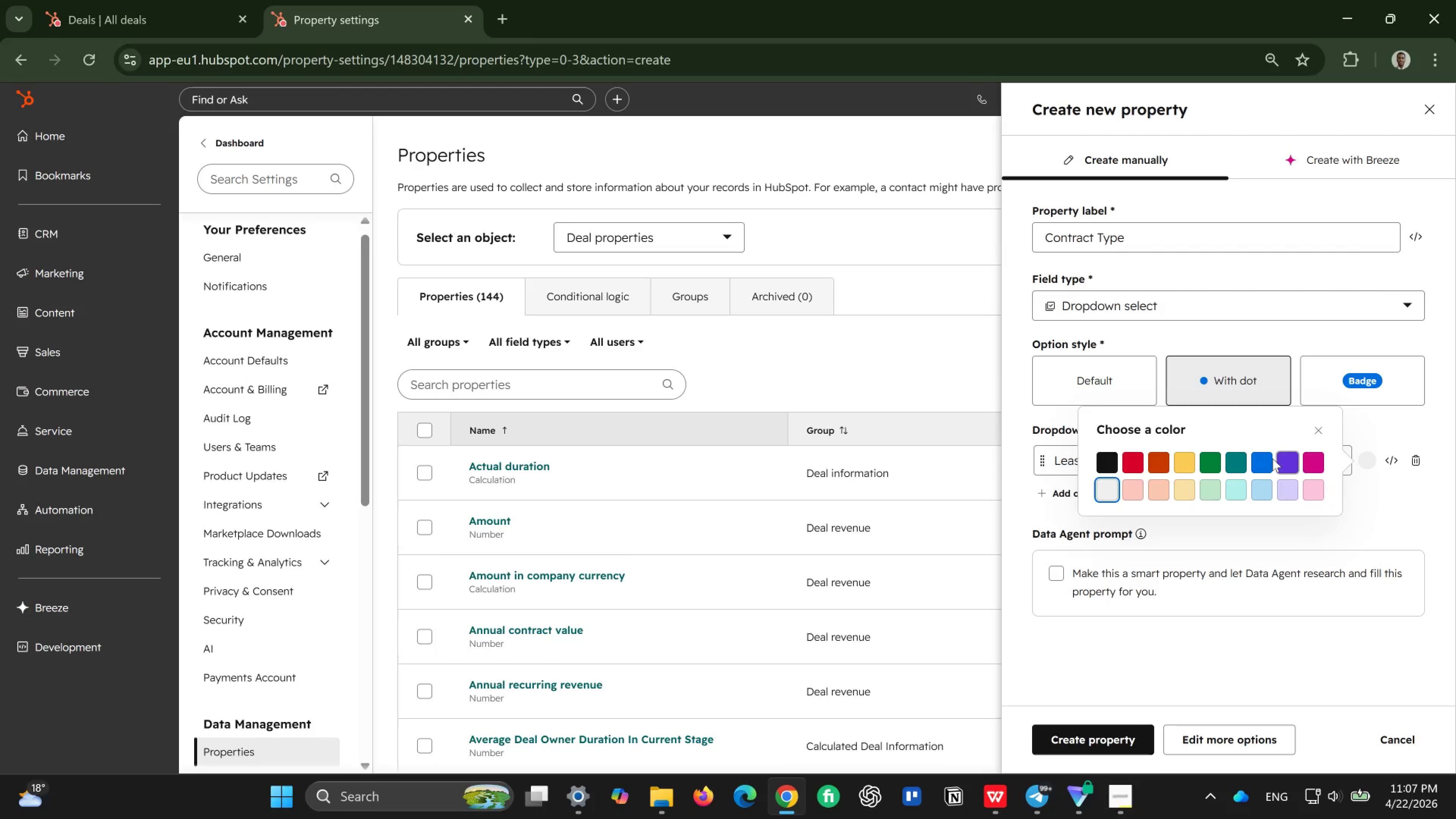 
left_click([1263, 458])
 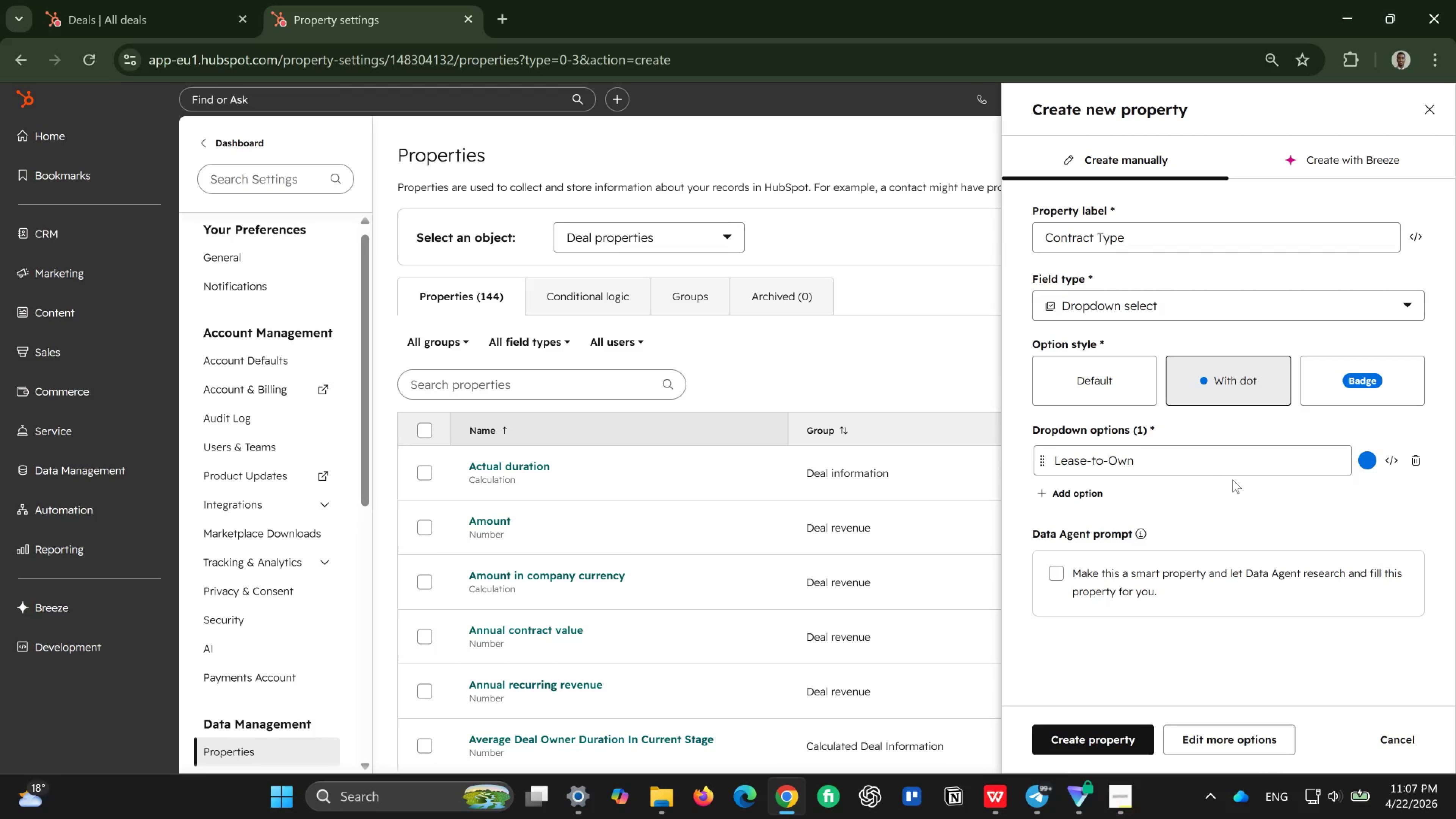 
left_click([1230, 466])
 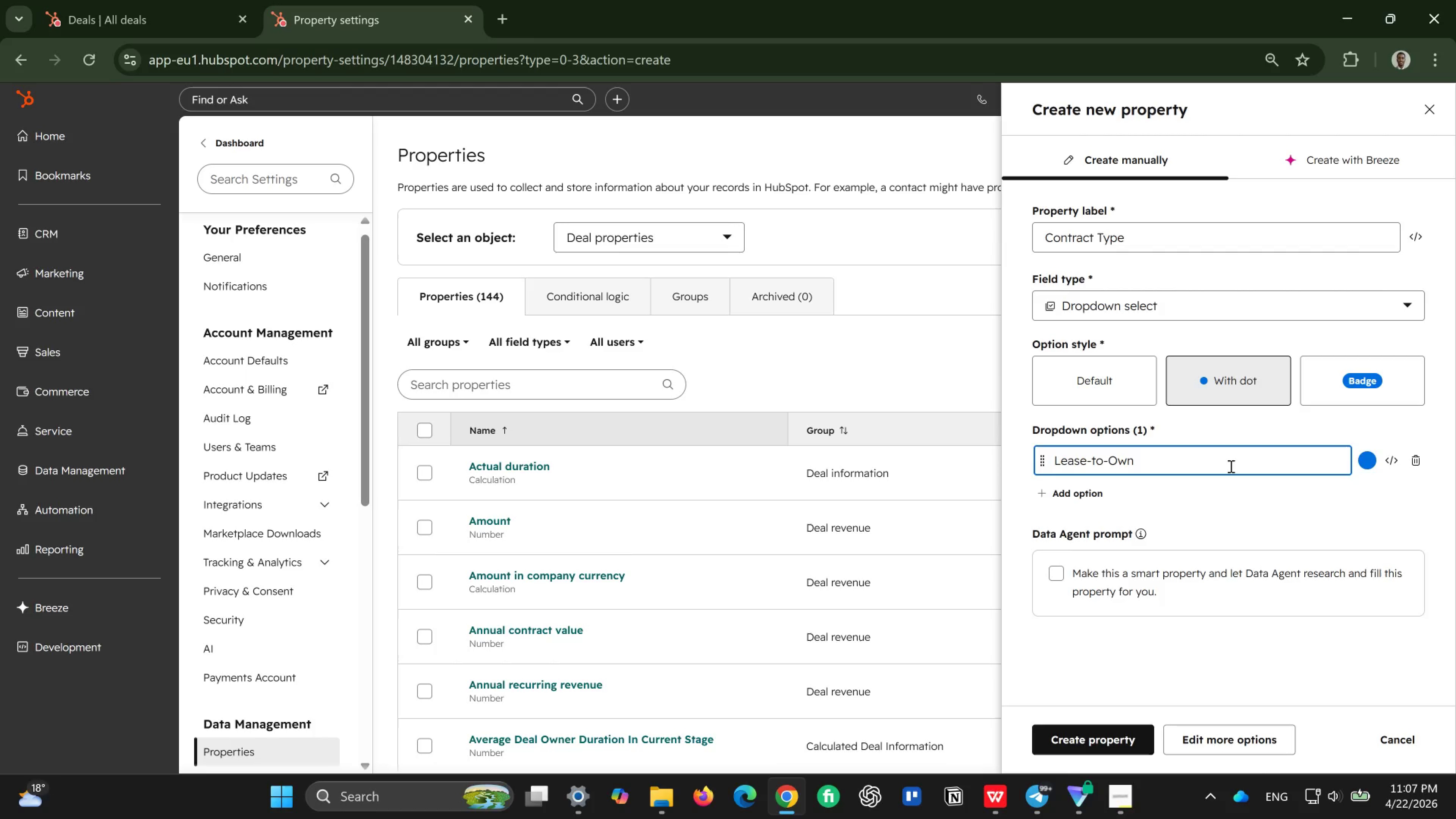 
key(Enter)
 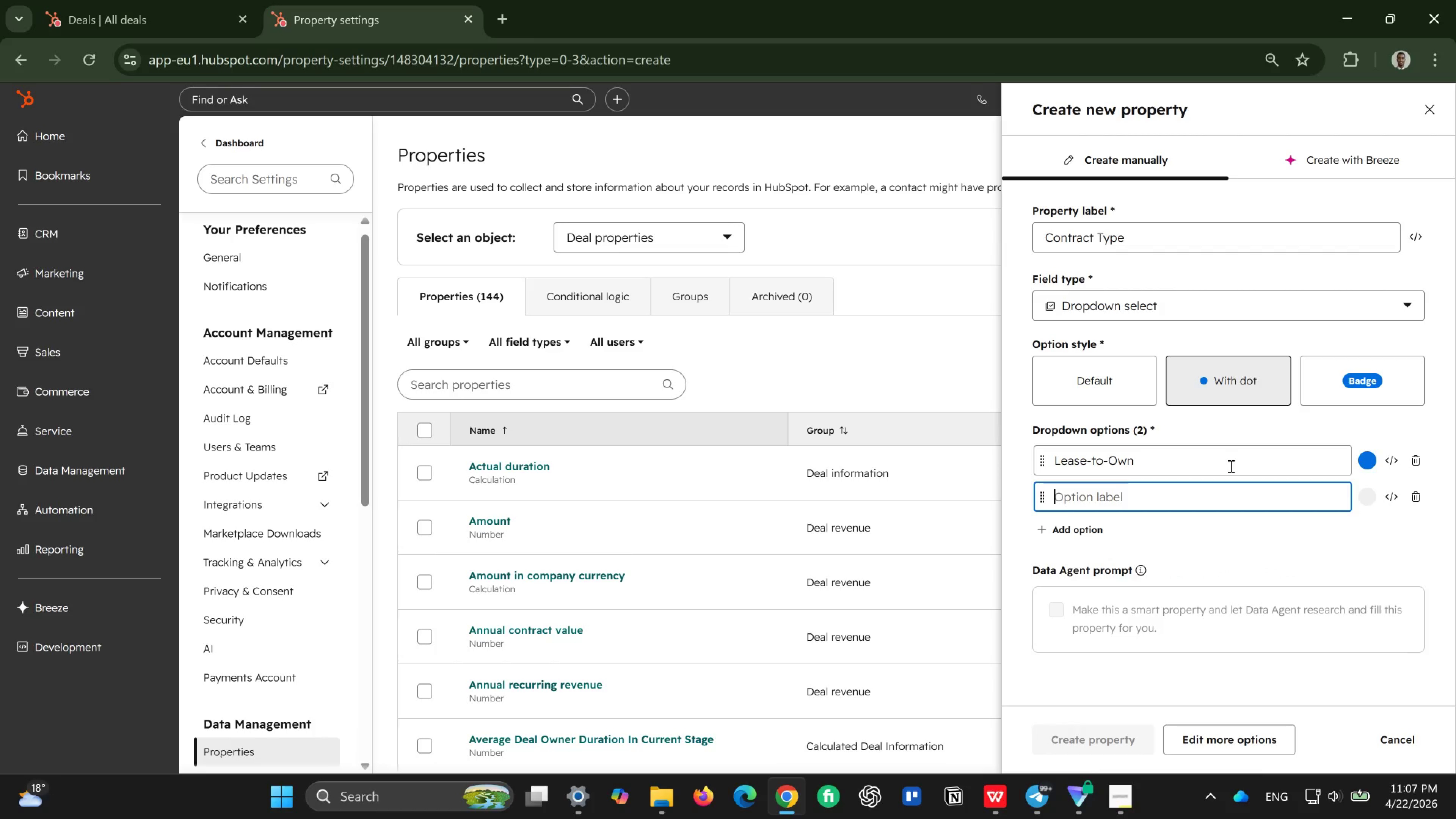 
type(Monthlu)
key(Backspace)
type(y Subscription)
 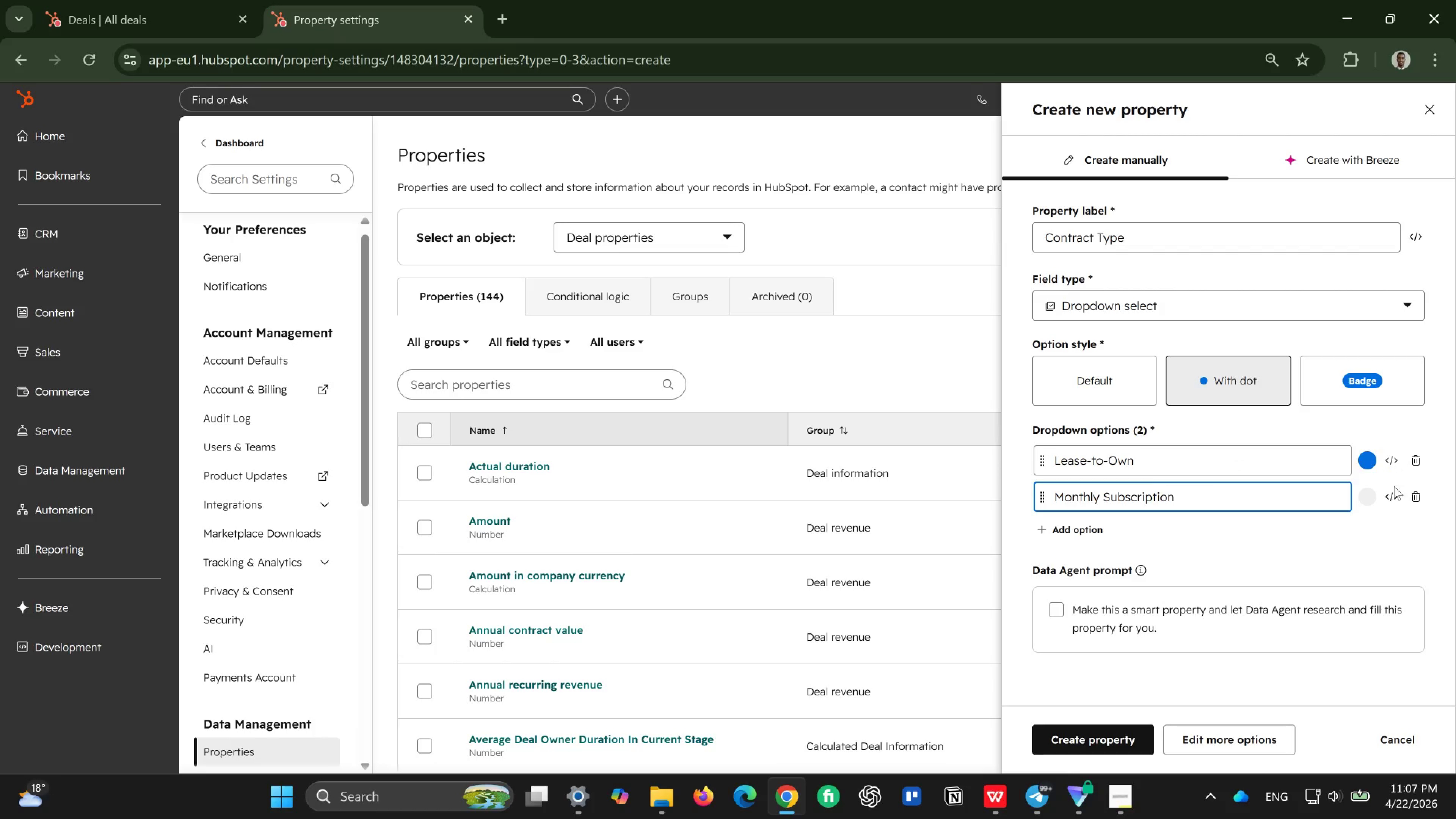 
left_click([1361, 491])
 